 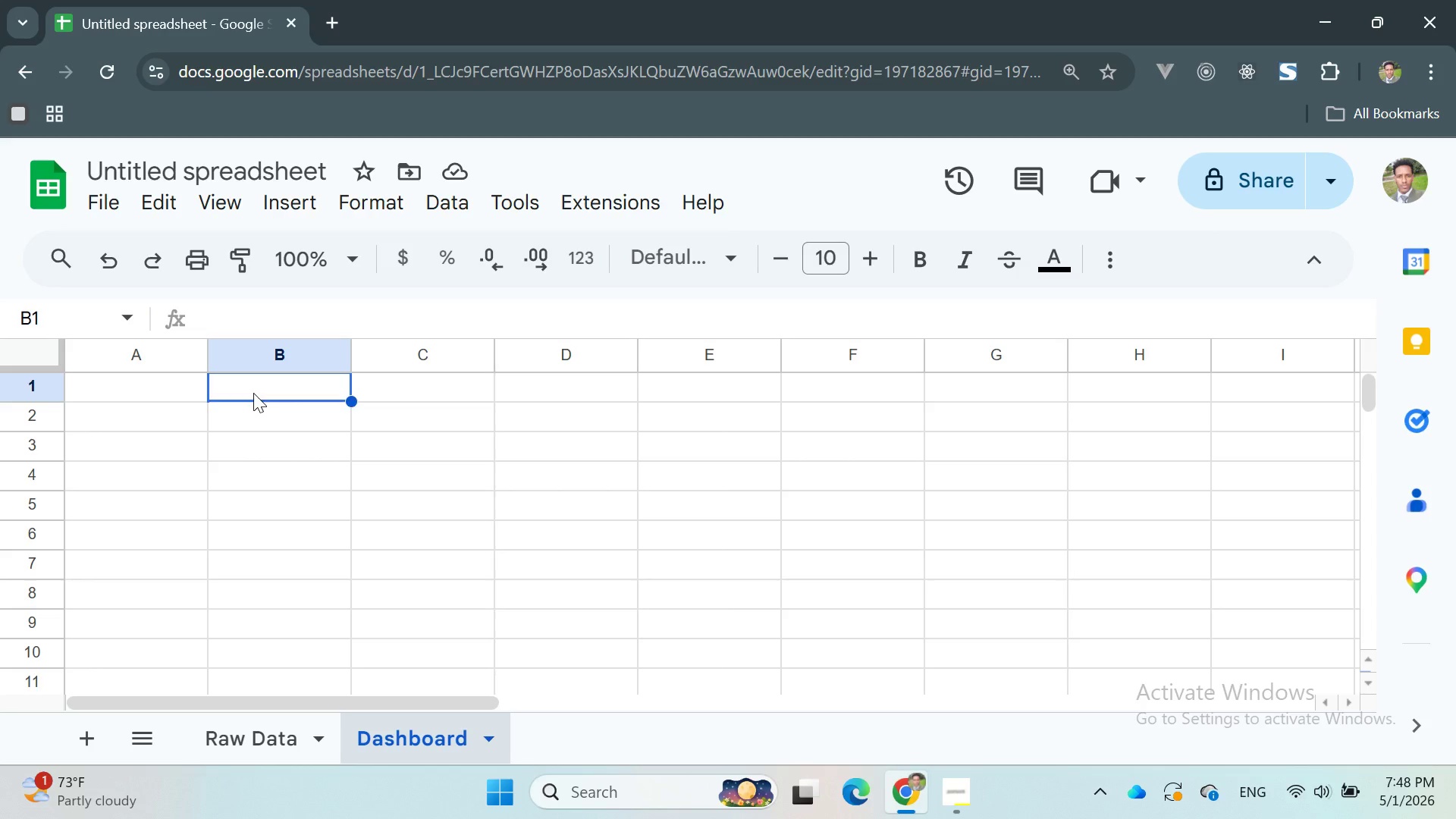 
left_click([169, 399])
 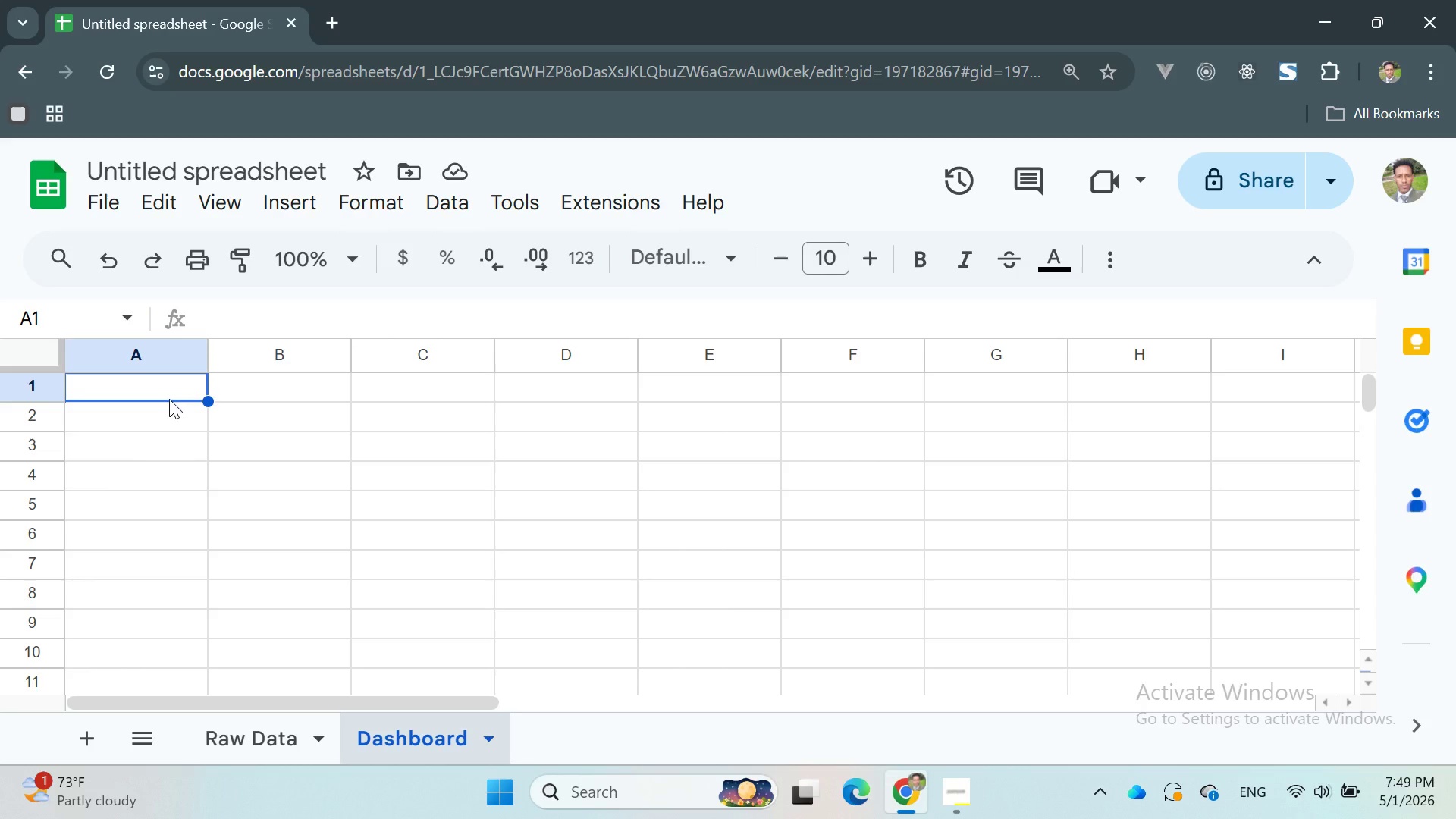 
type(Wild Hori)
 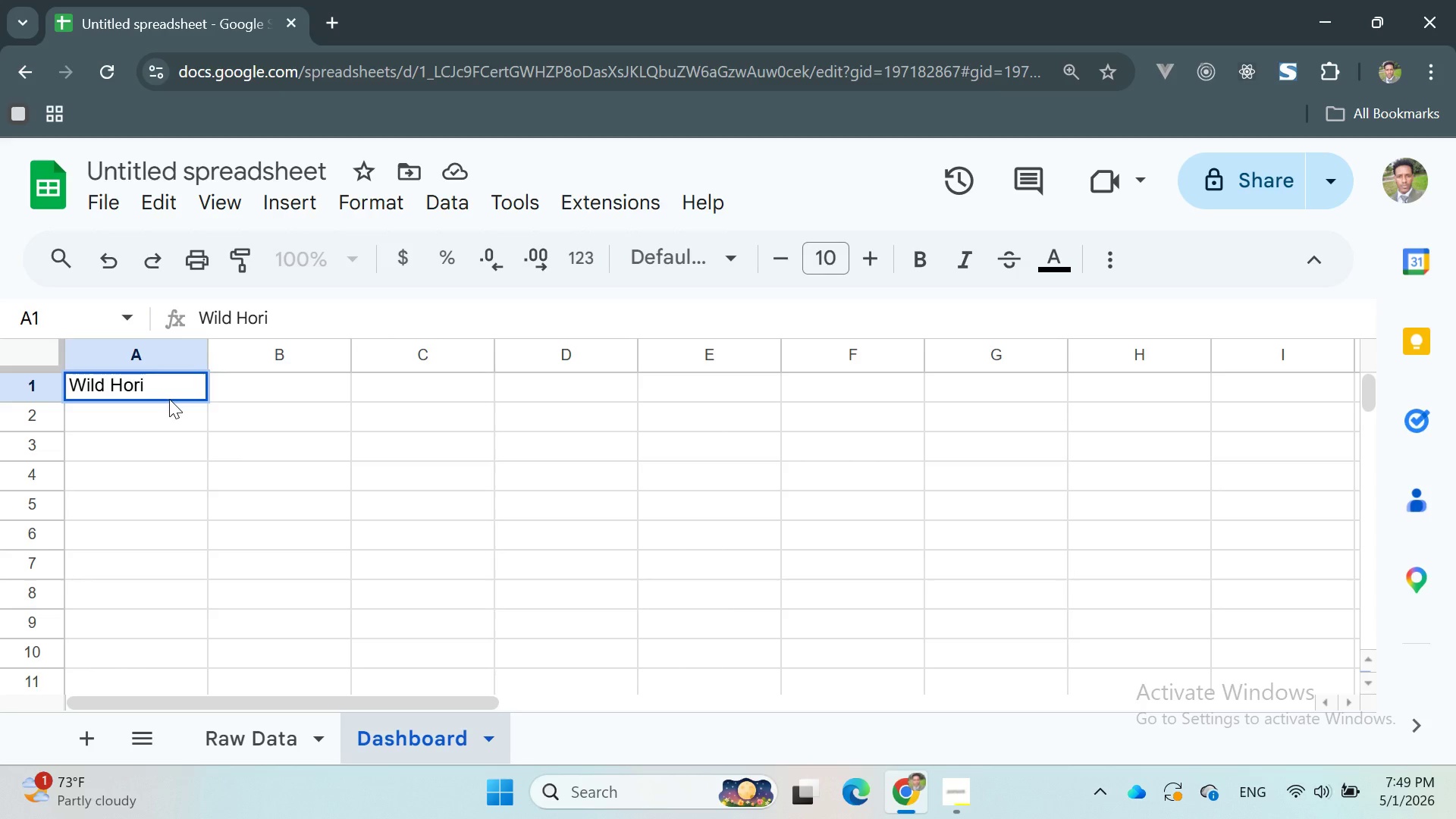 
type(zon )
key(Backspace)
type(s Expirations - vendor Compliance Dshb)
key(Backspace)
key(Backspace)
key(Backspace)
type(ashb)
key(Backspace)
type(OAR)
key(Backspace)
key(Backspace)
key(Backspace)
type(board)
 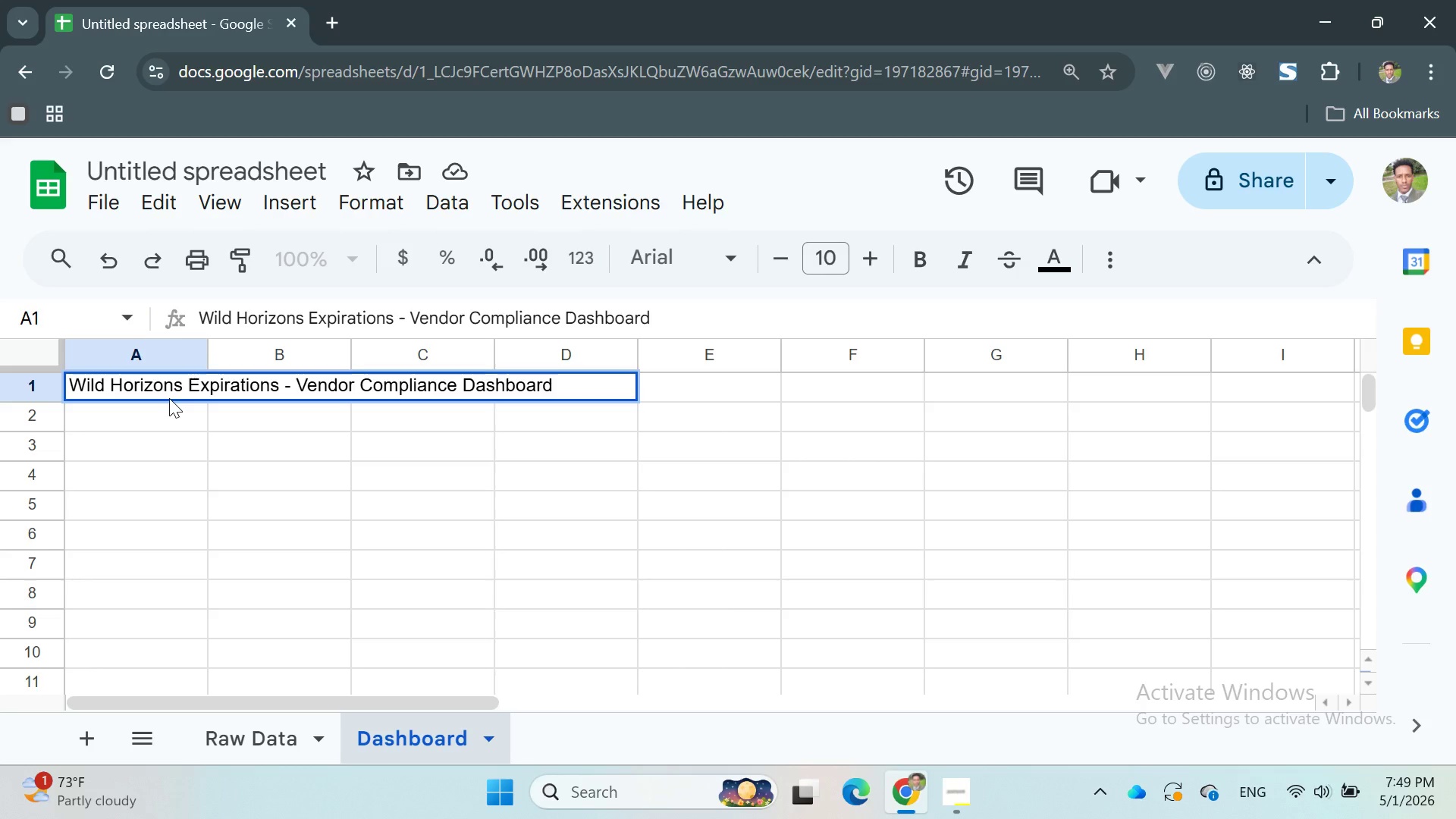 
double_click([160, 383])
 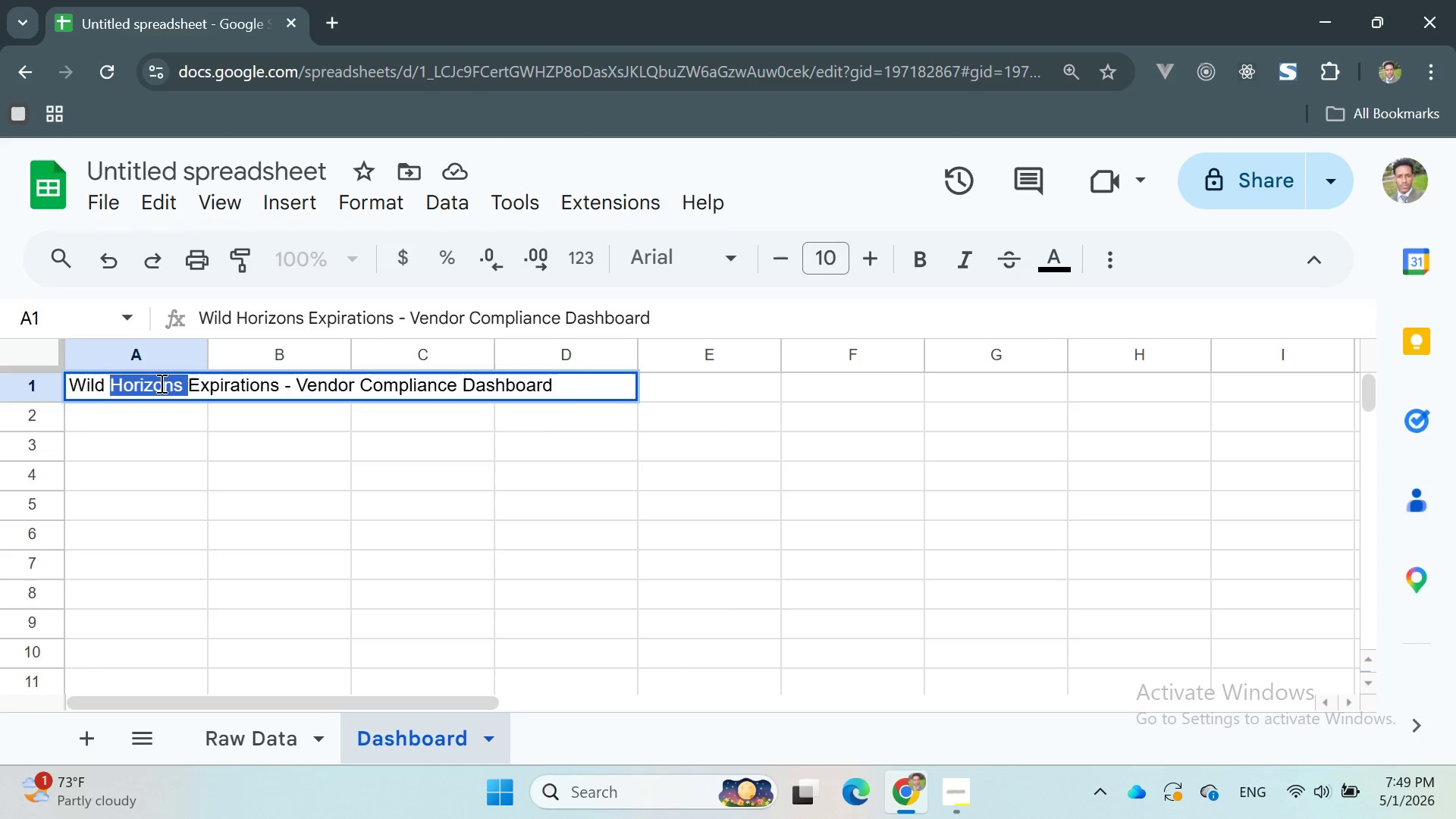 
triple_click([160, 383])
 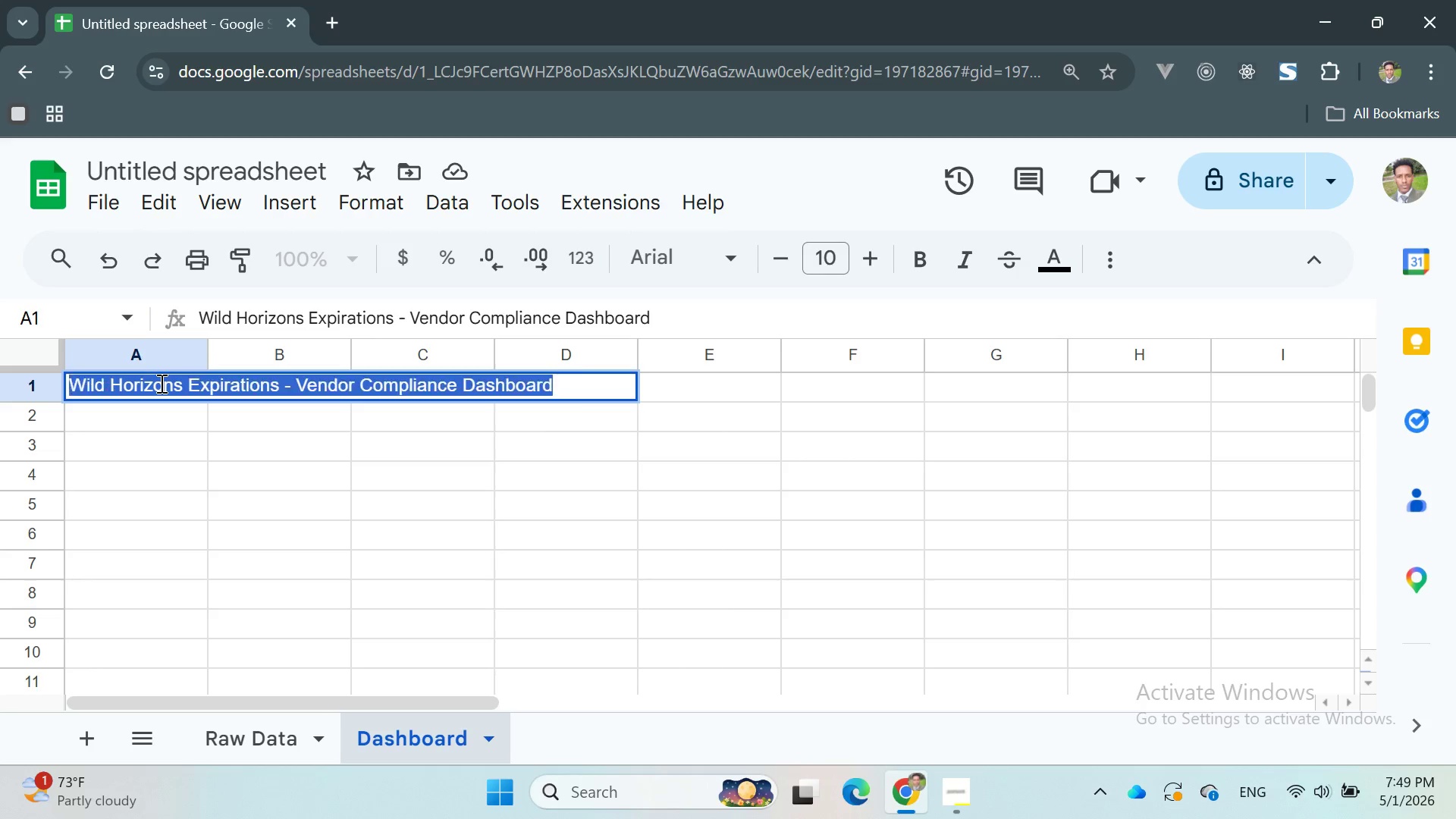 
triple_click([160, 383])
 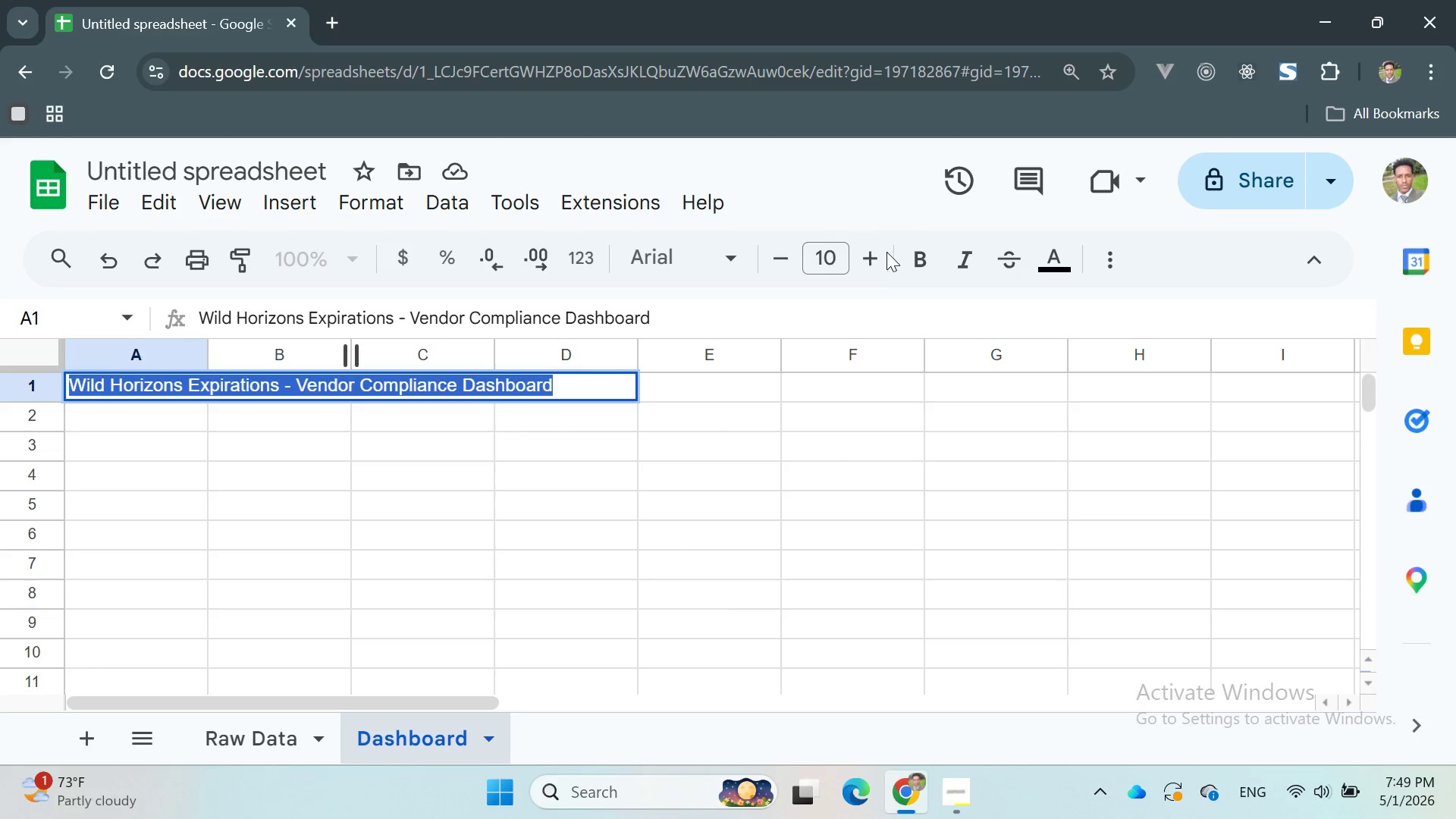 
double_click([871, 246])
 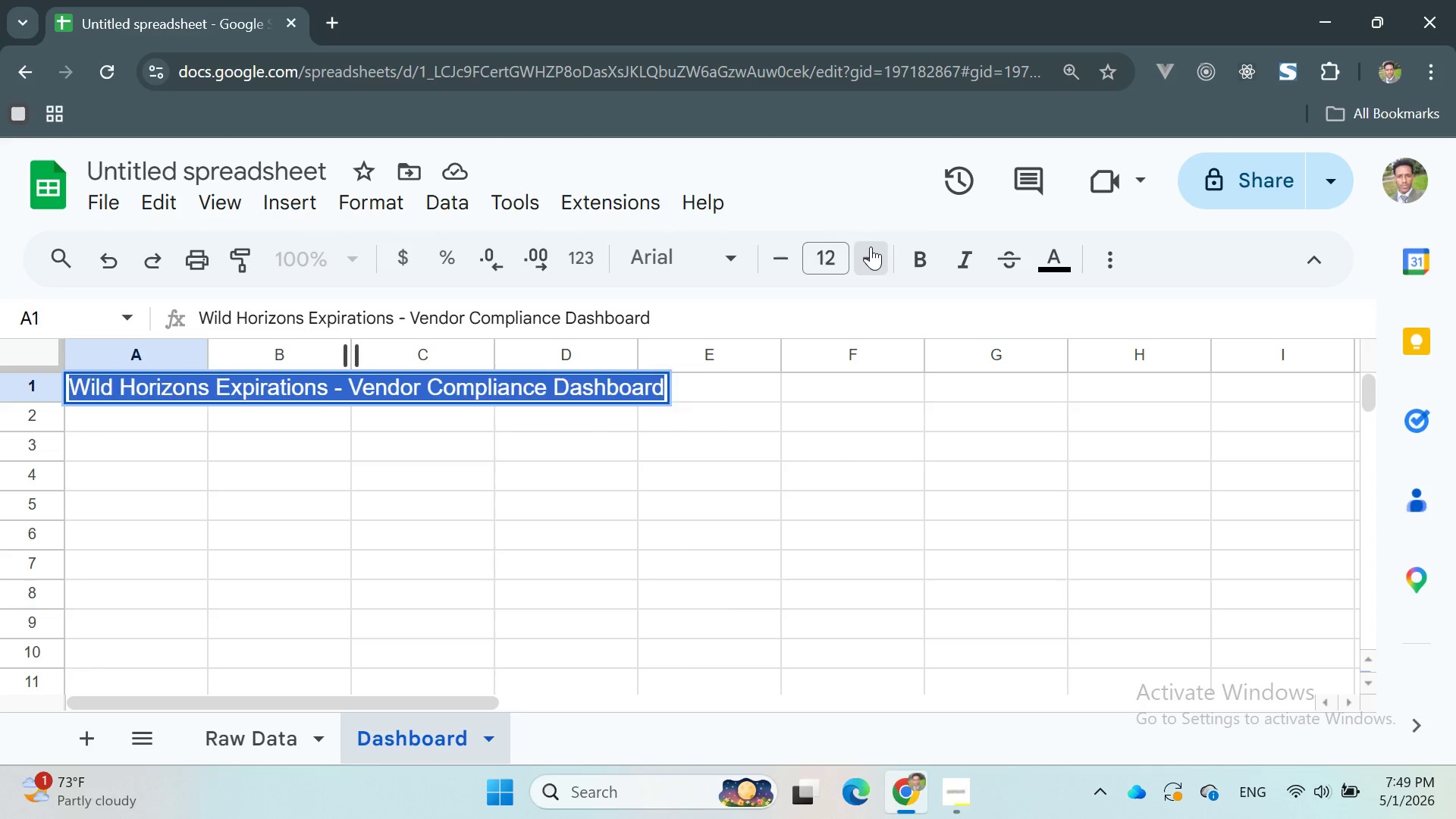 
triple_click([871, 246])
 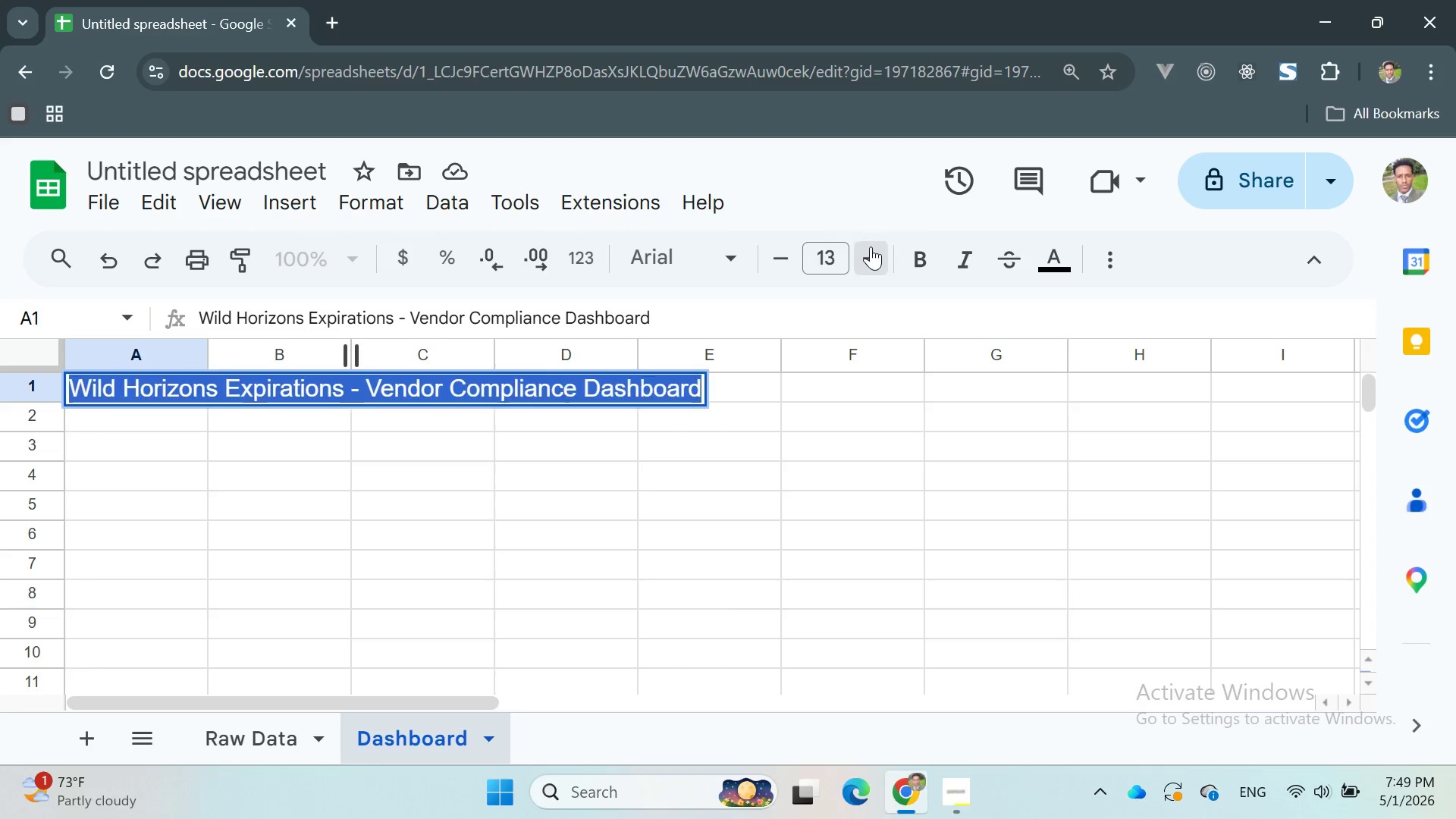 
triple_click([871, 246])
 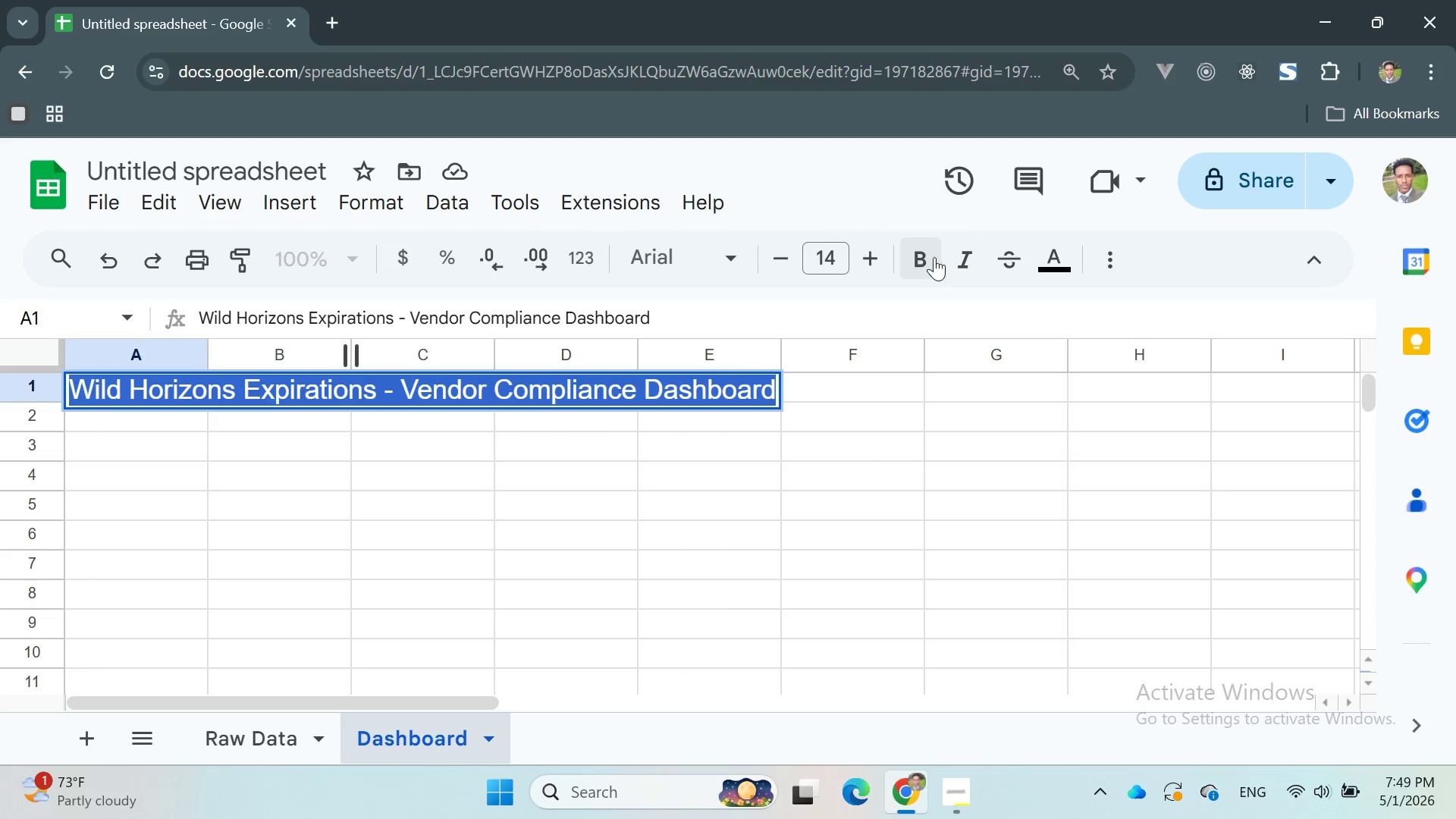 
left_click([934, 257])
 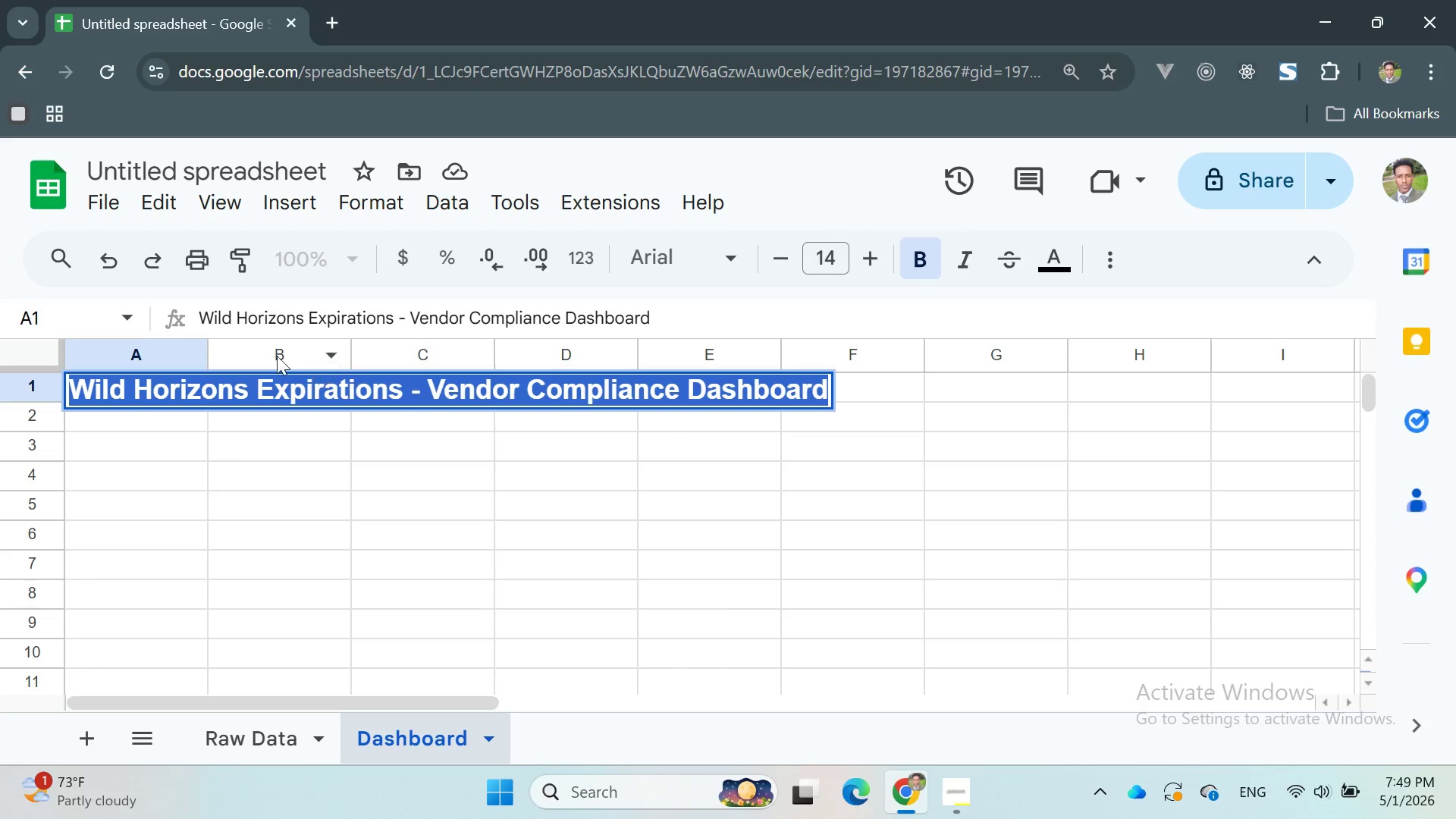 
left_click_drag(start_coordinate=[207, 352], to_coordinate=[844, 409])
 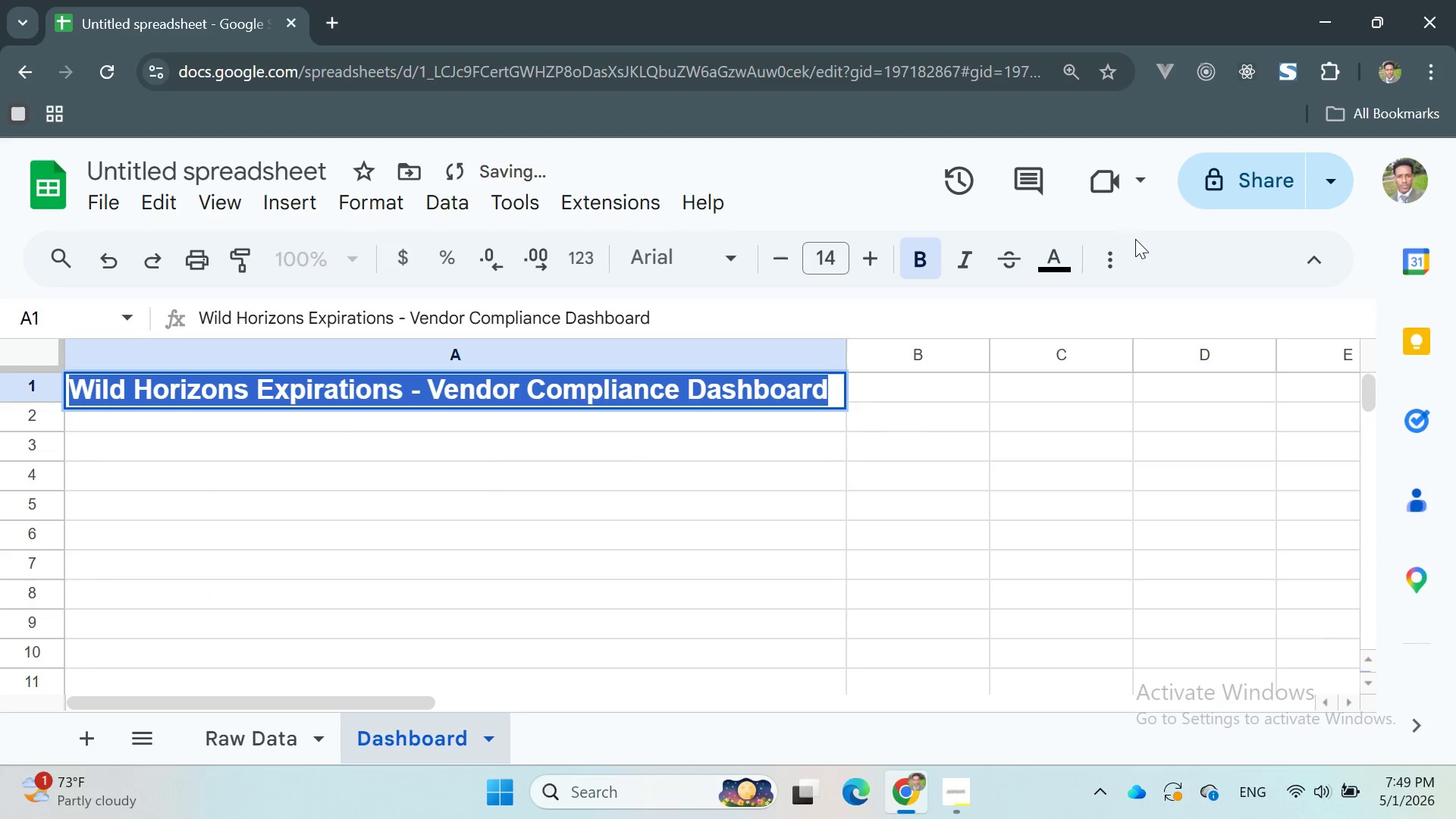 
left_click([1301, 254])
 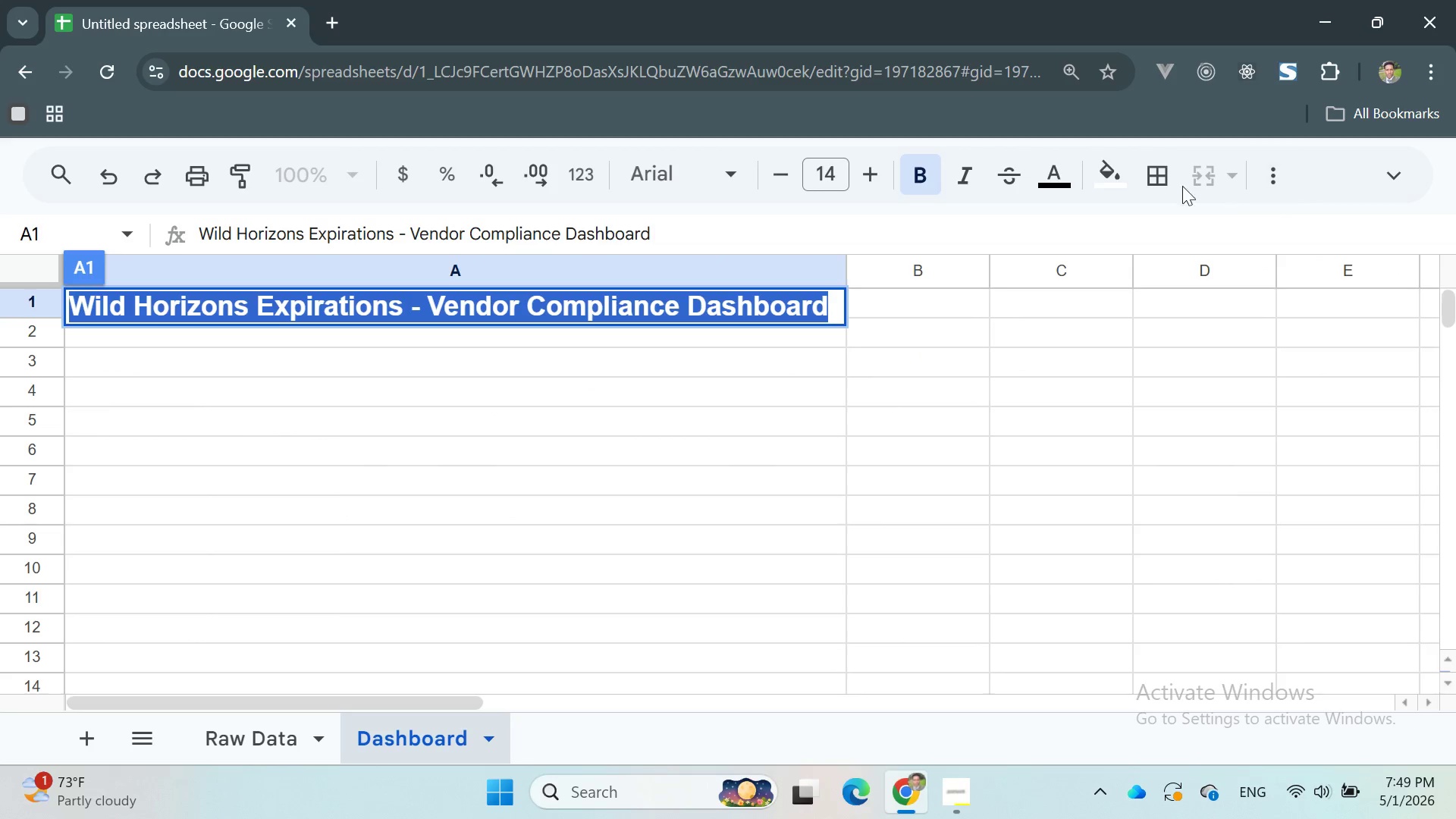 
left_click([1105, 181])
 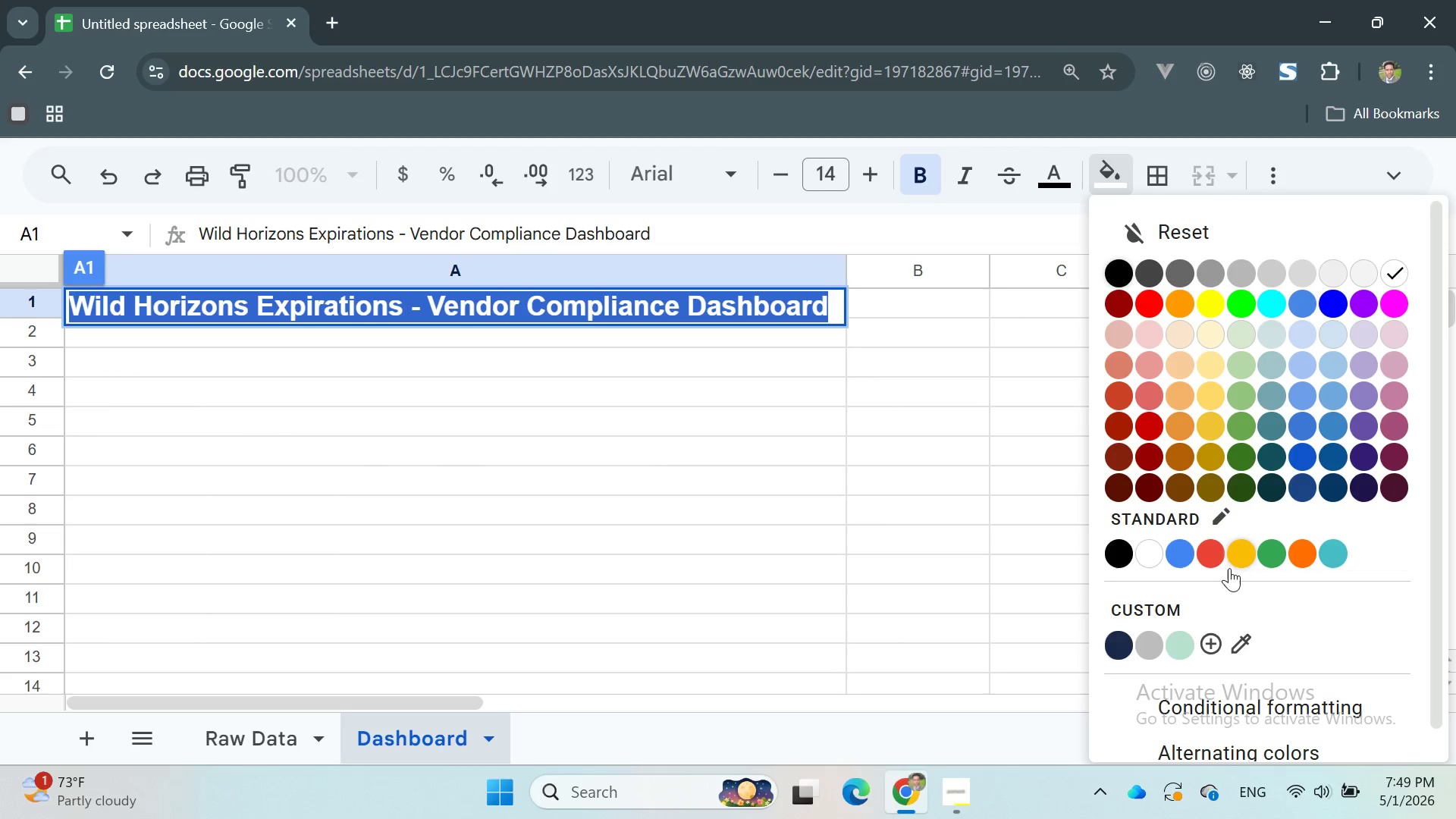 
left_click([1177, 605])
 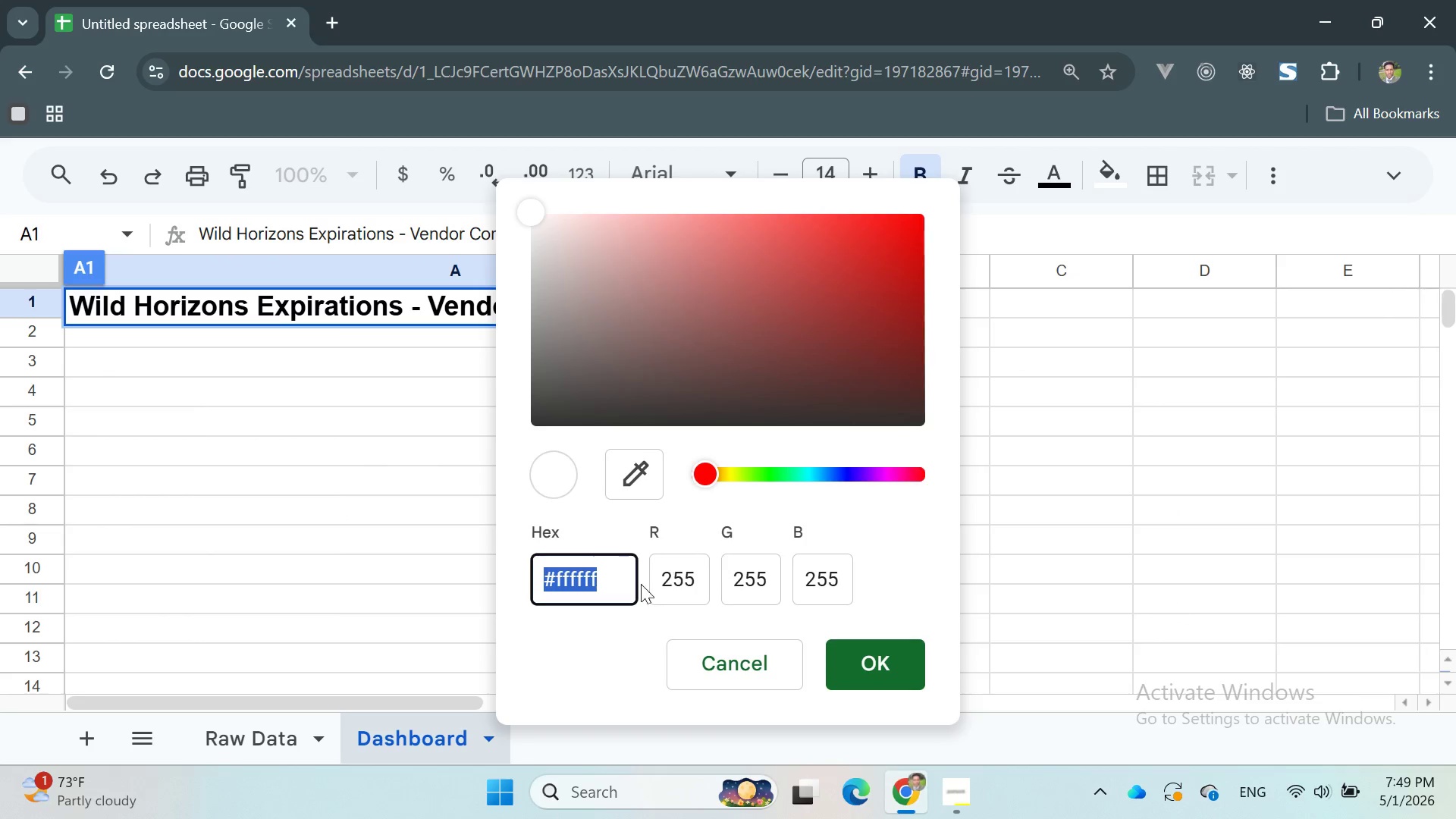 
left_click([621, 584])
 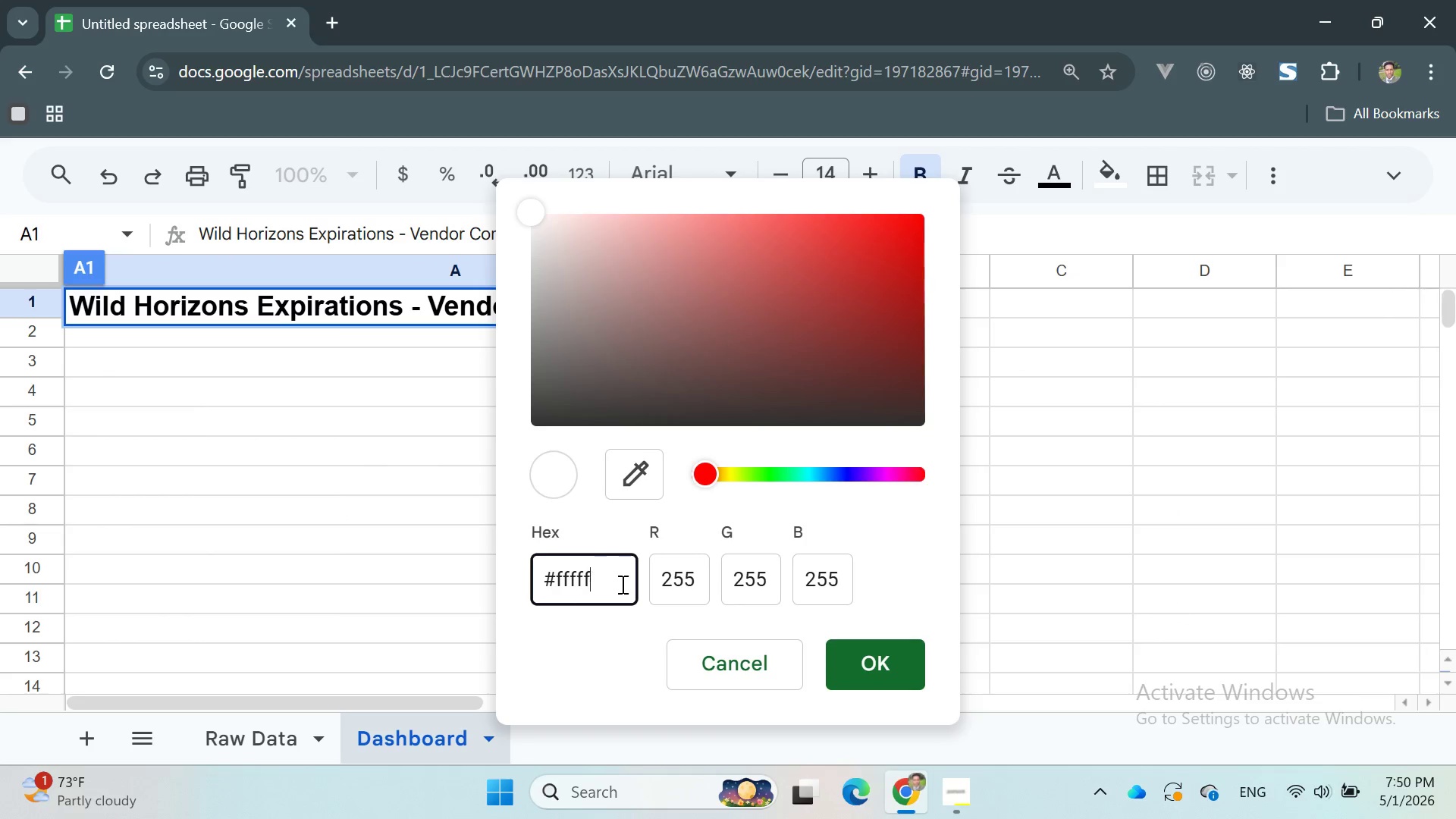 
key(Backspace)
key(Backspace)
key(Backspace)
key(Backspace)
key(Backspace)
key(Backspace)
type(1B2A4A)
 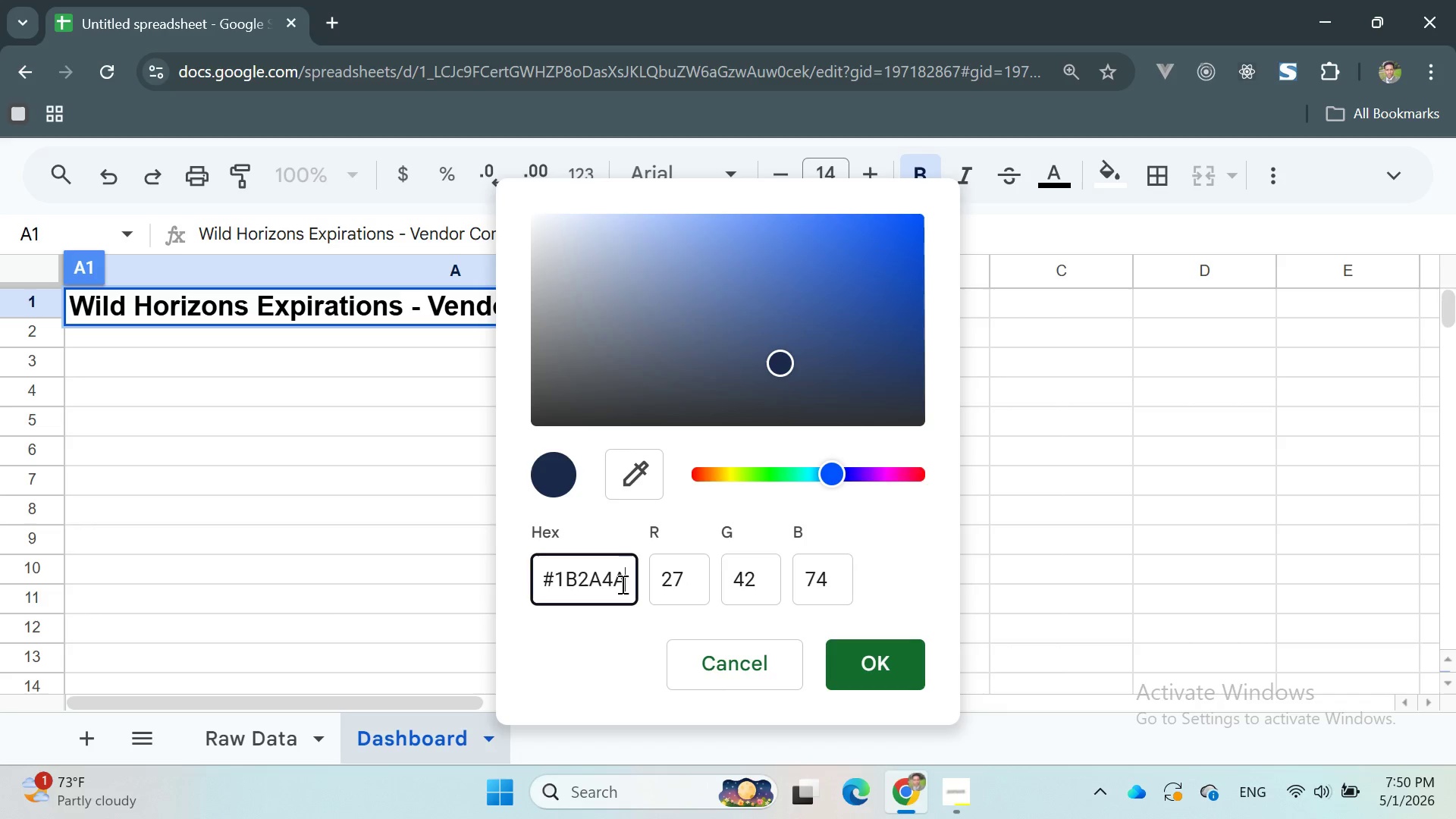 
key(Enter)
 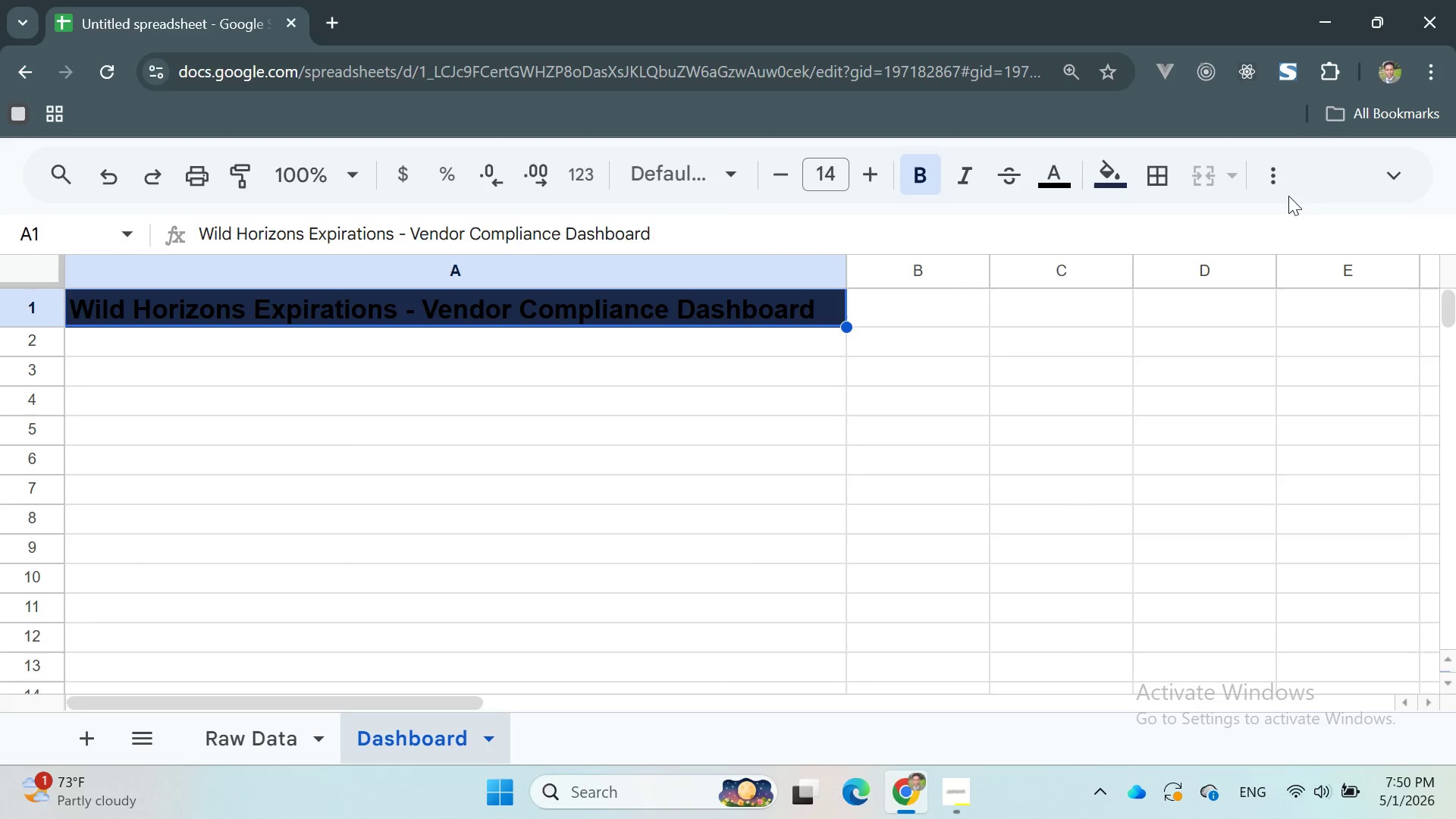 
left_click([1061, 177])
 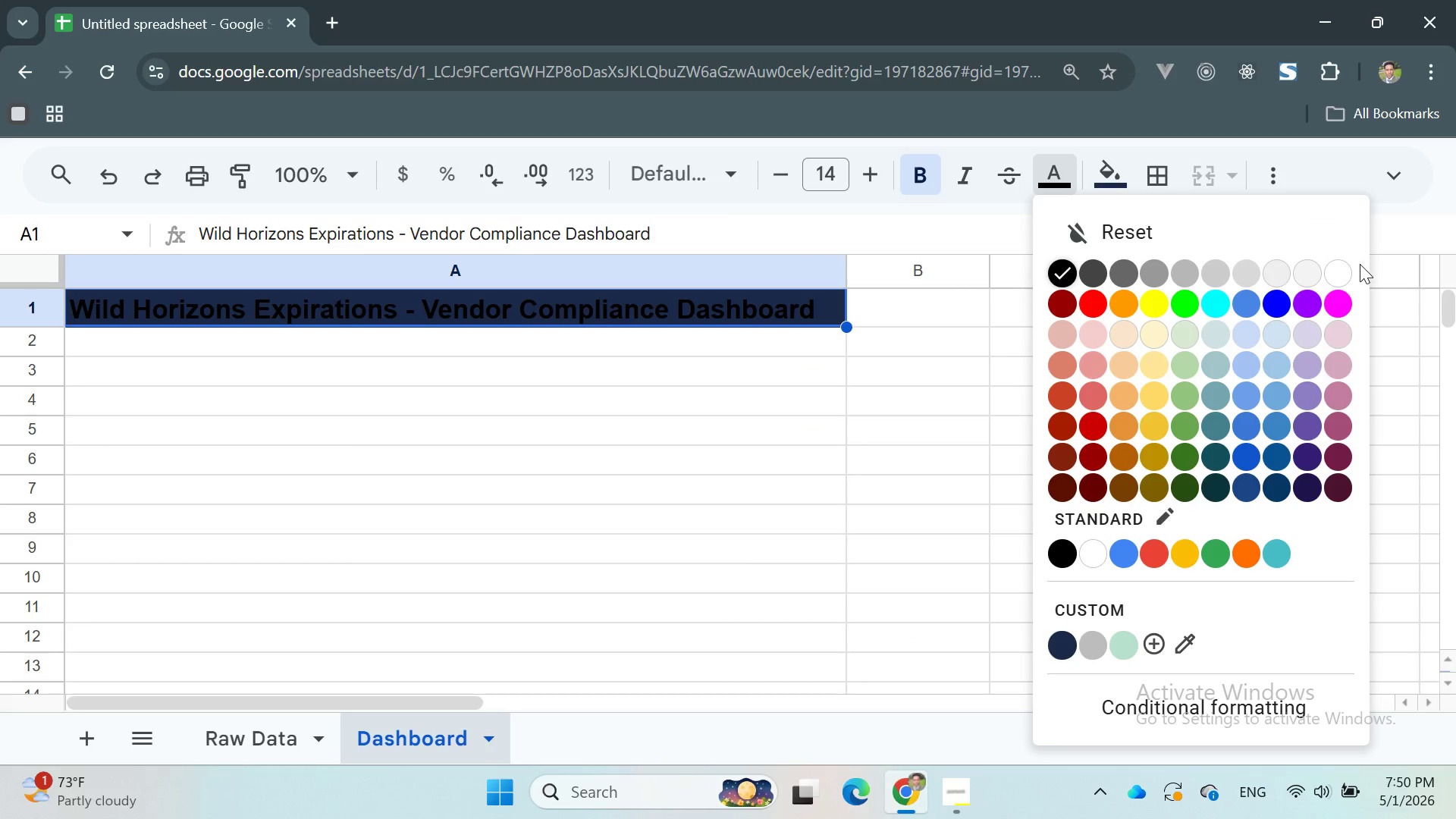 
left_click([1339, 270])
 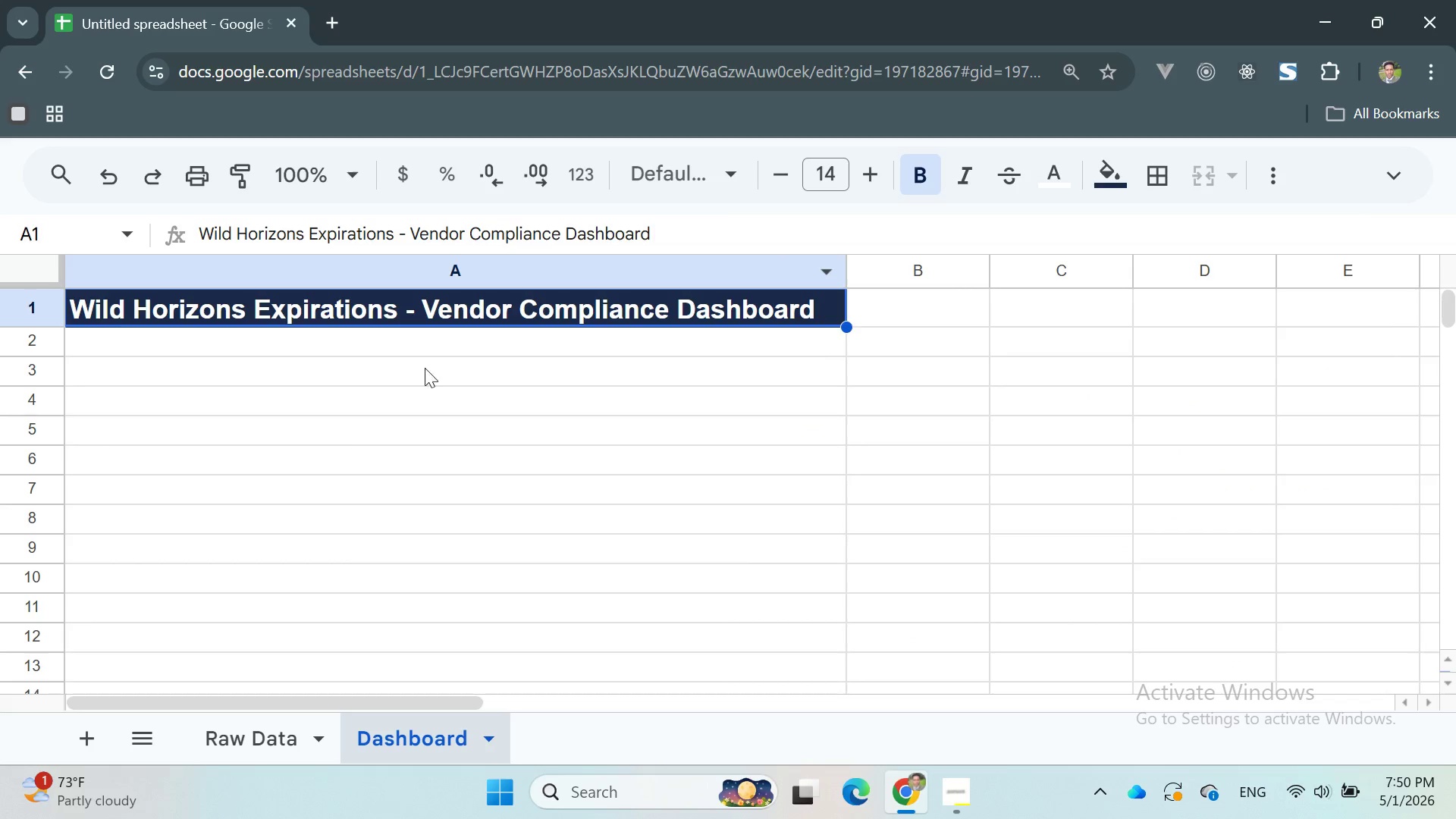 
left_click([346, 369])
 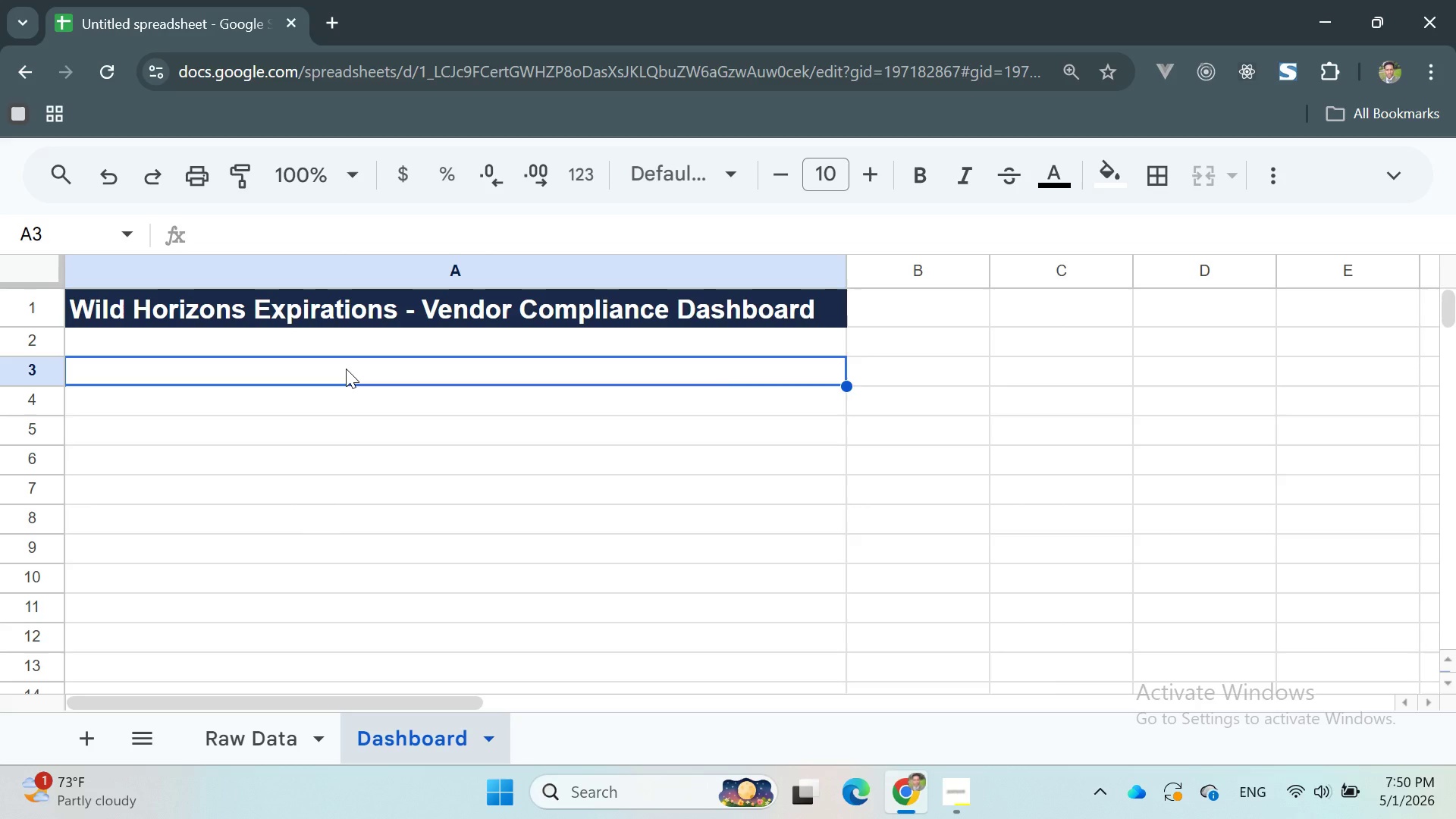 
wait(12.05)
 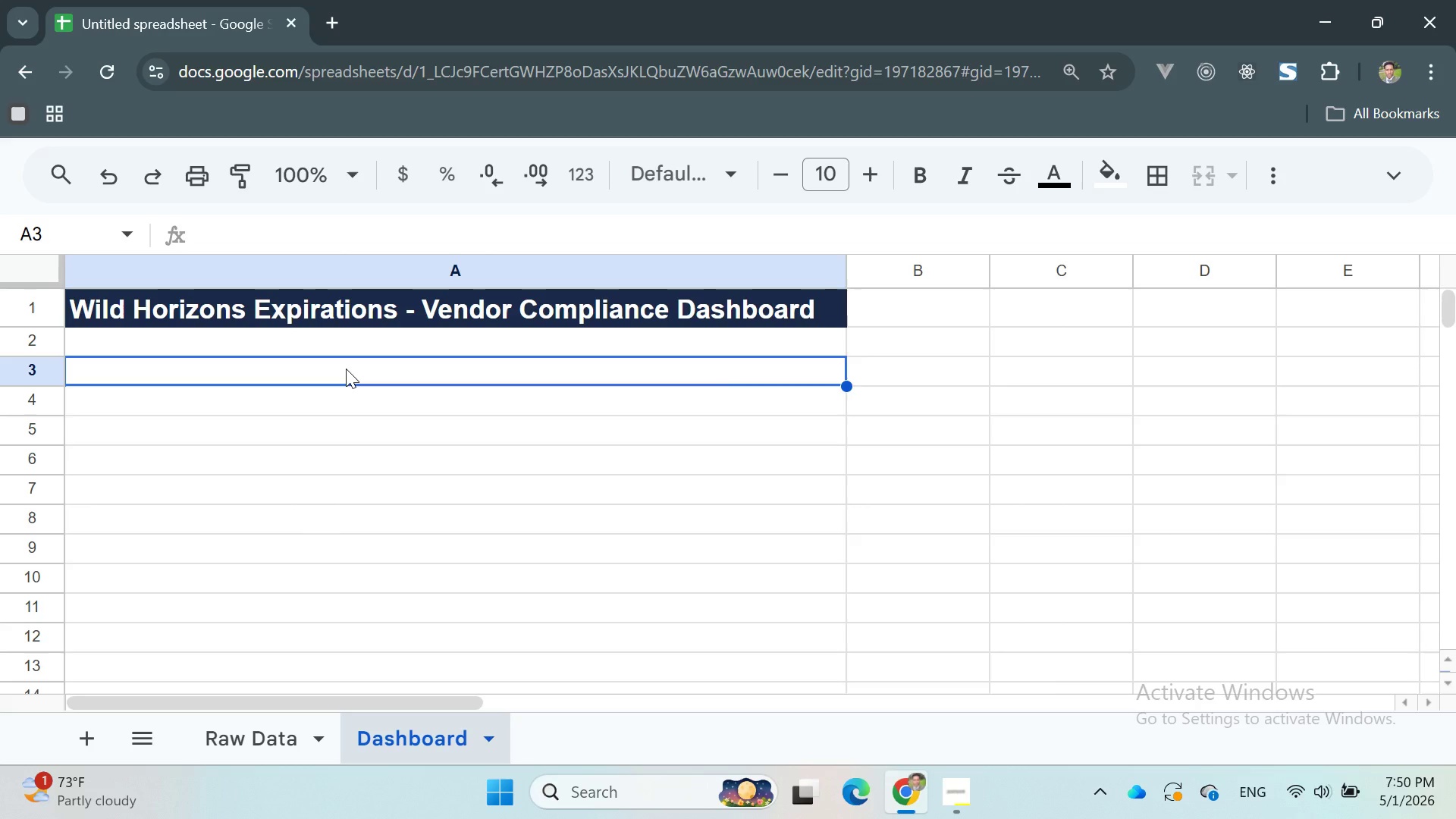 
type(KEY PERFORMANCE INDICATORS)
 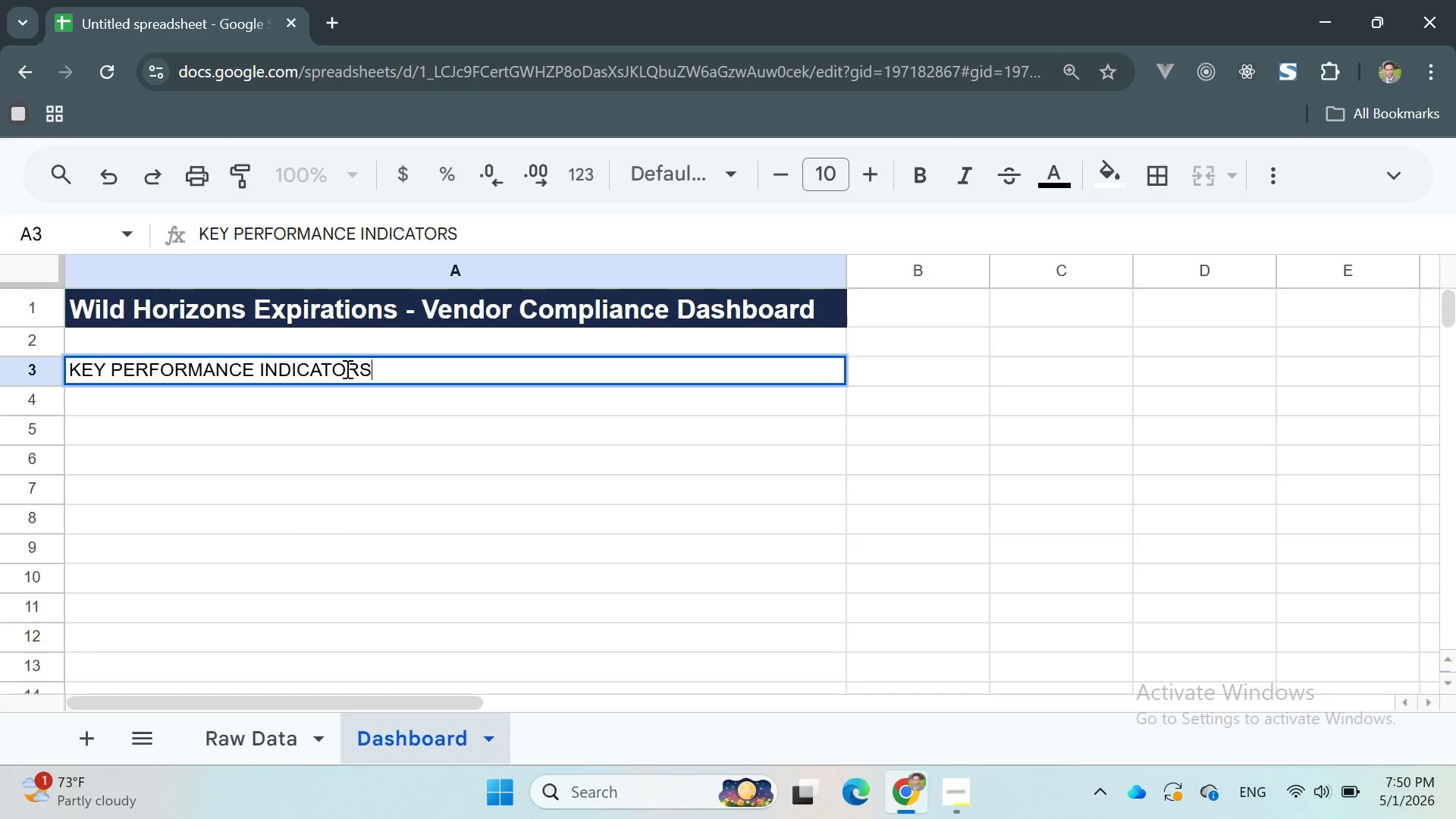 
key(Enter)
 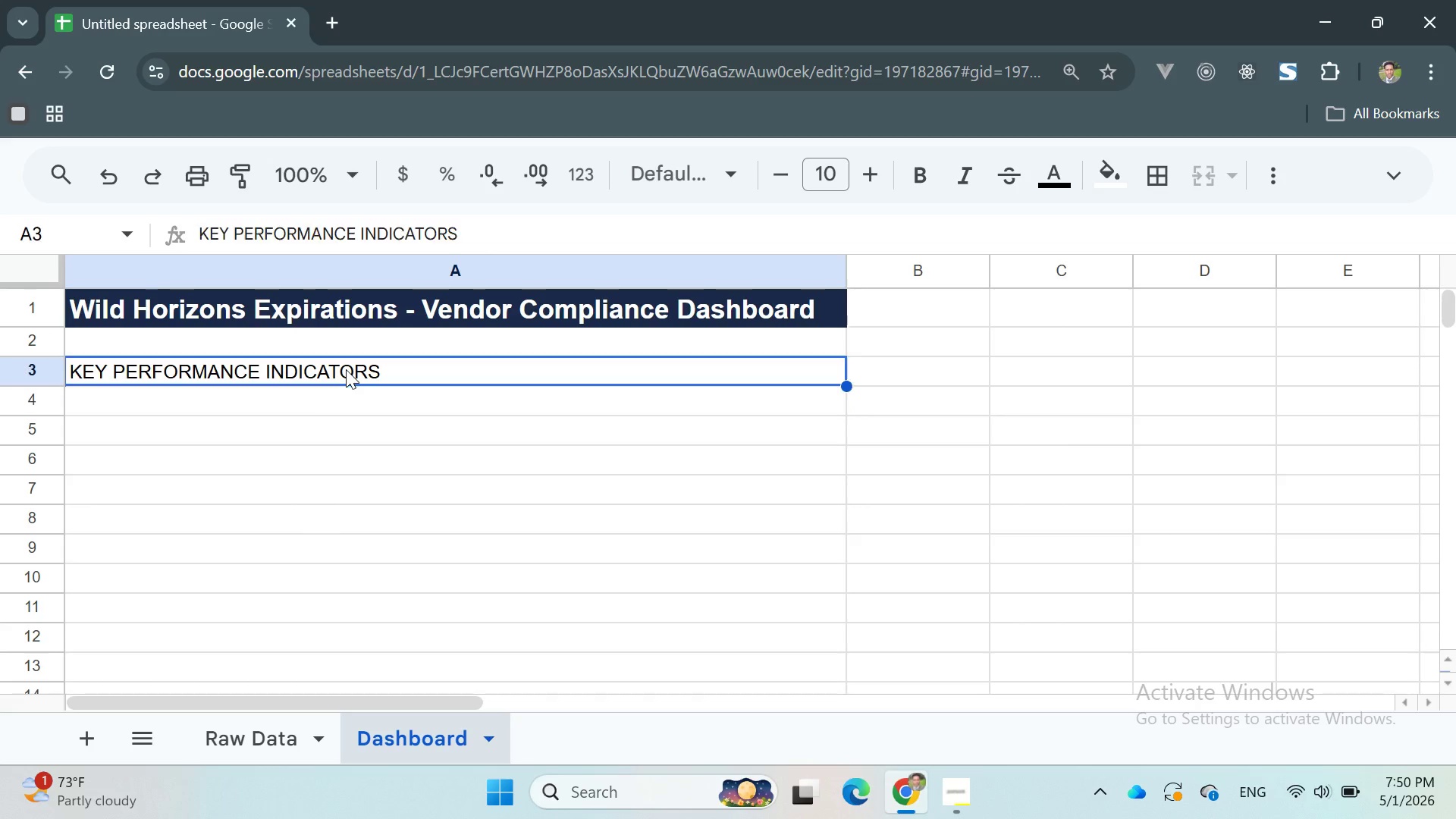 
double_click([346, 369])
 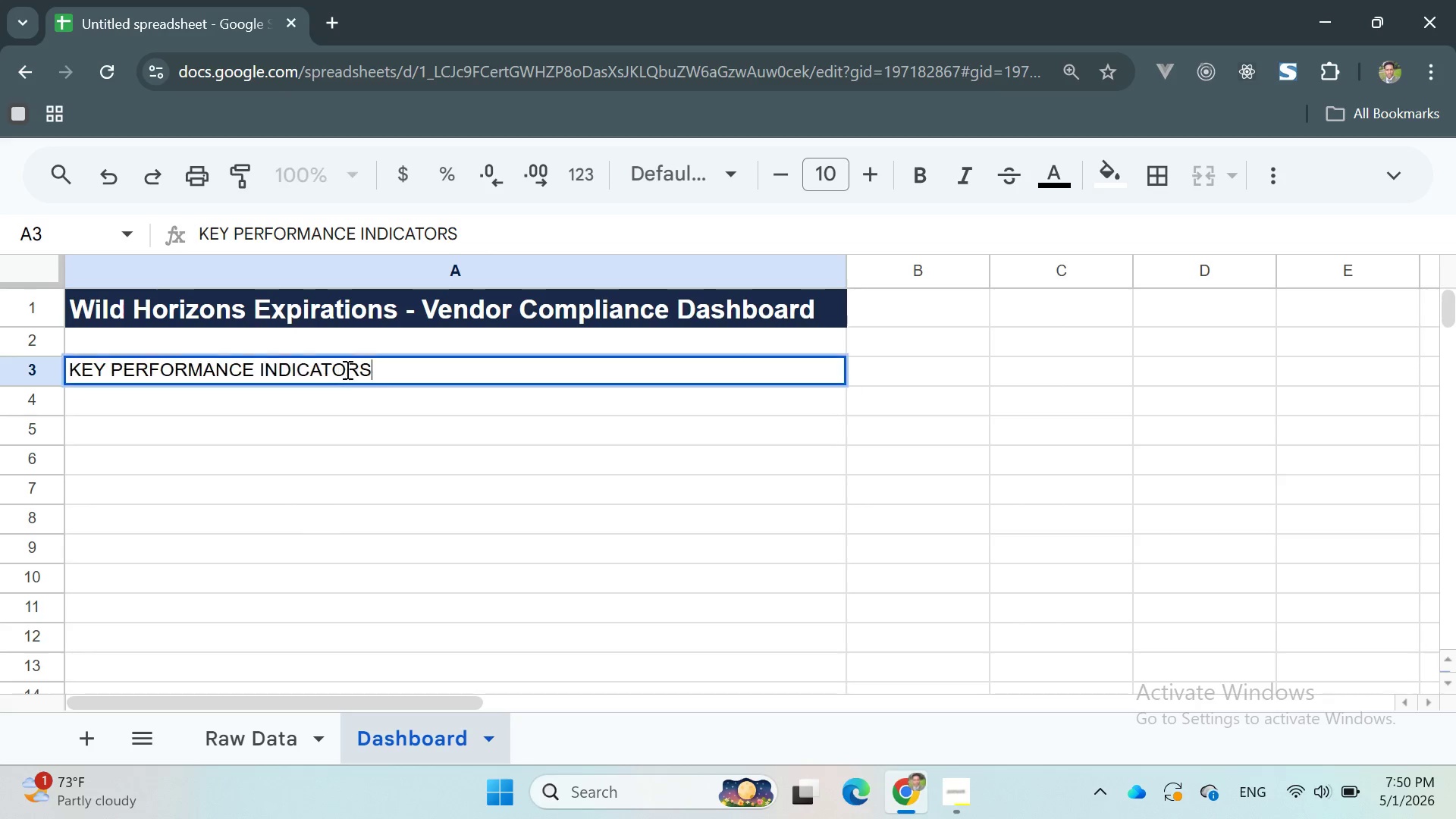 
triple_click([346, 369])
 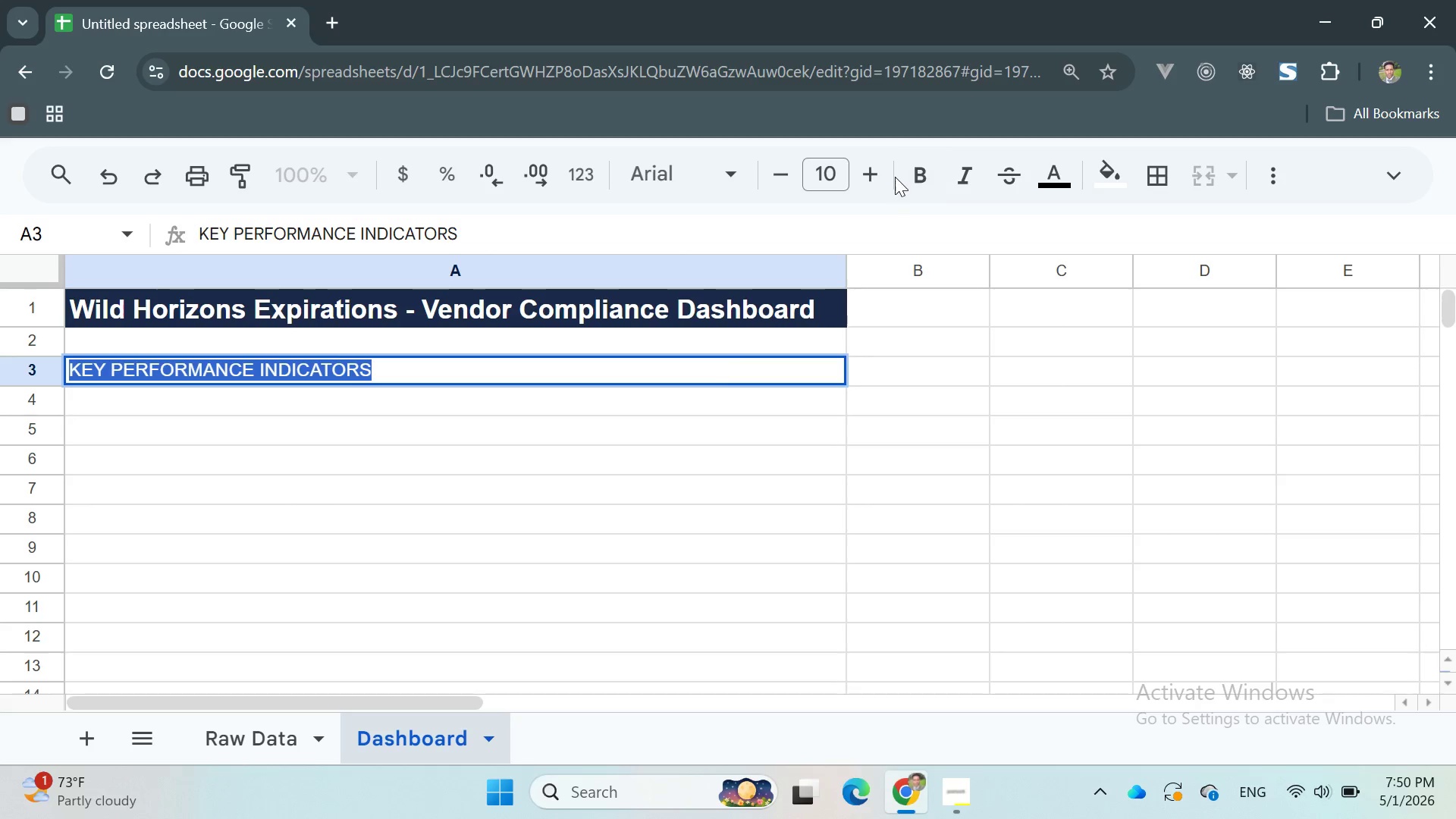 
double_click([889, 177])
 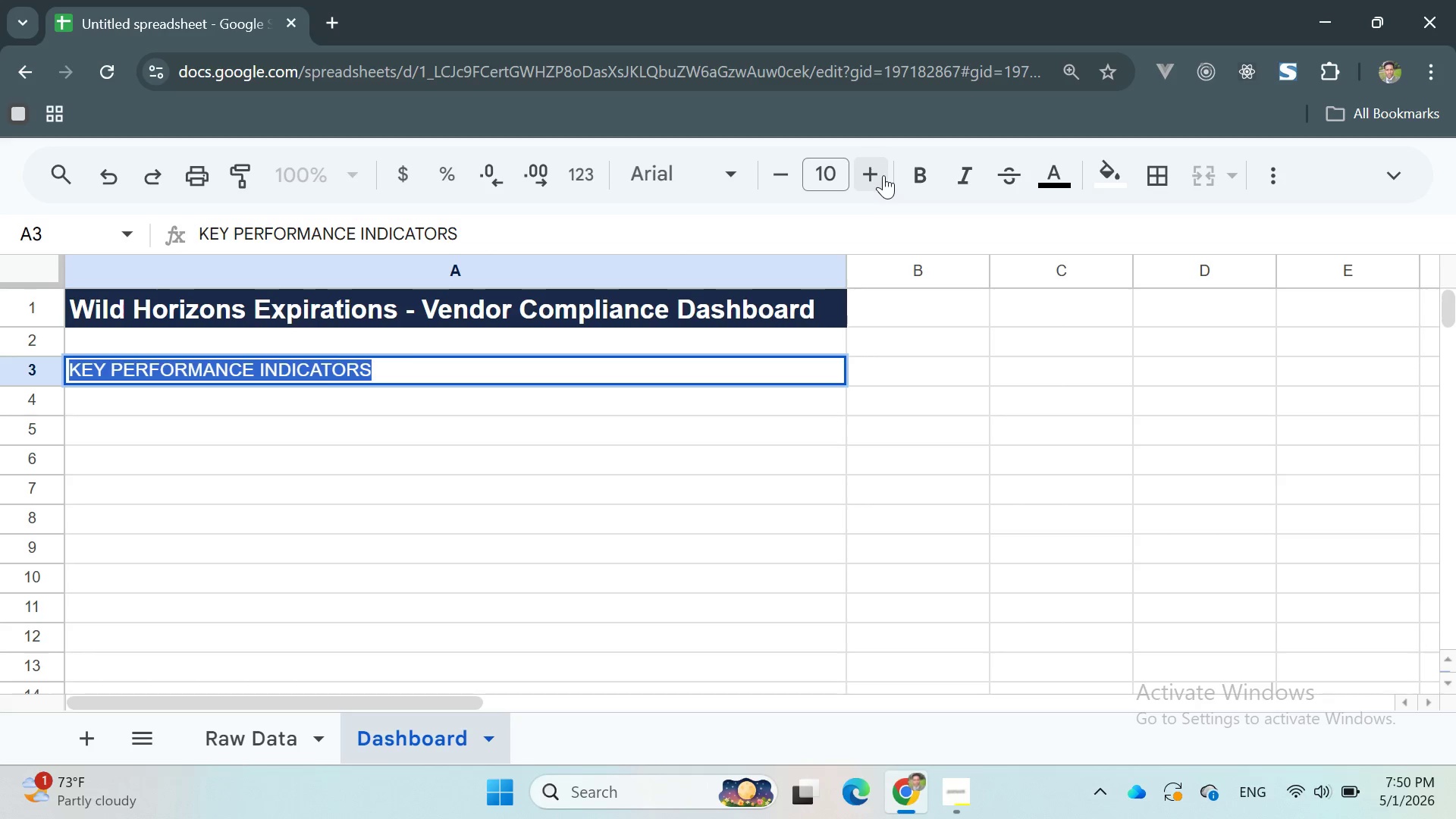 
triple_click([883, 175])
 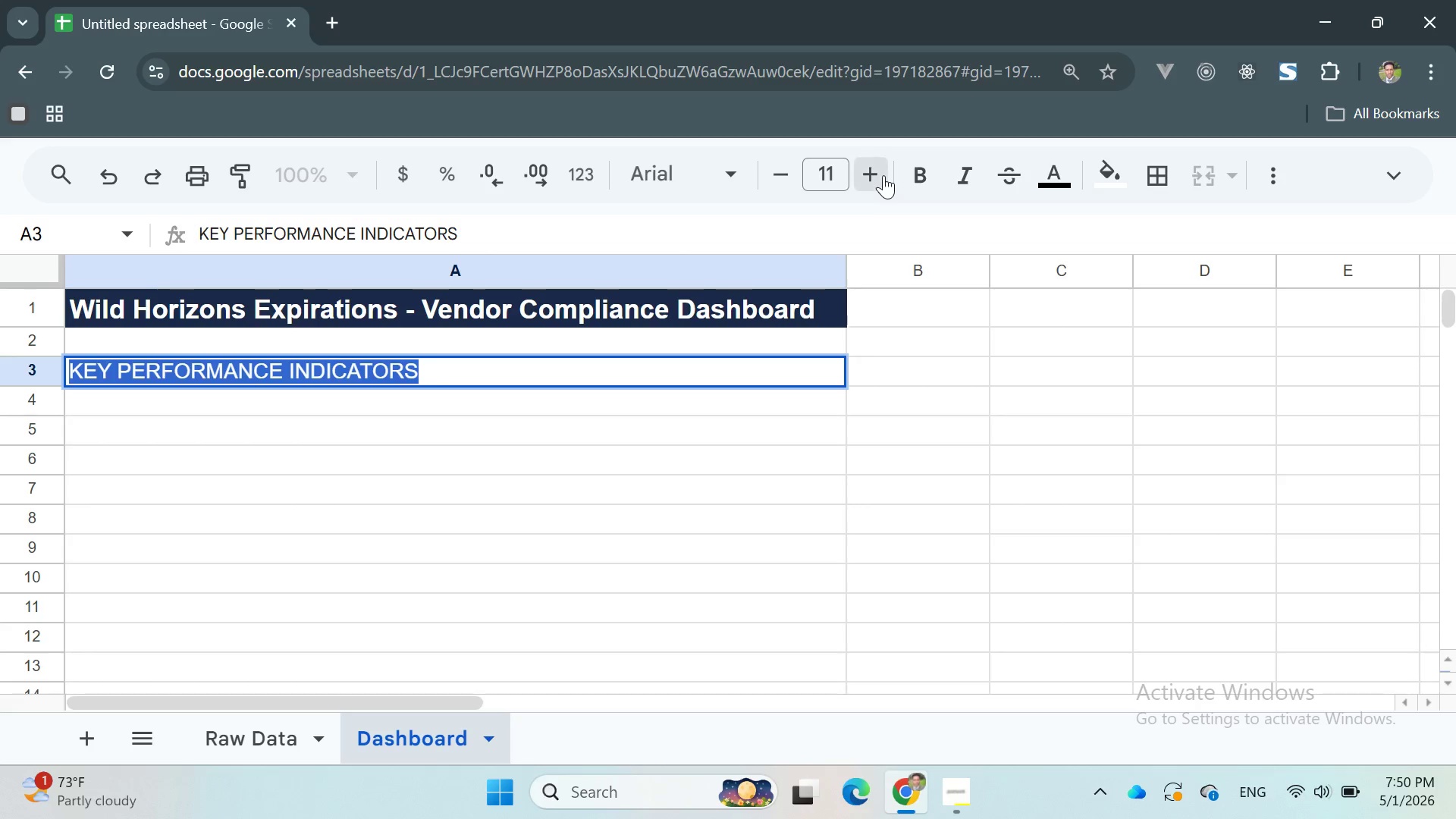 
triple_click([883, 175])
 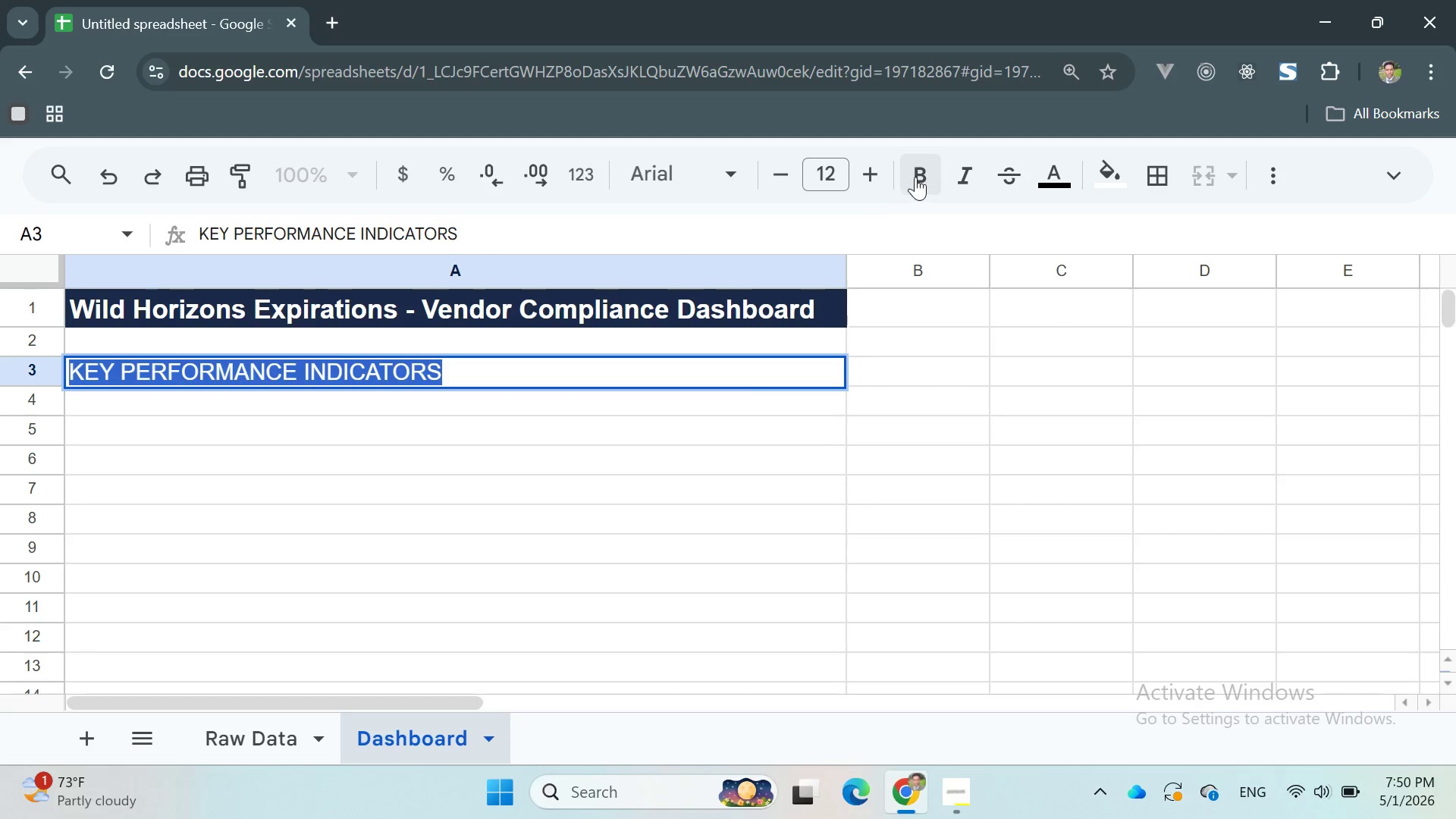 
left_click([916, 177])
 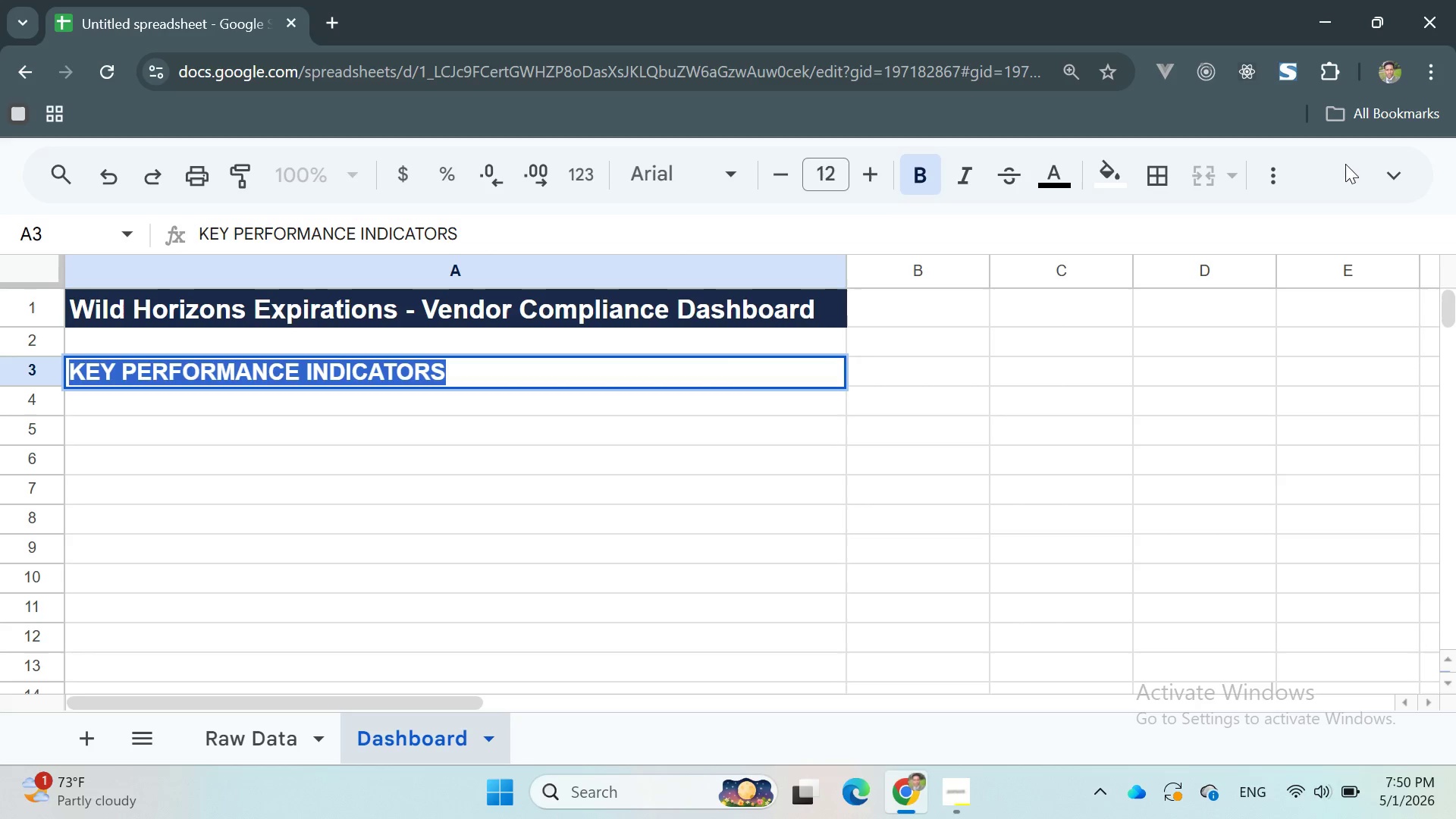 
left_click([1392, 165])
 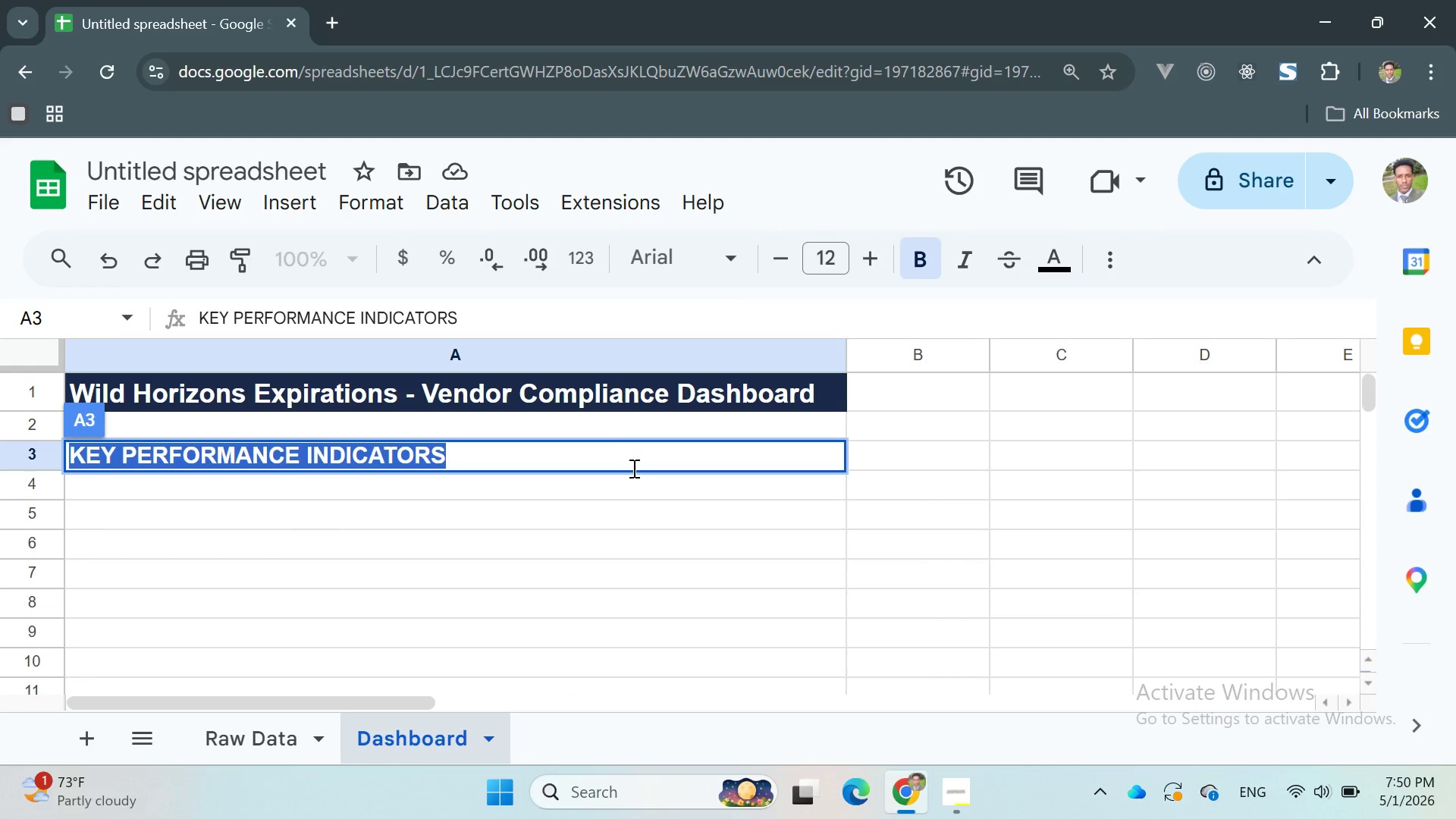 
left_click([466, 479])
 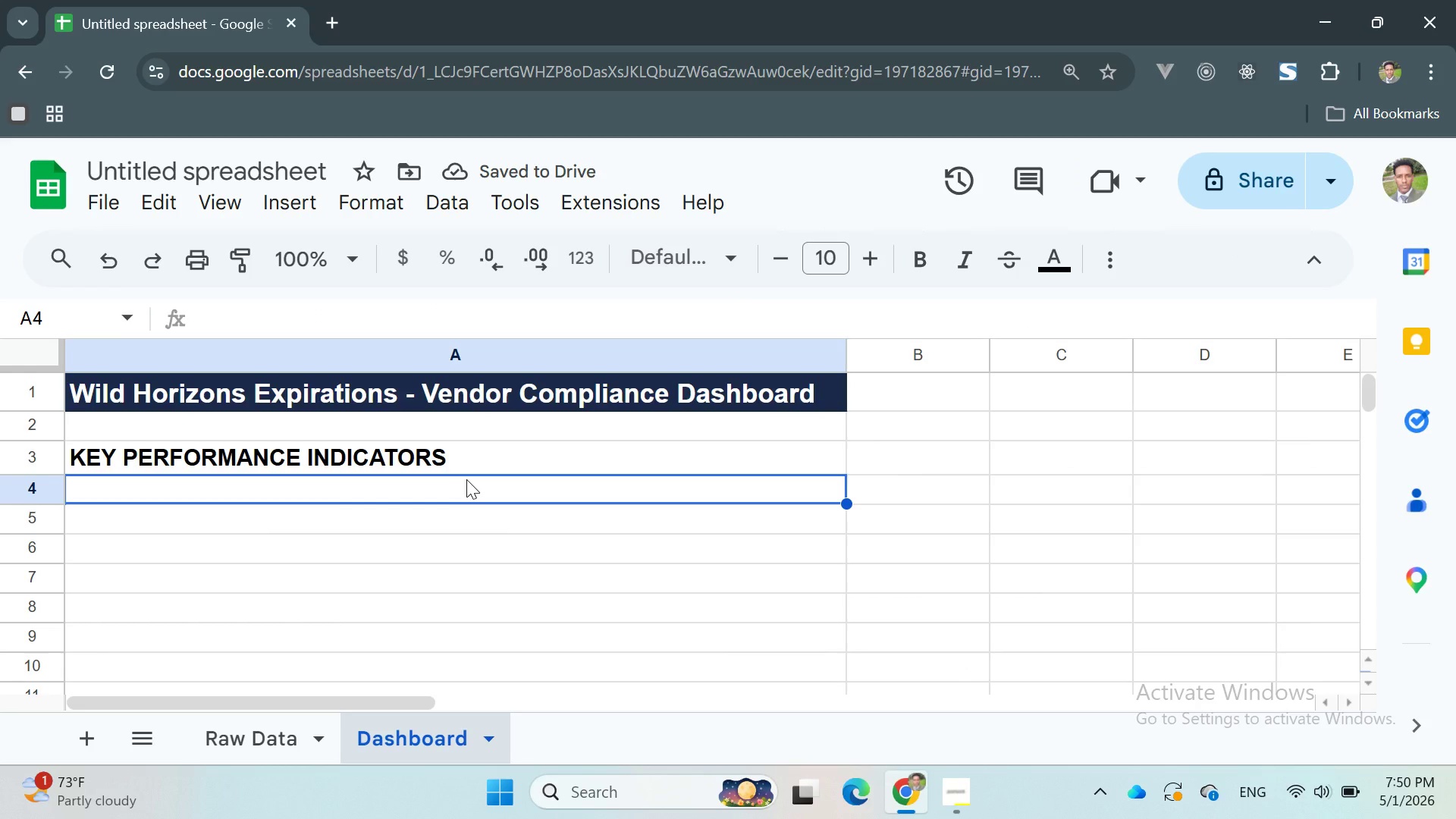 
type(Total Vendors)
 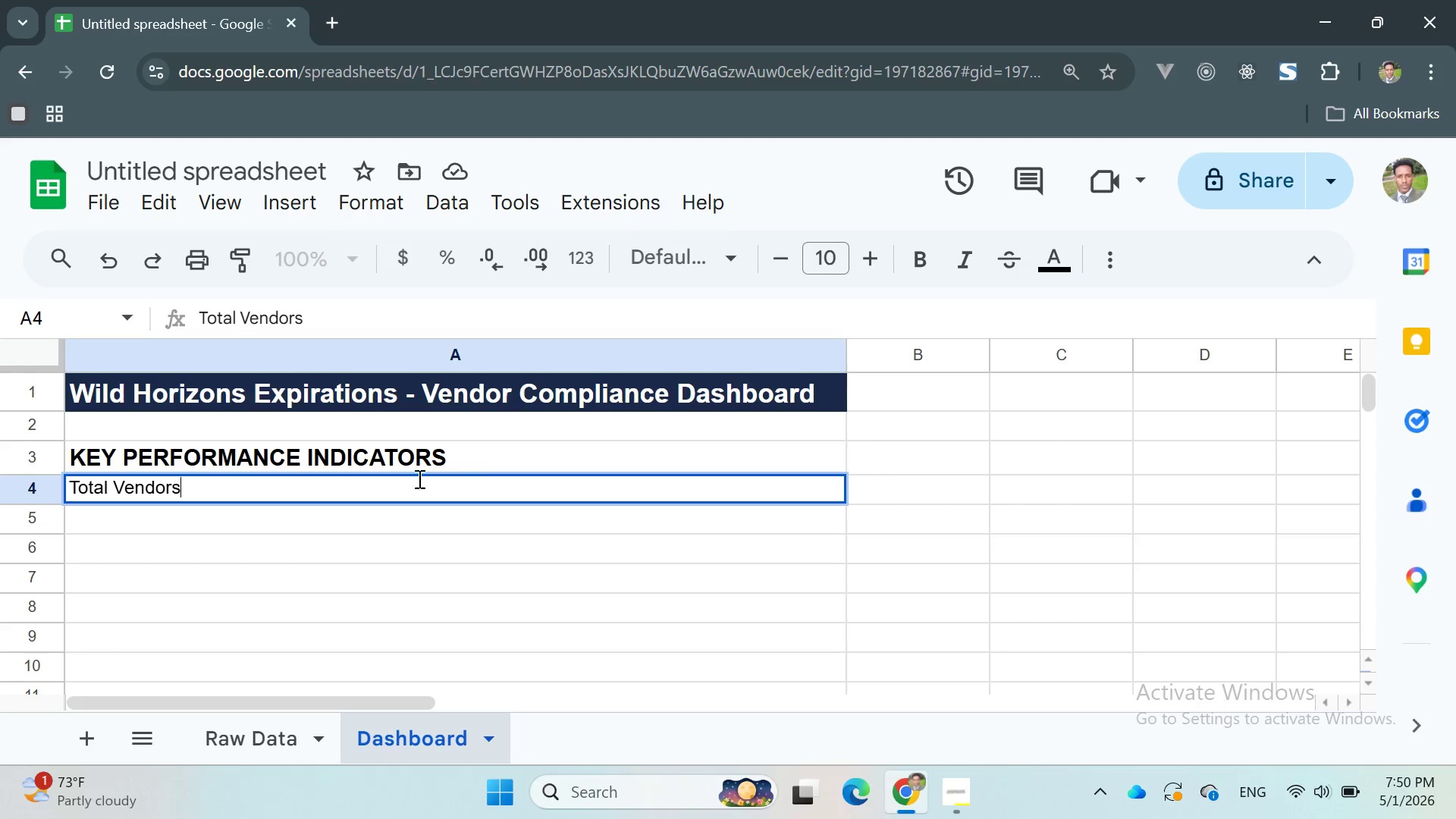 
double_click([150, 484])
 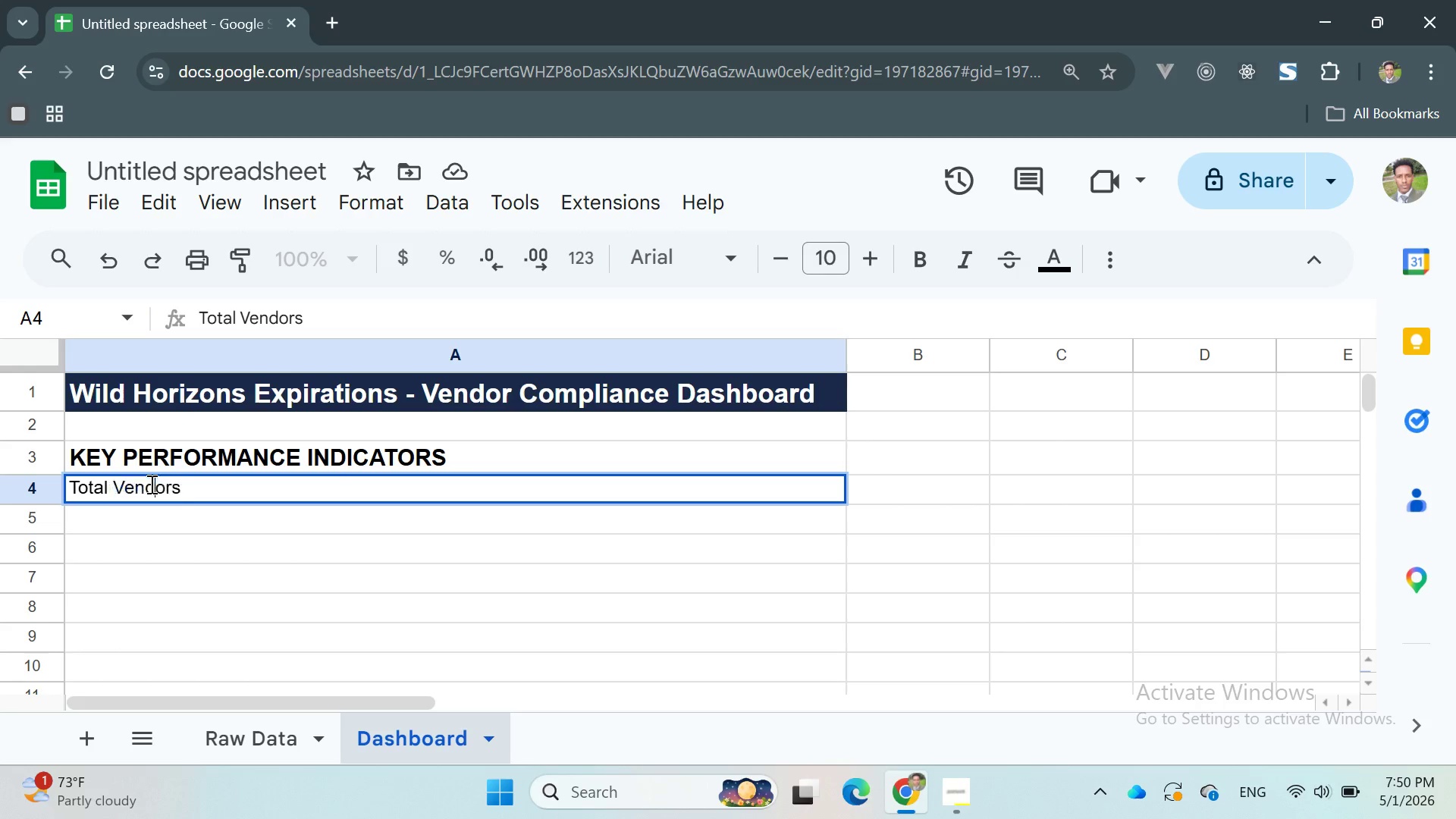 
double_click([150, 484])
 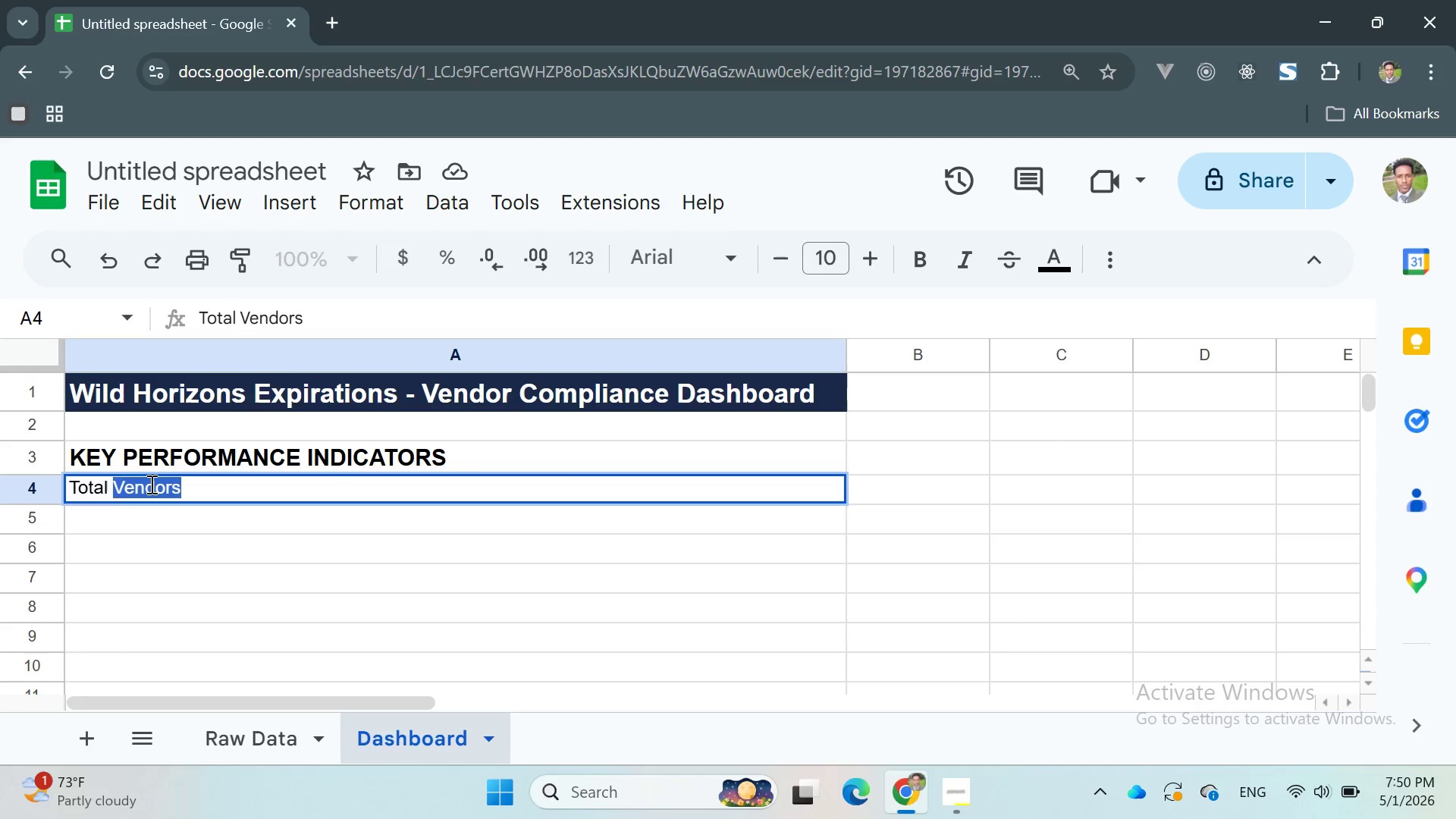 
triple_click([150, 484])
 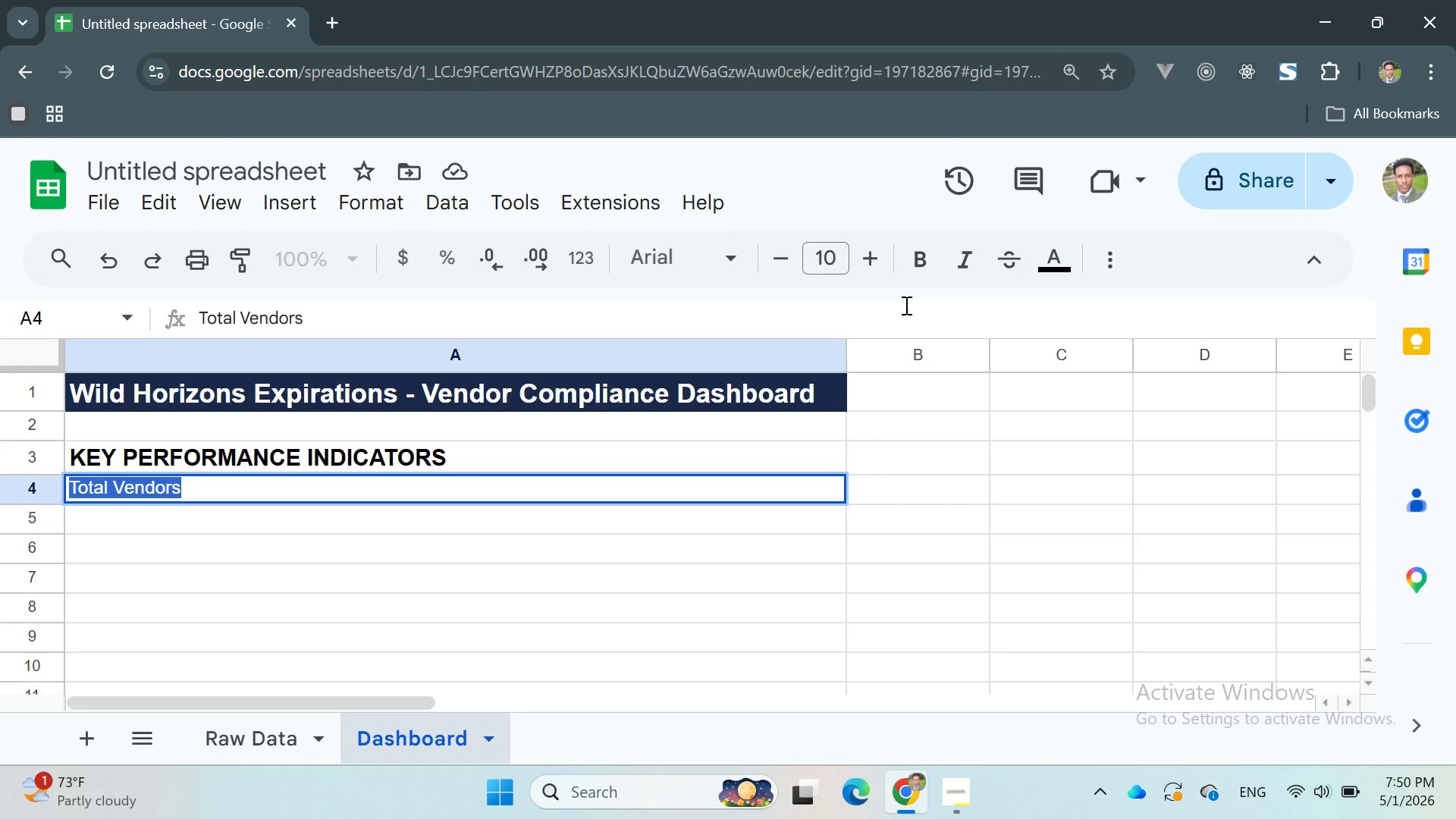 
left_click([923, 275])
 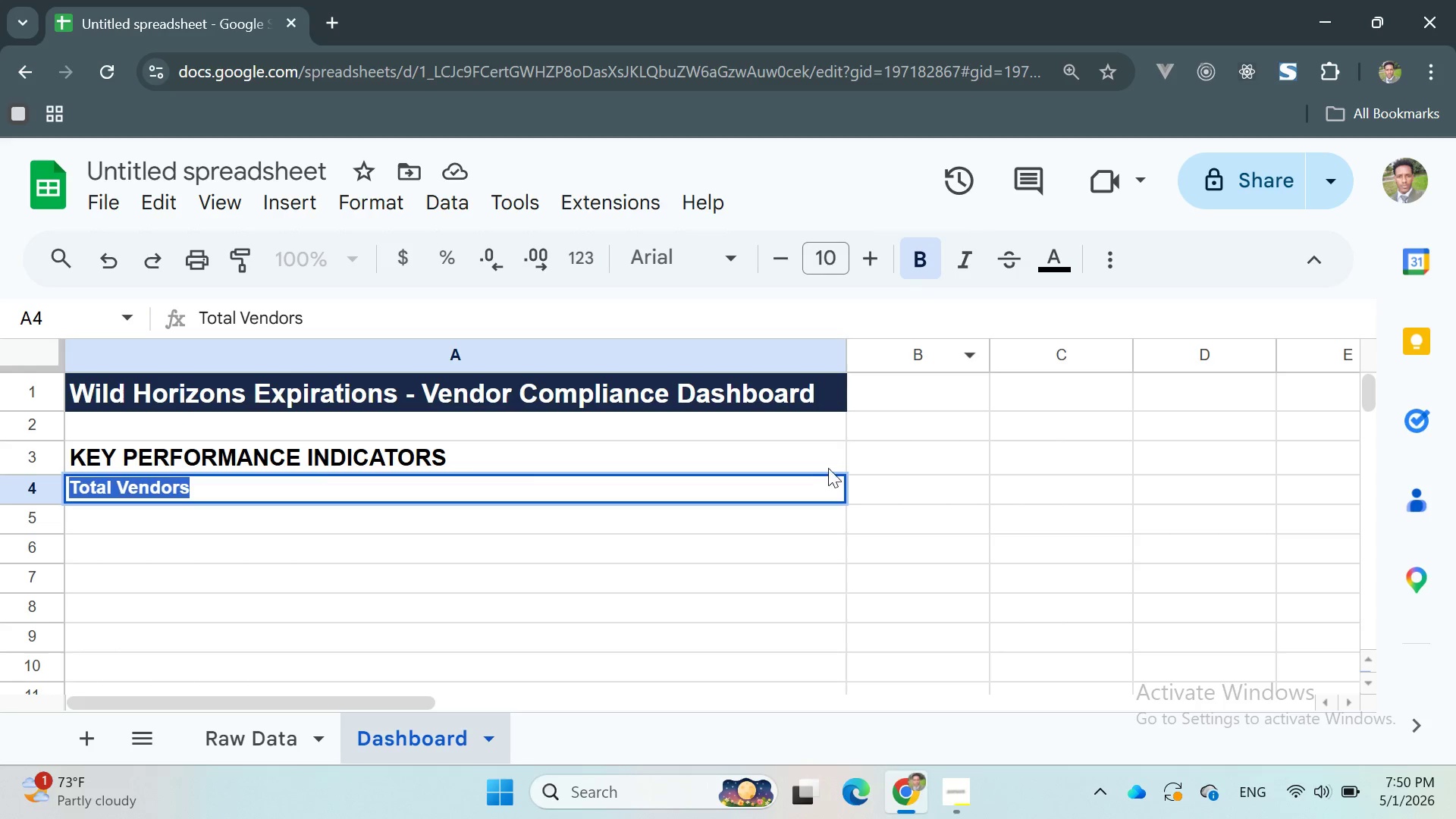 
left_click([875, 486])
 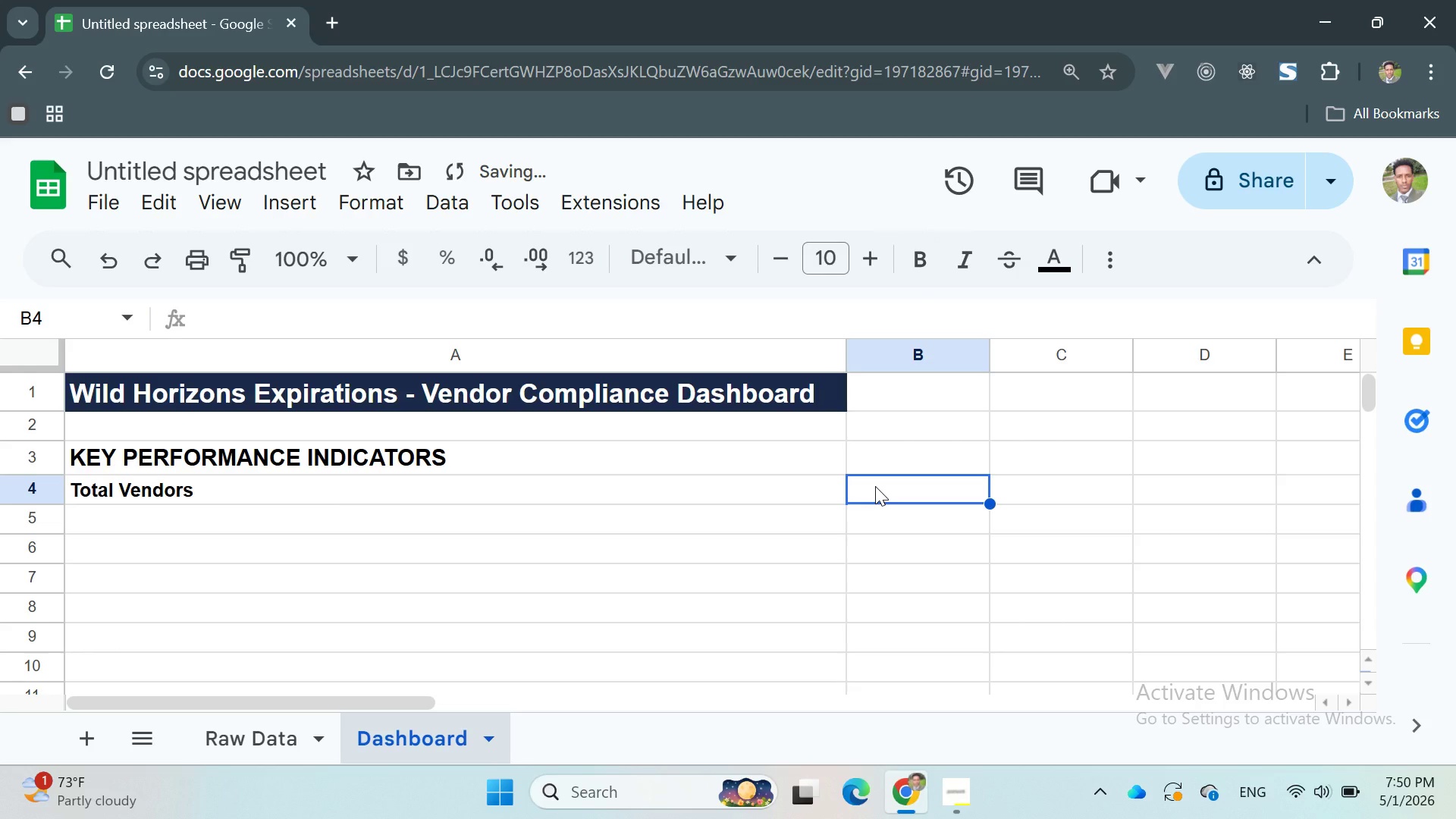 
type(=COUNTA)
 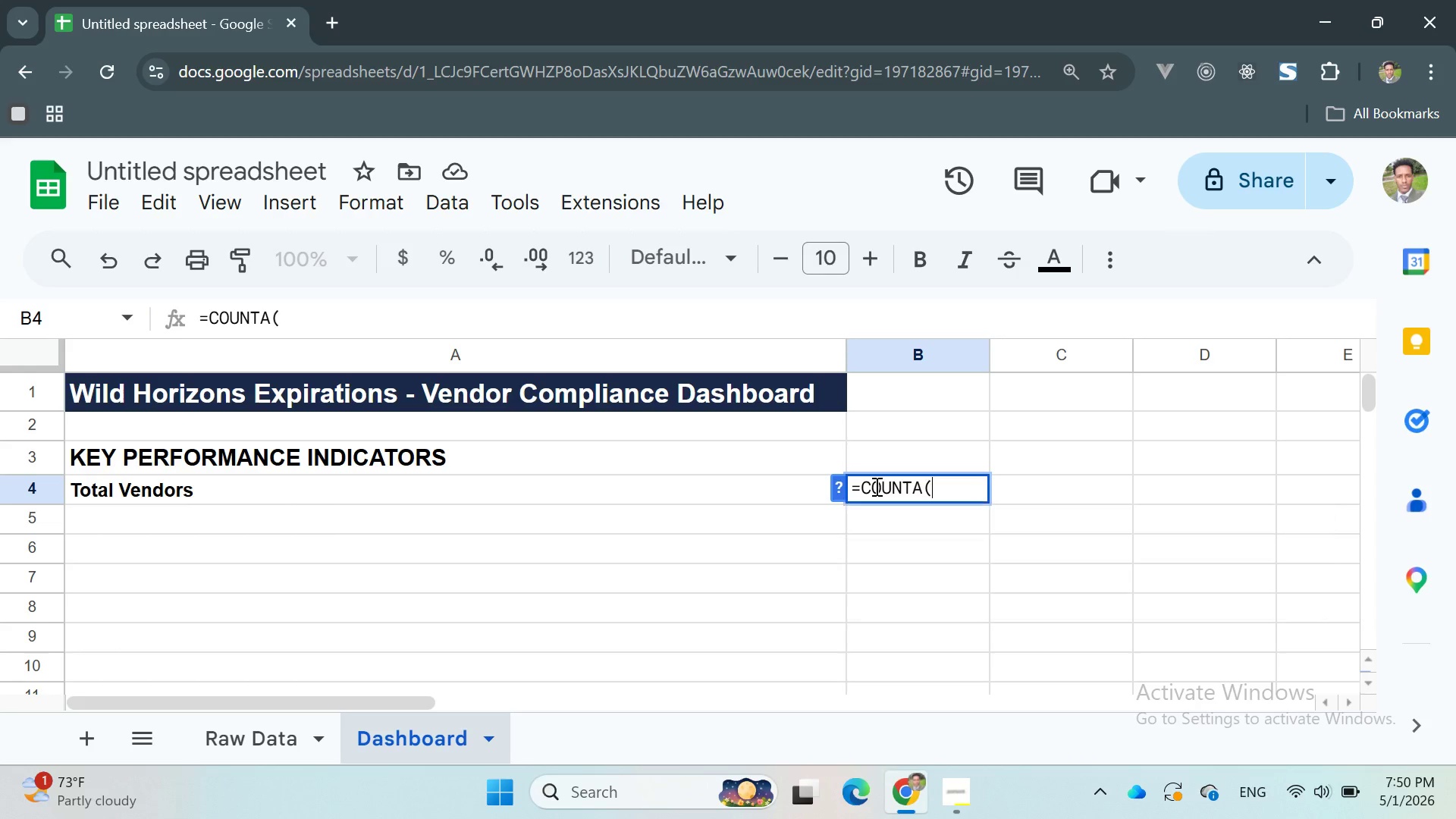 
key(Enter)
 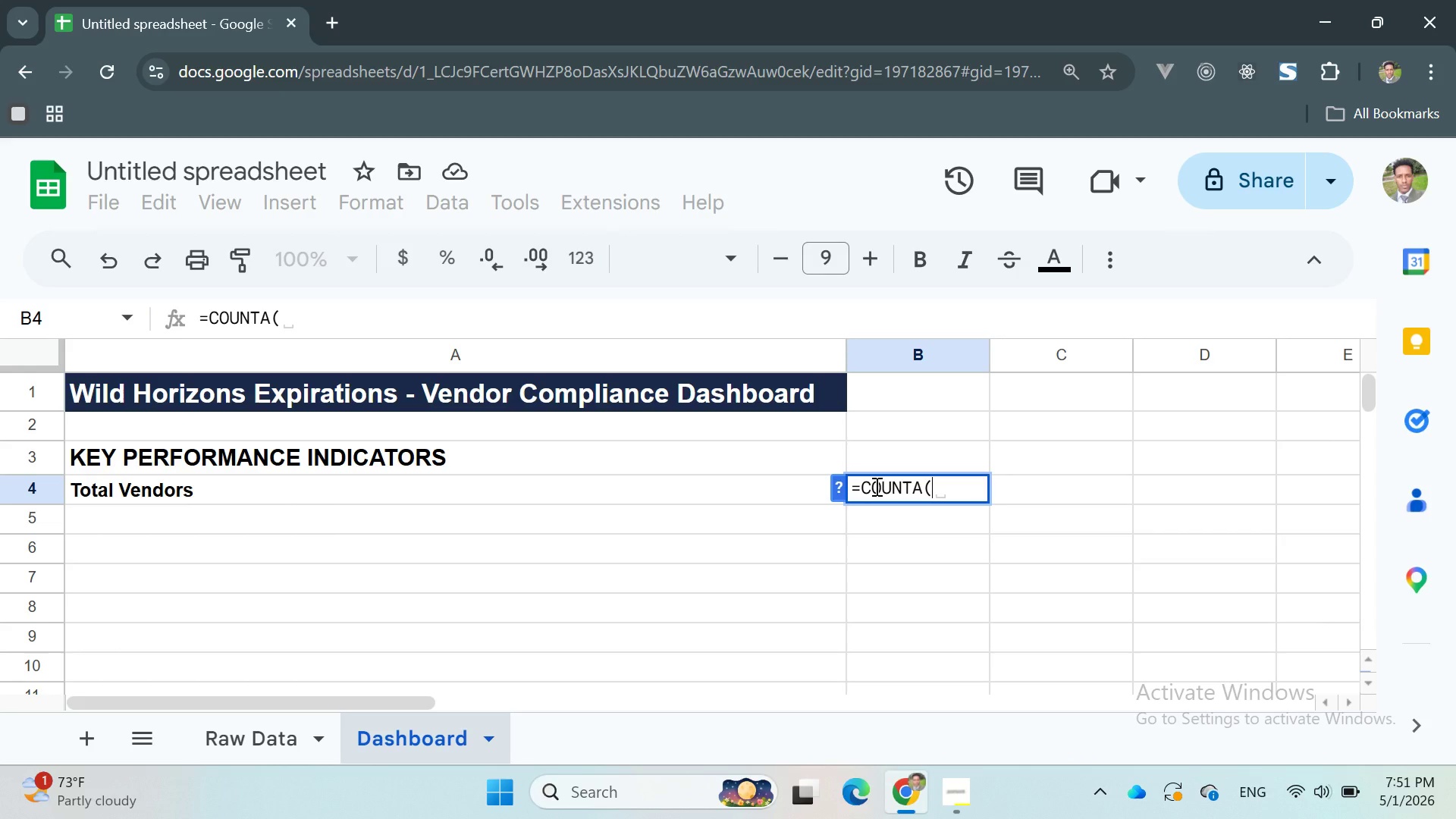 
key(Quote)
 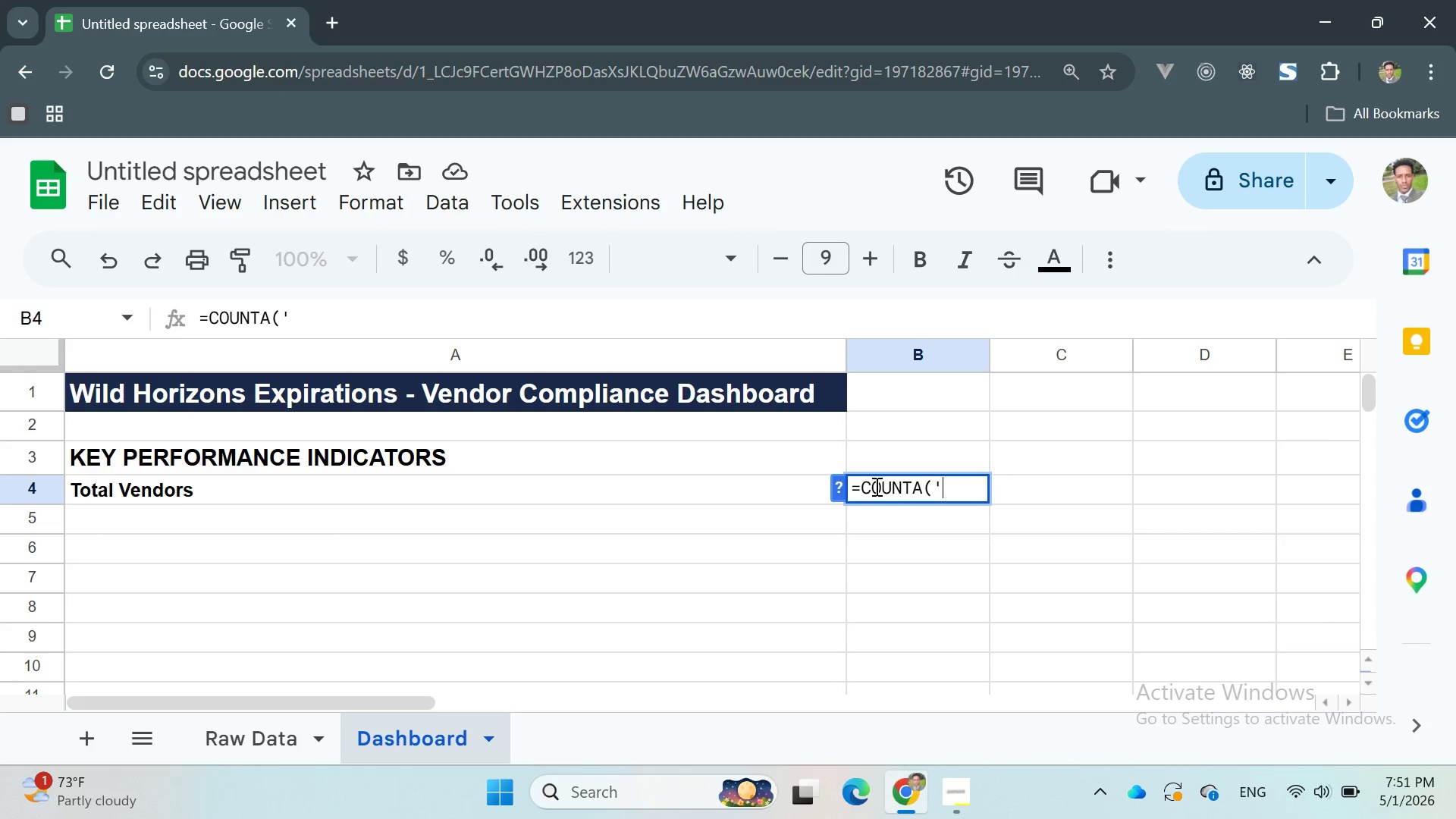 
key(Quote)
 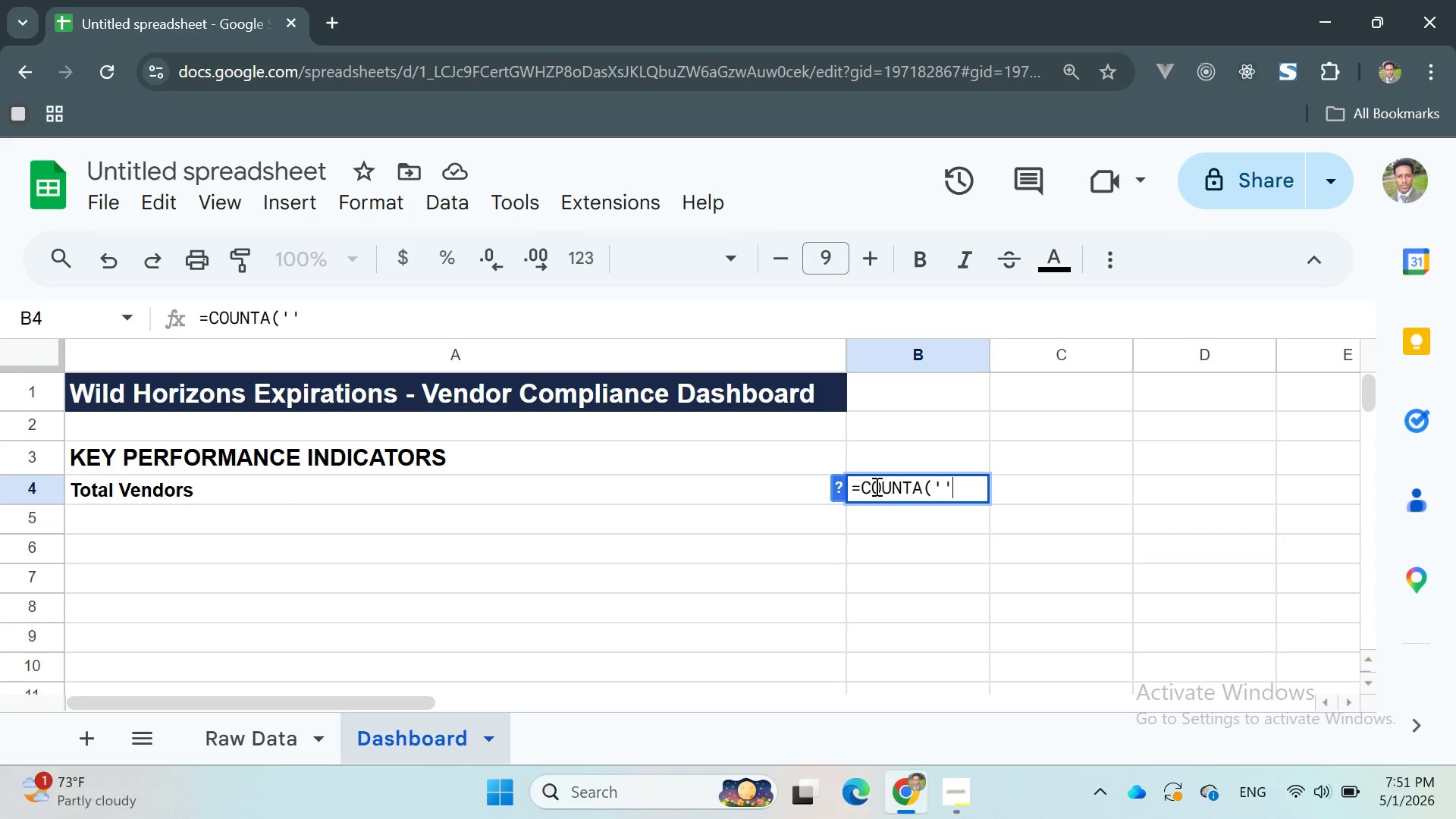 
key(ArrowLeft)
 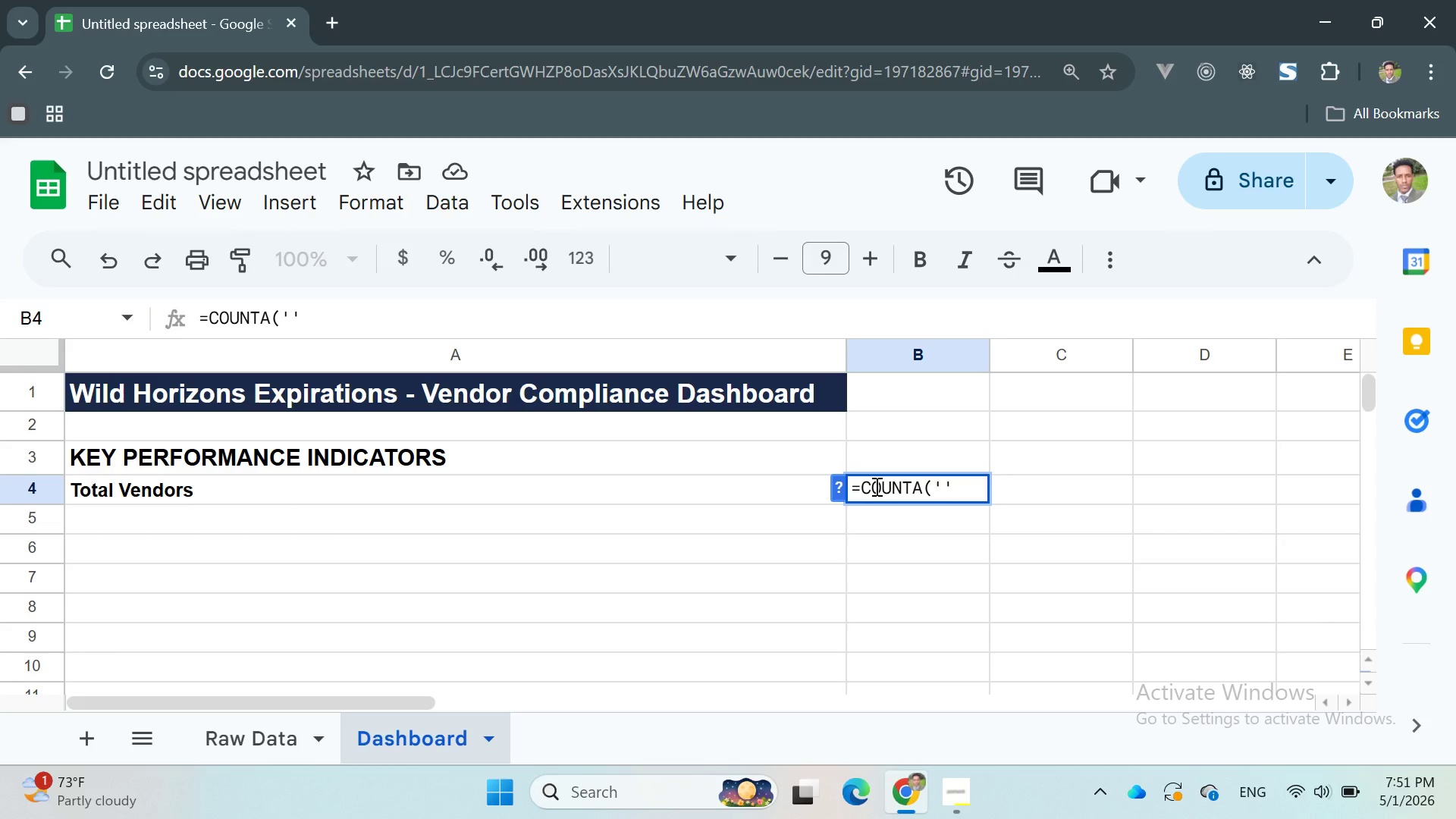 
type(Raw Data)
 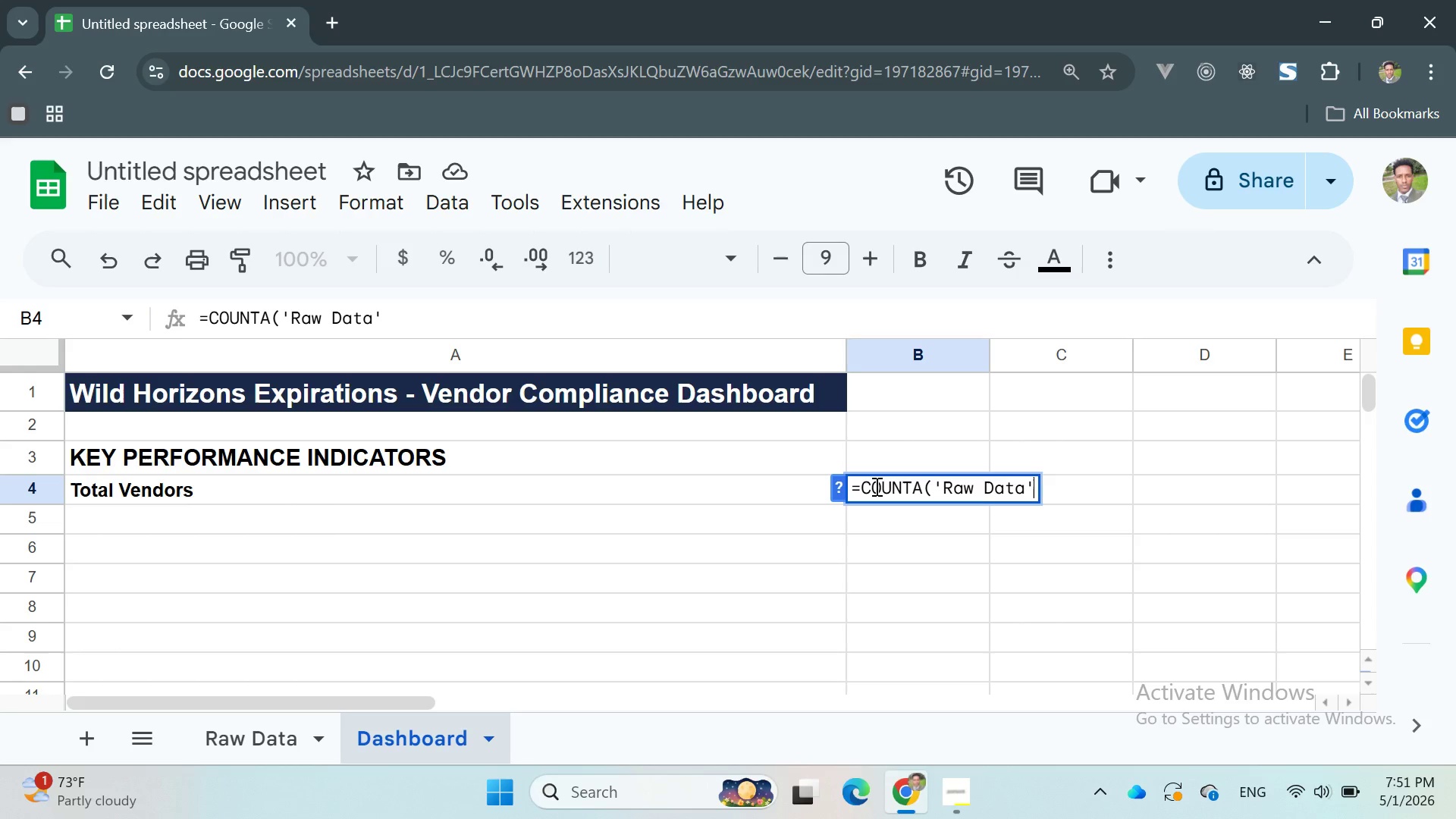 
key(ArrowRight)
 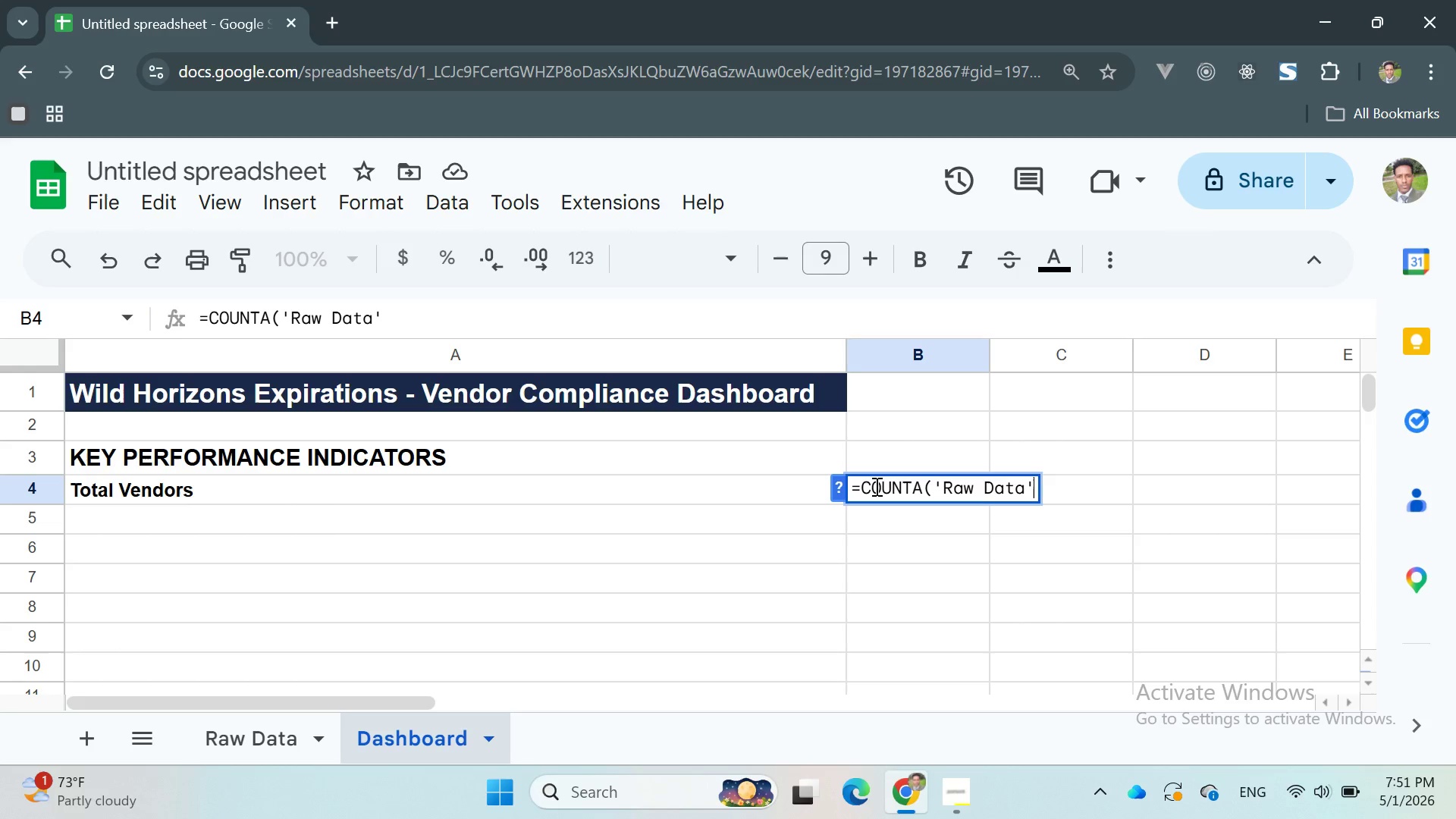 
key(Shift+1)
 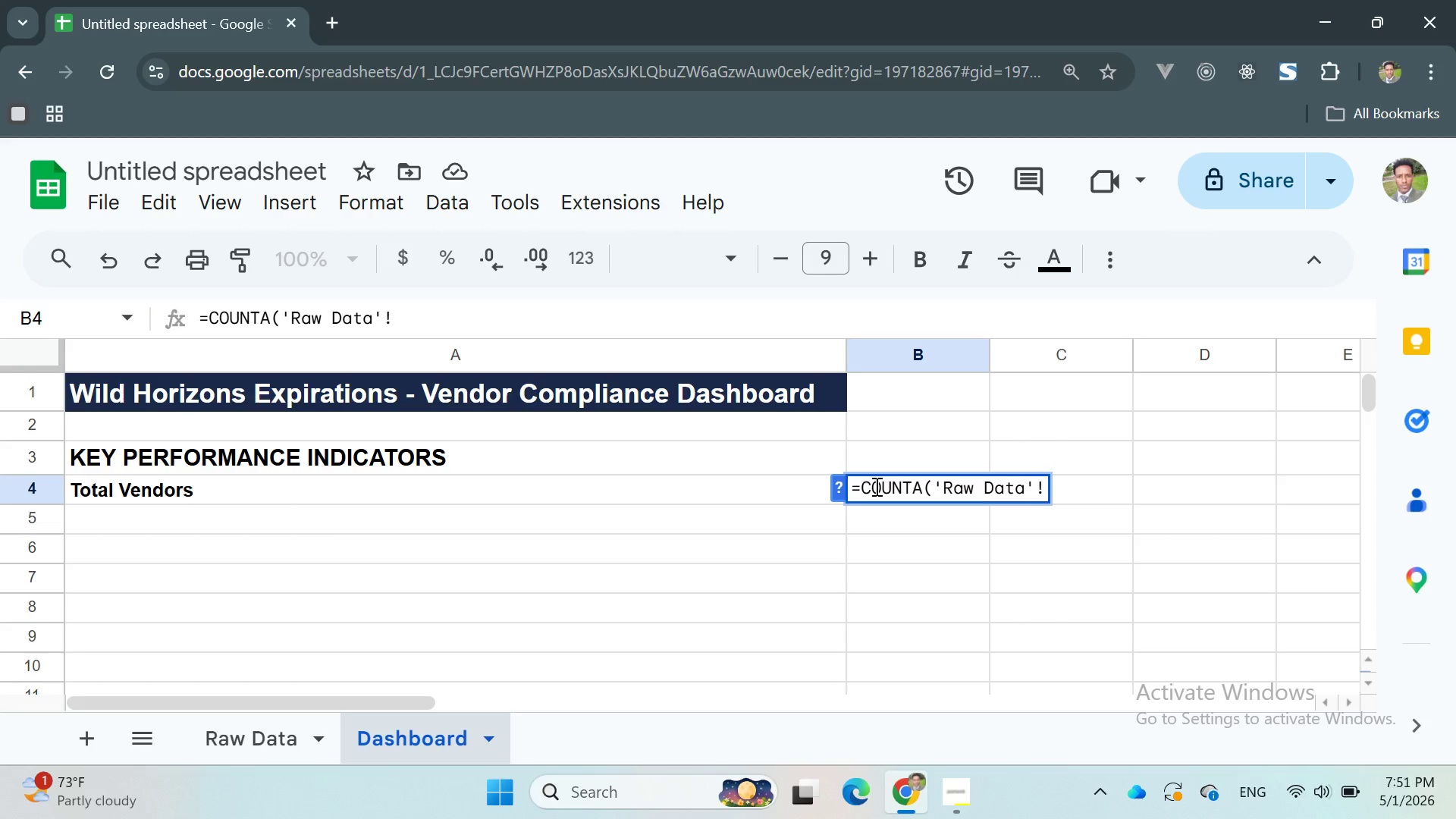 
type(A1)
key(Backspace)
type(2:)
 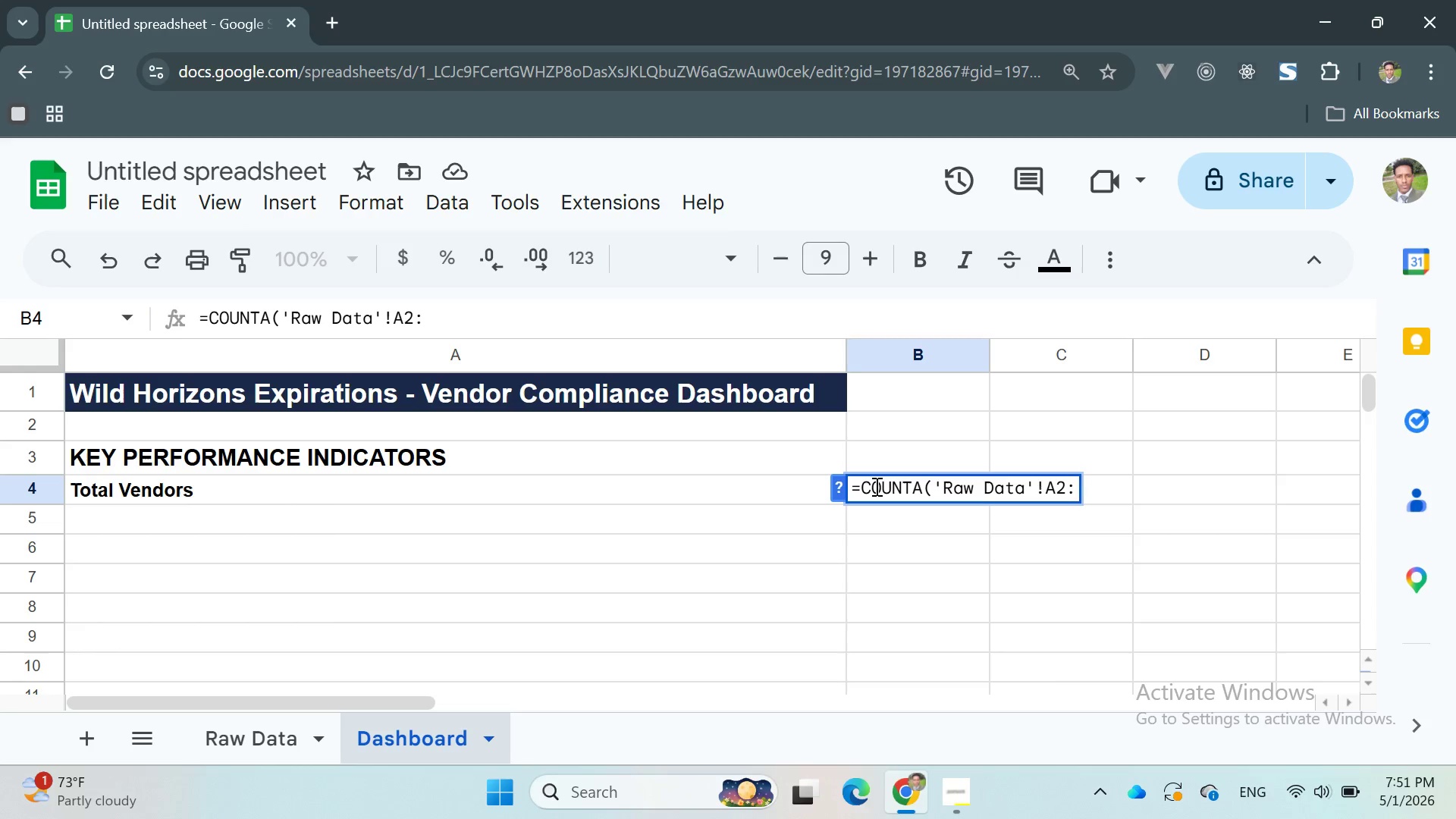 
type(A101))
 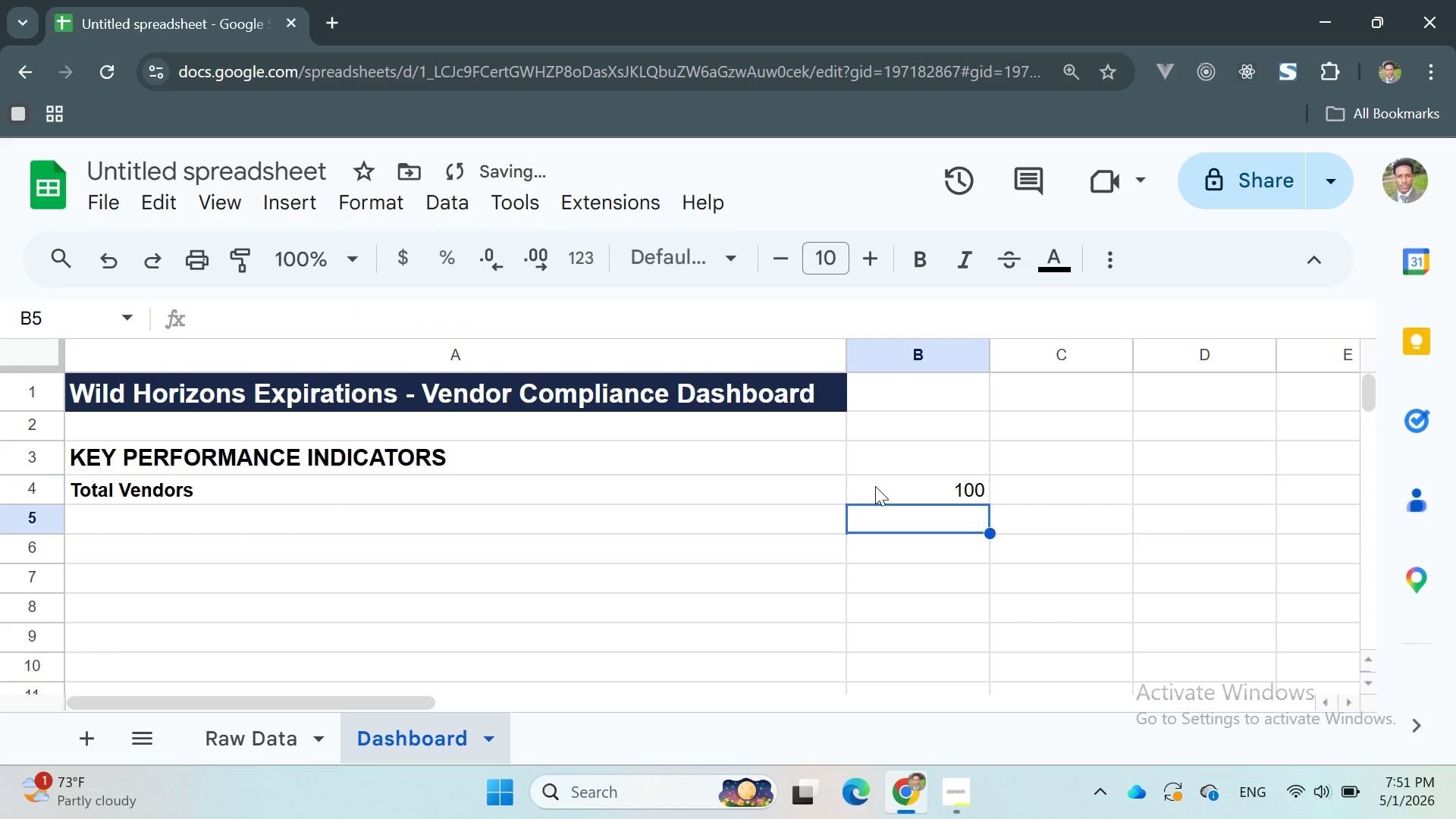 
 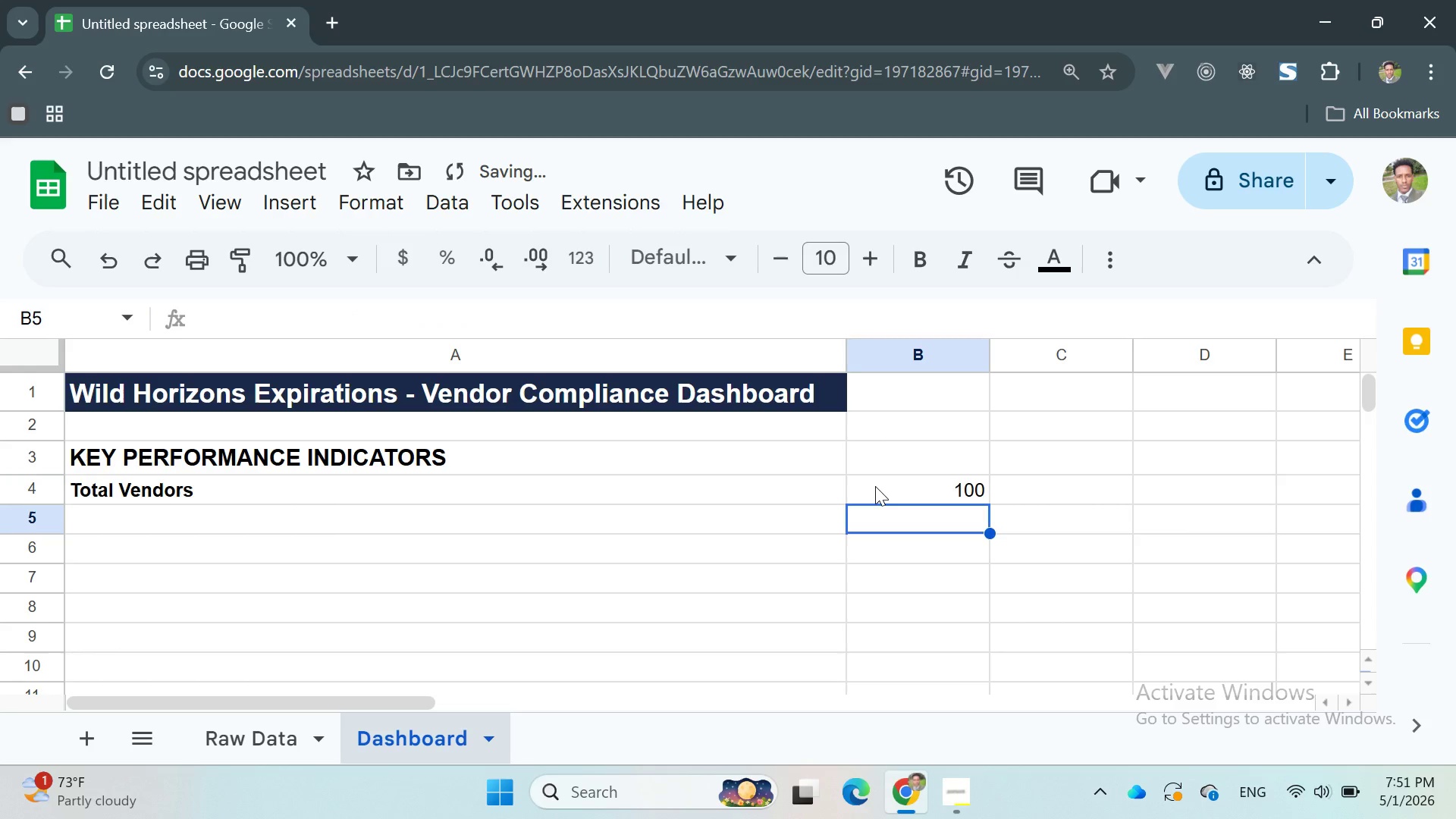 
key(Enter)
 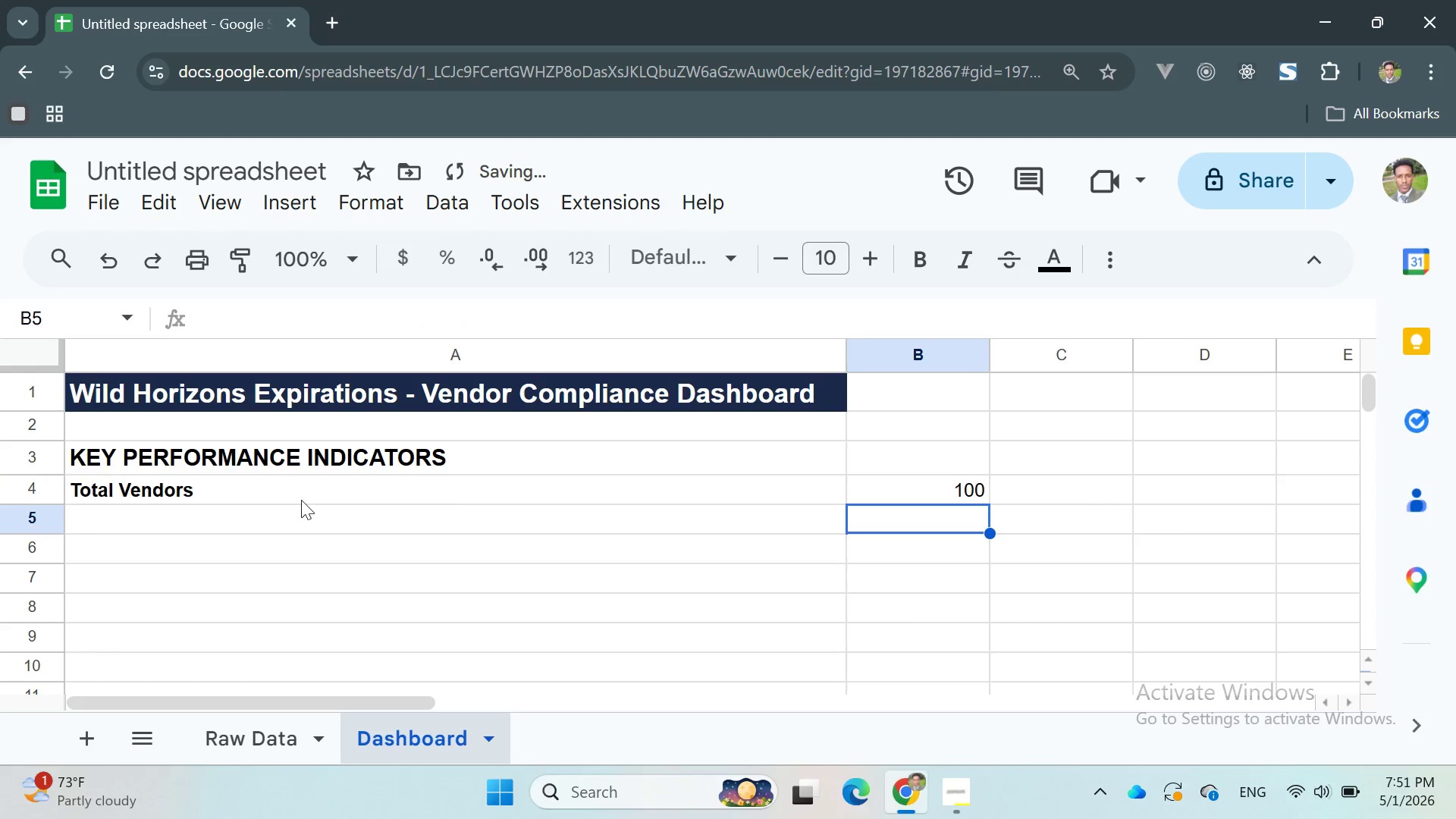 
left_click([149, 524])
 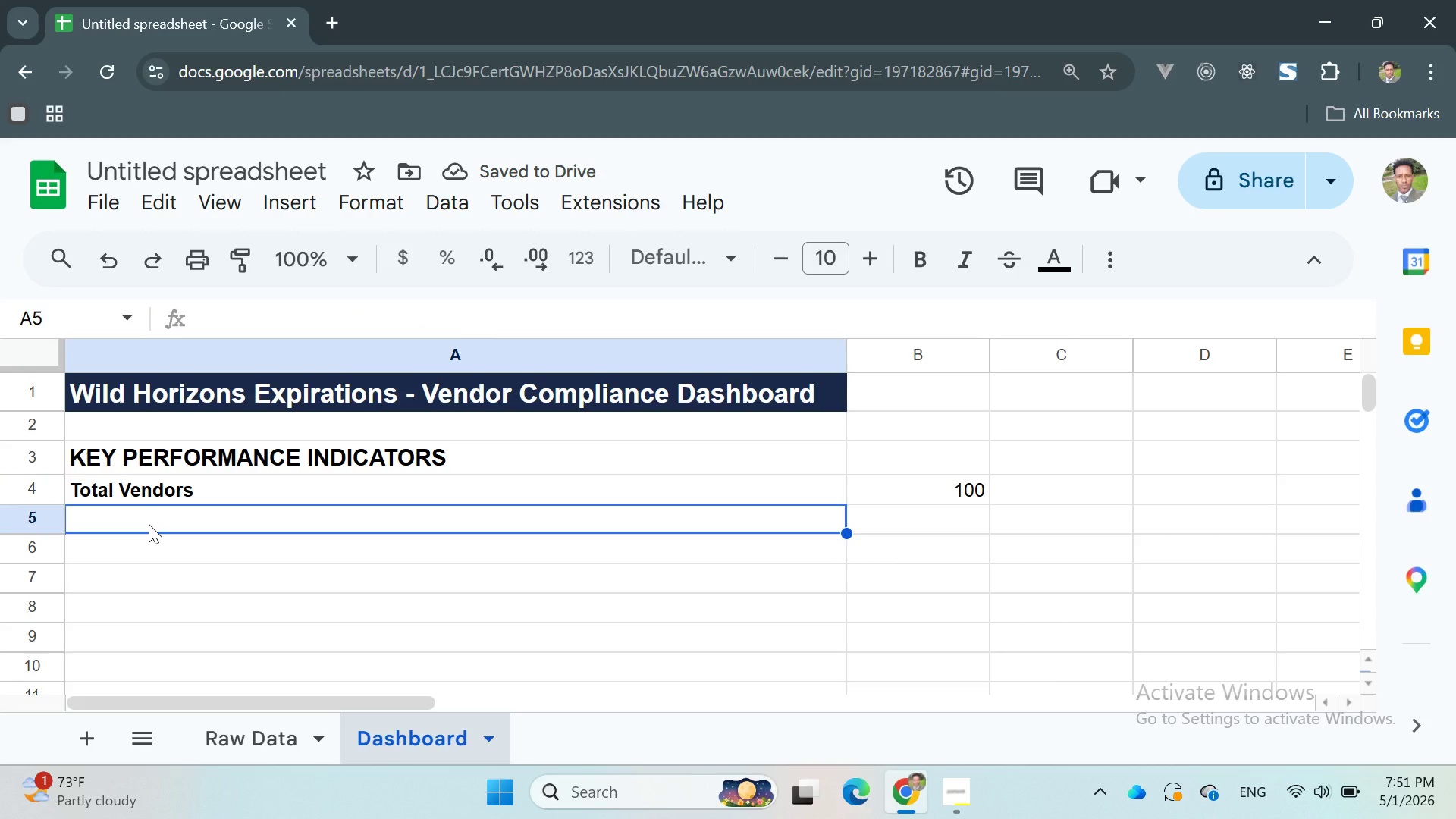 
type(Valid Documents)
 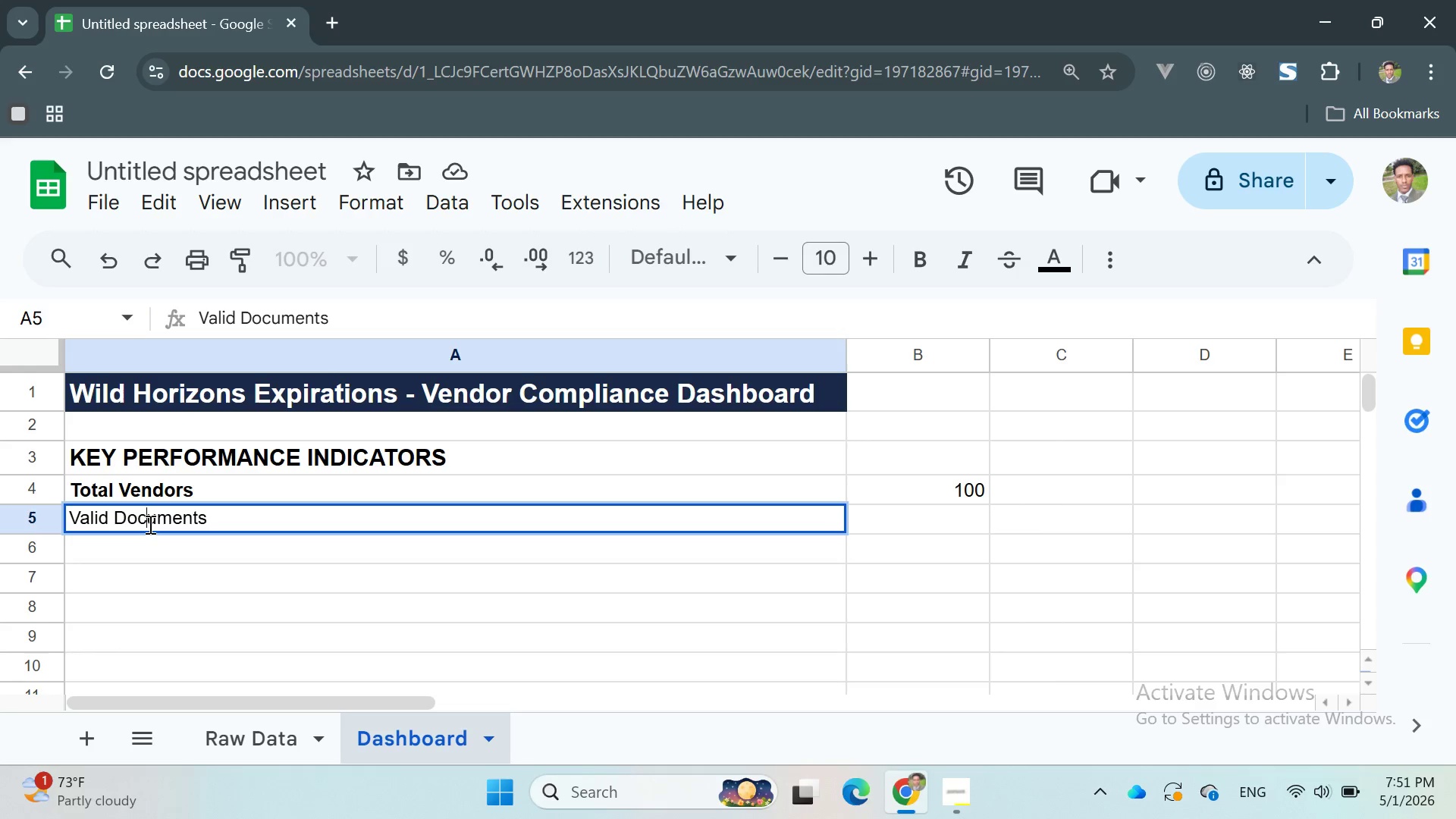 
double_click([149, 524])
 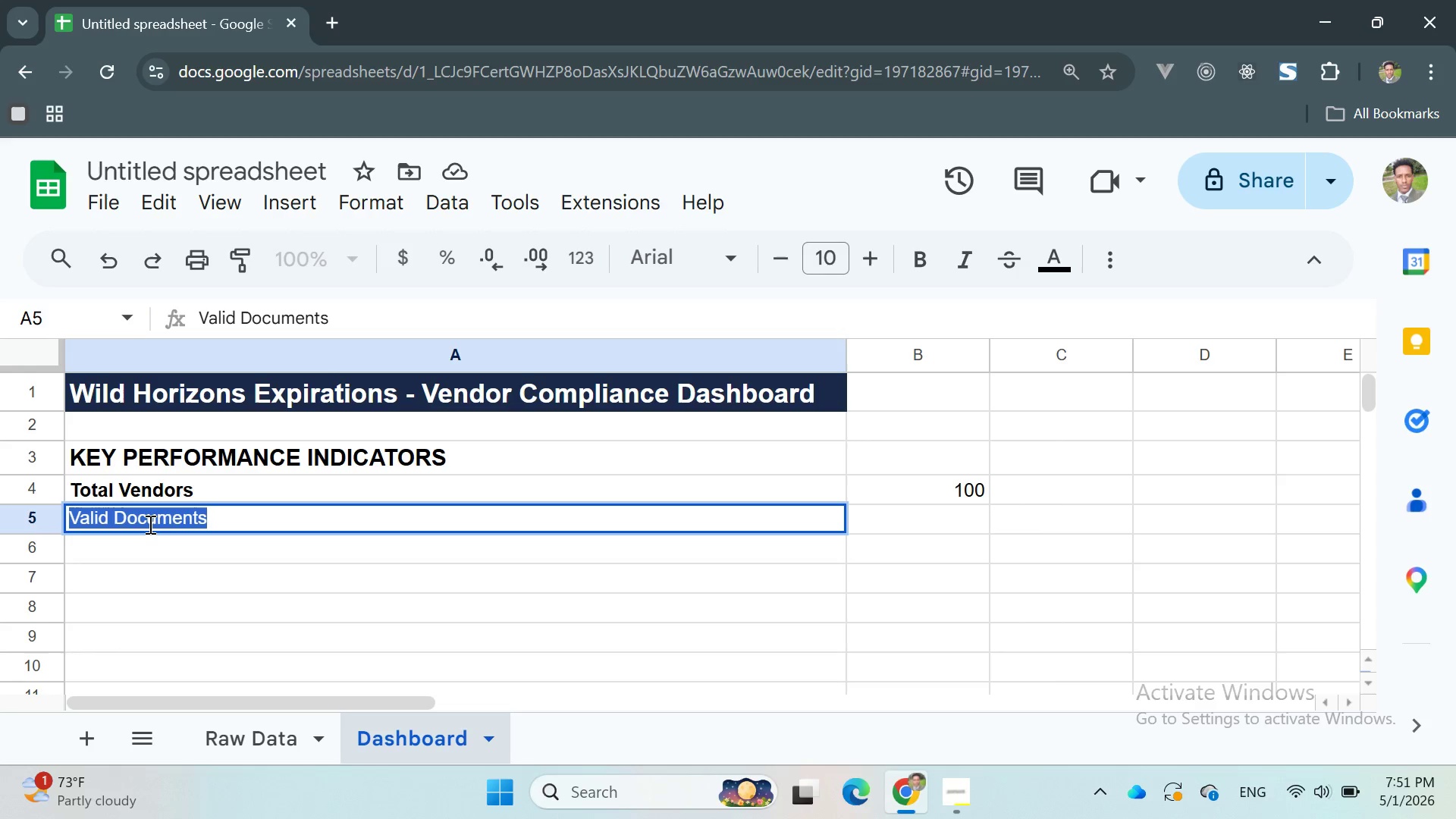 
triple_click([149, 524])
 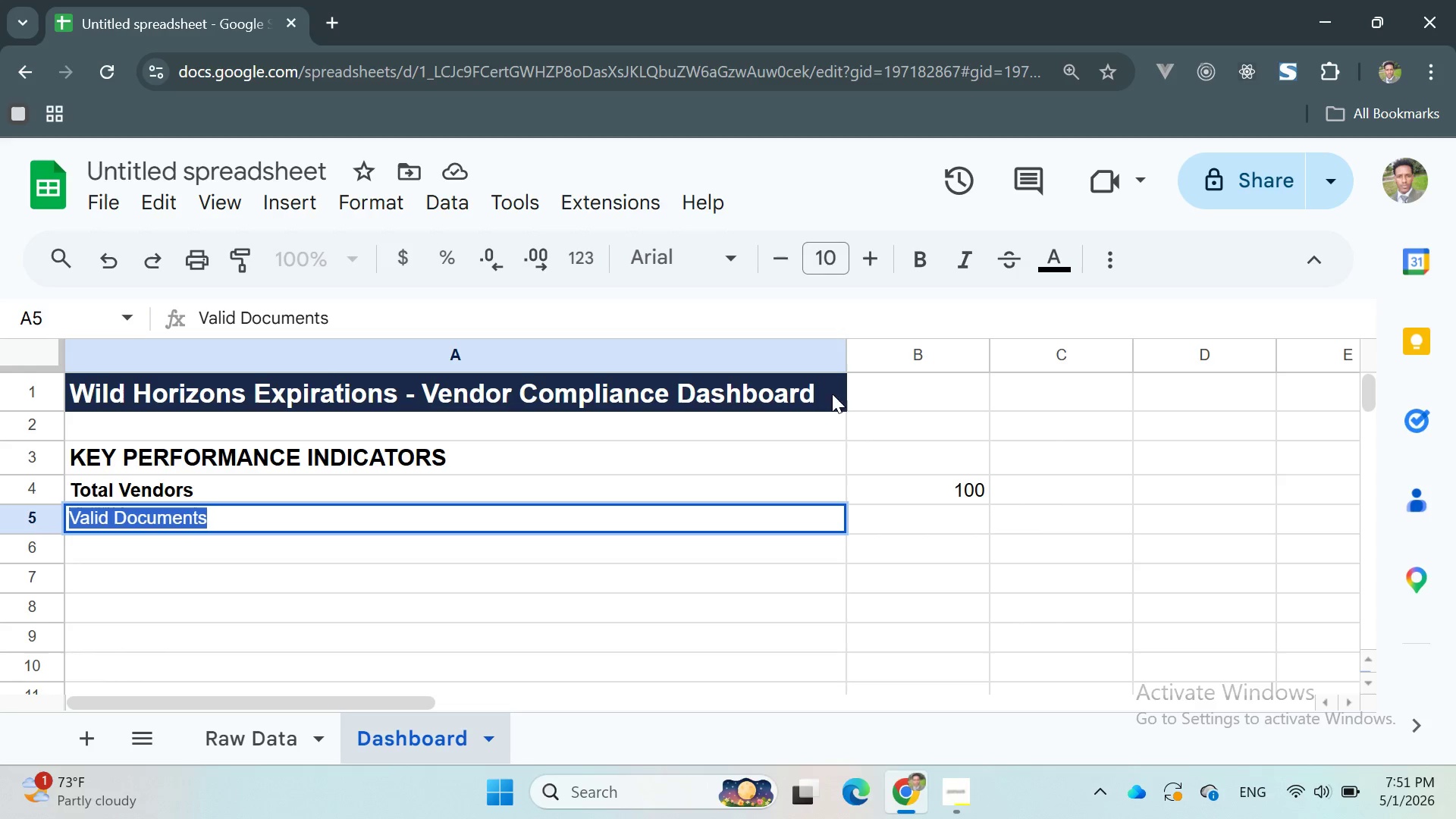 
left_click([906, 256])
 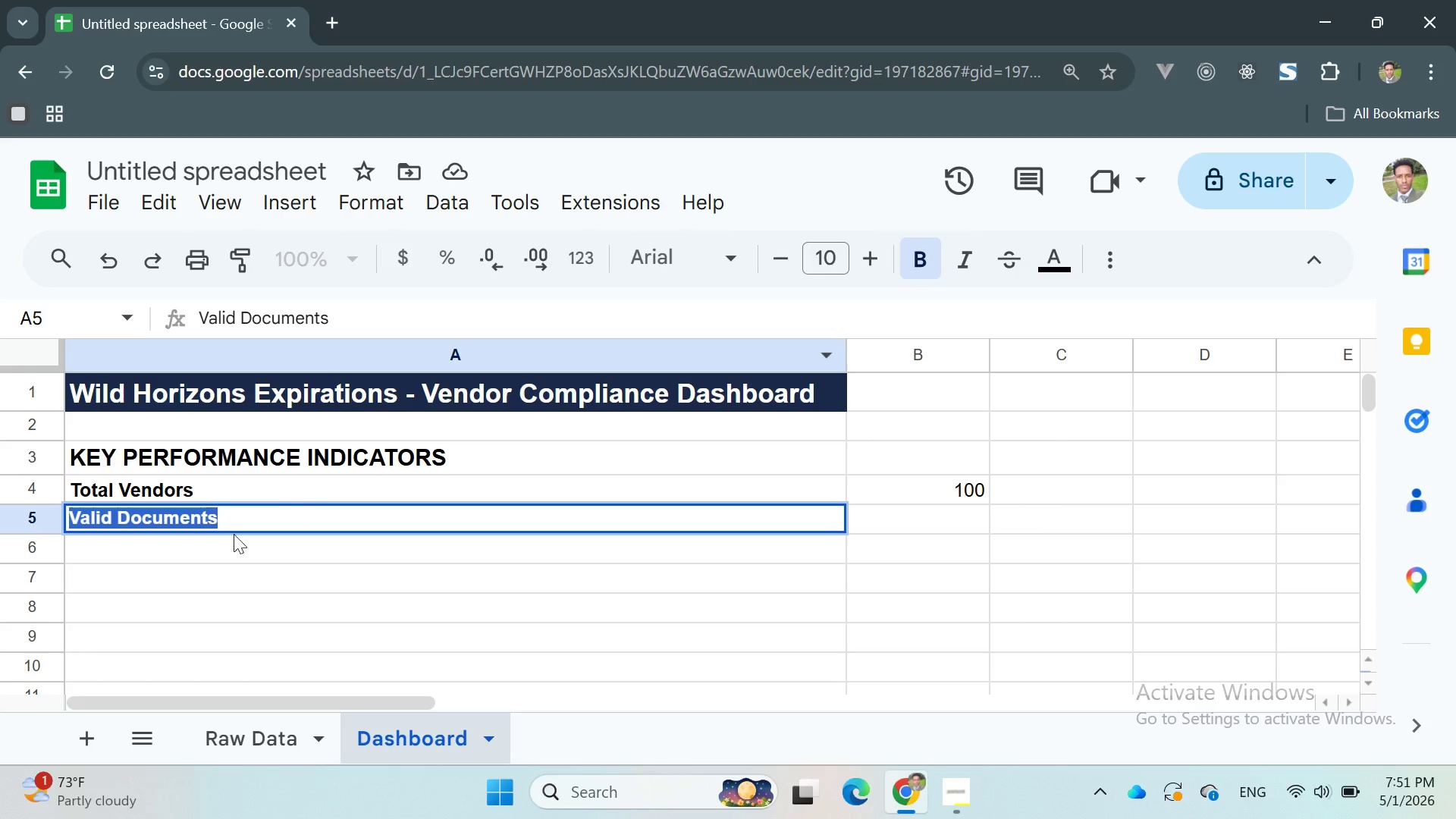 
left_click([200, 542])
 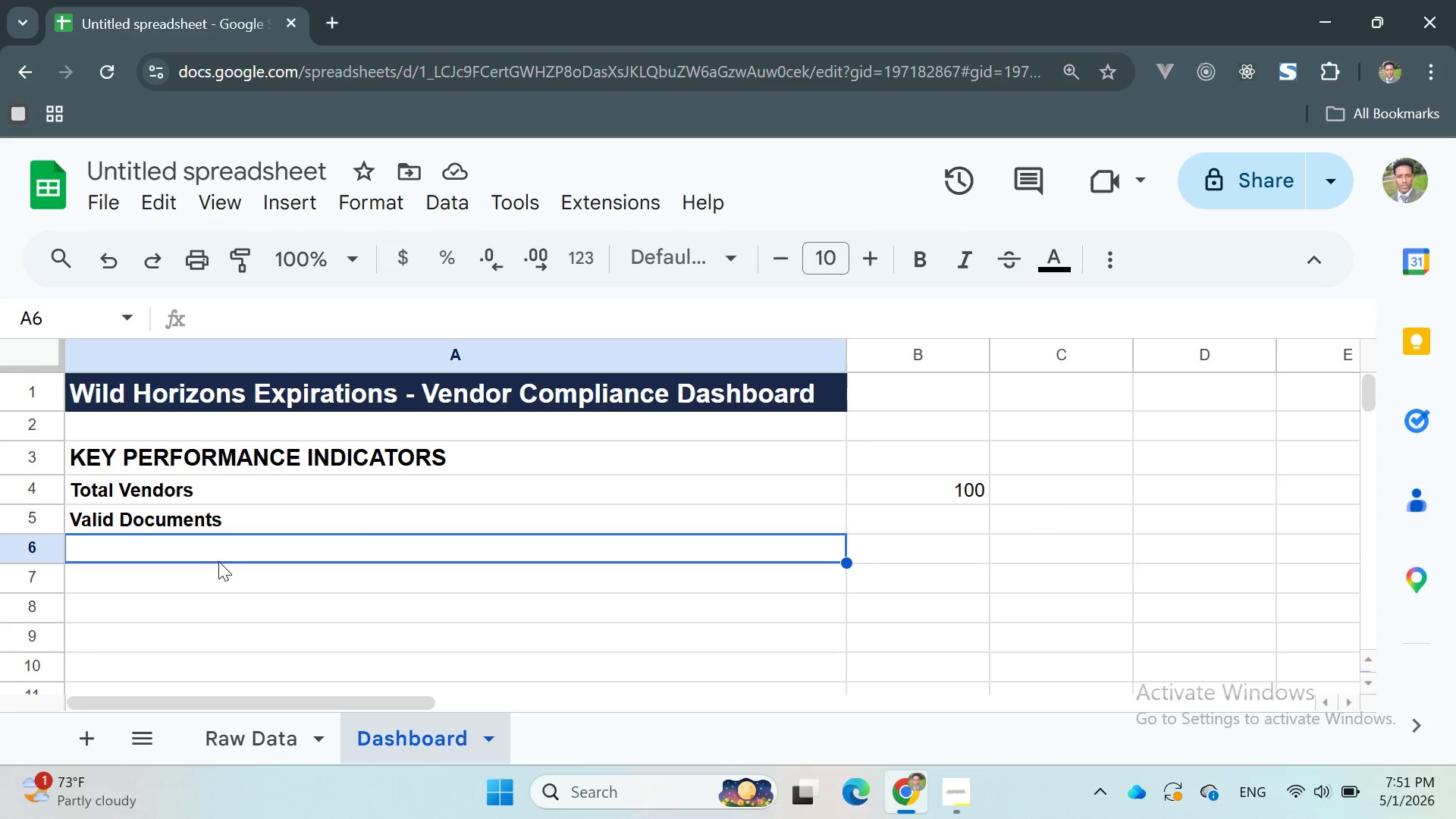 
wait(10.73)
 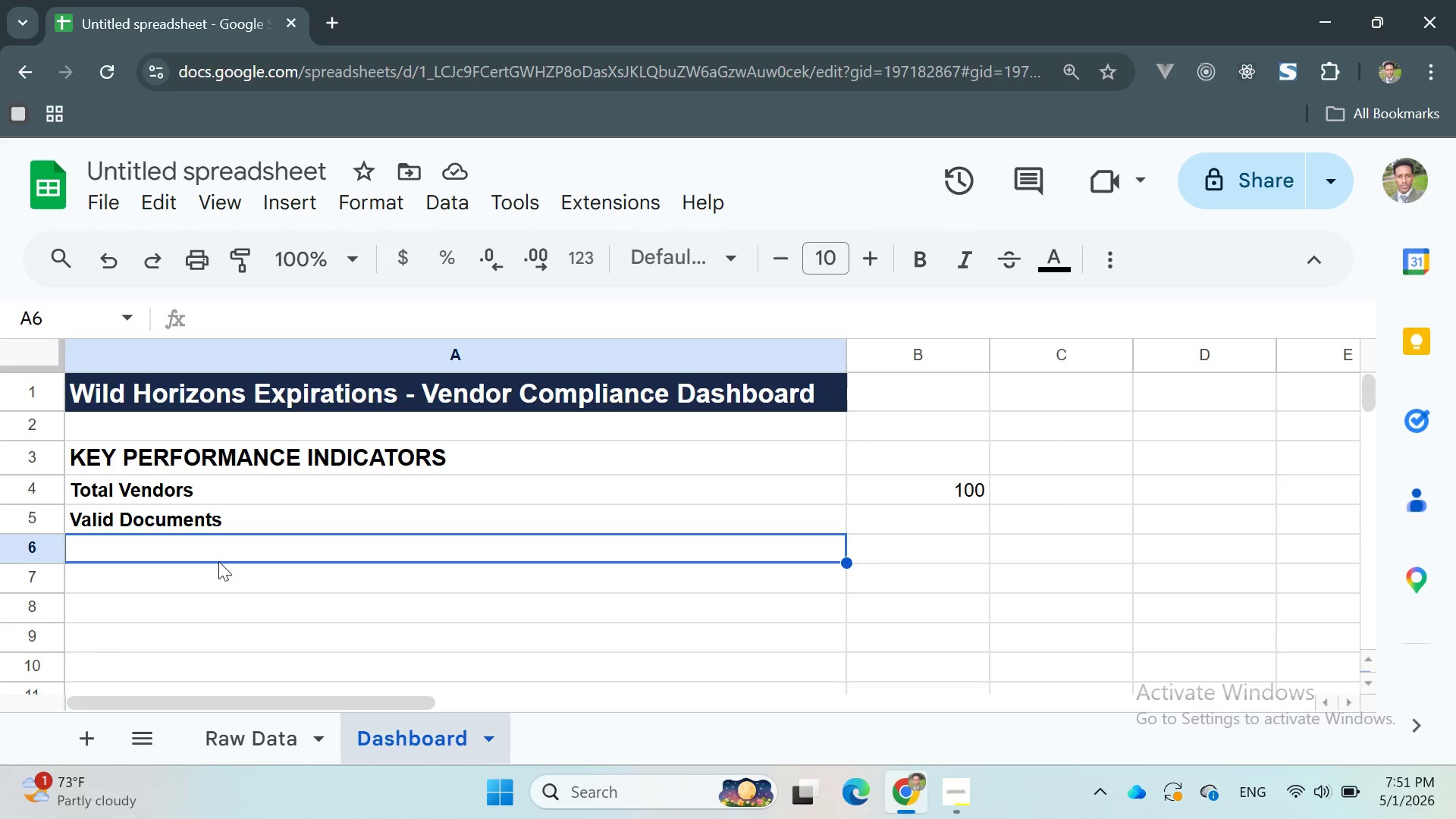 
left_click([920, 530])
 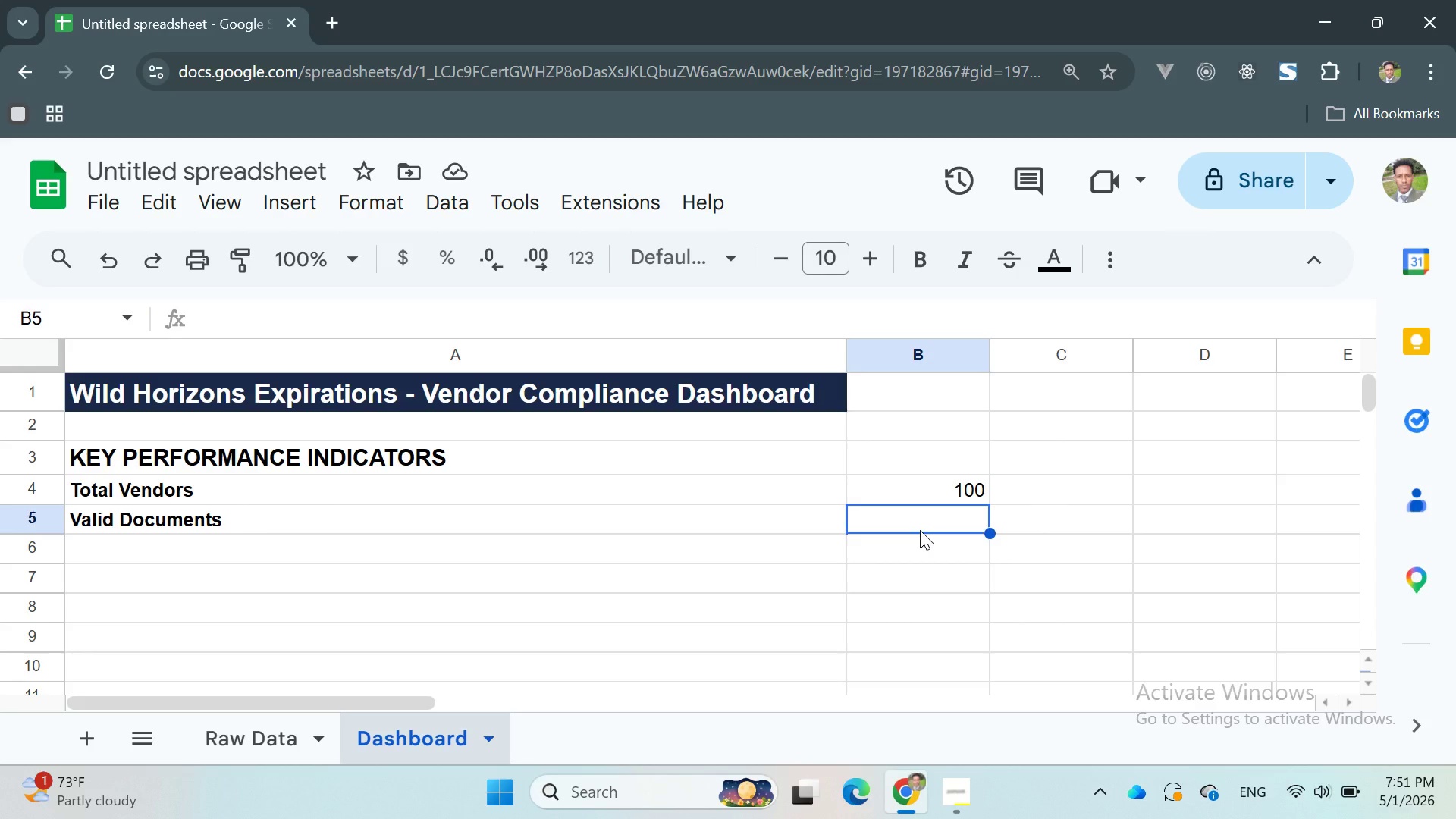 
type(=COUNTA)
 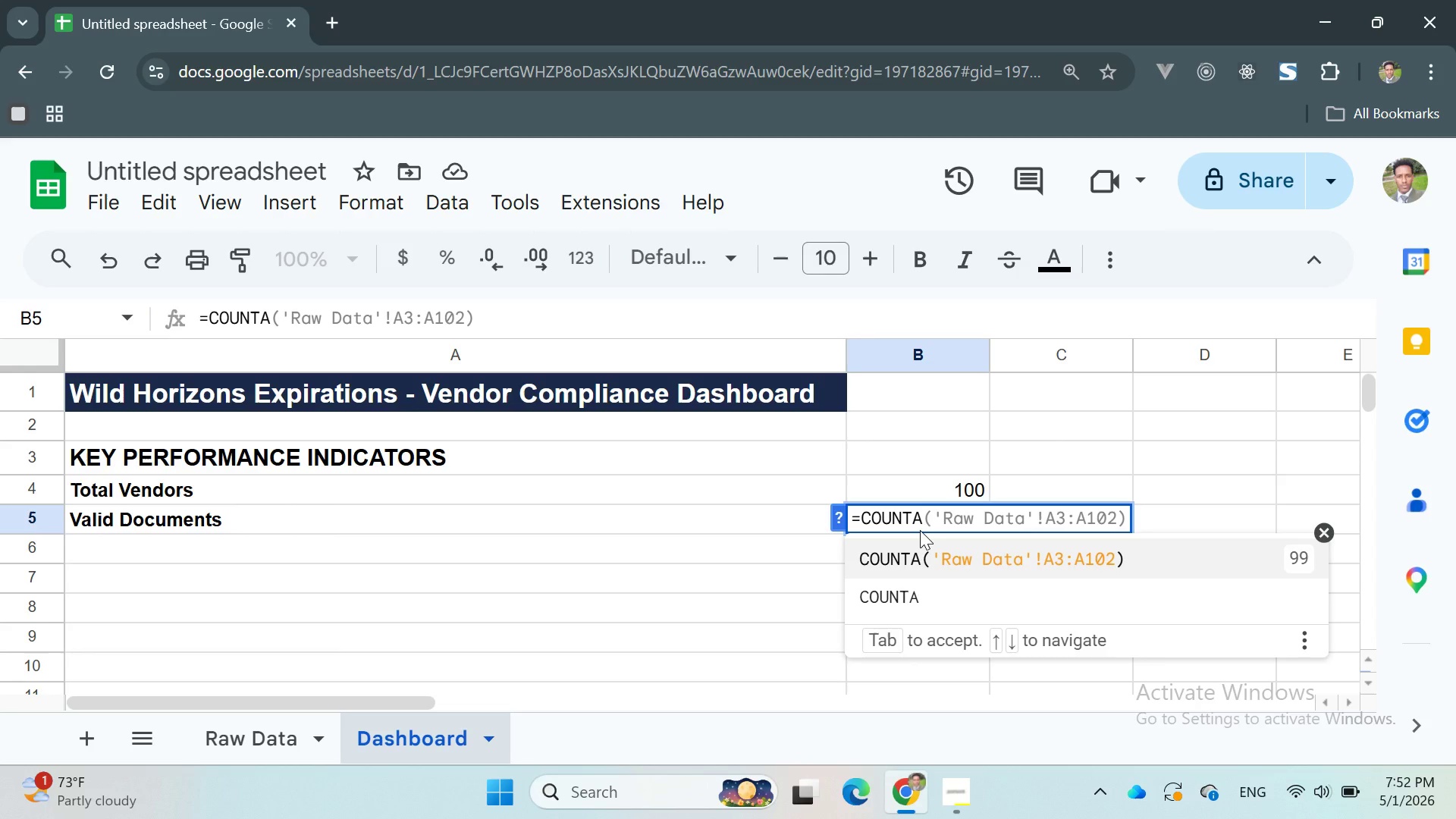 
wait(5.38)
 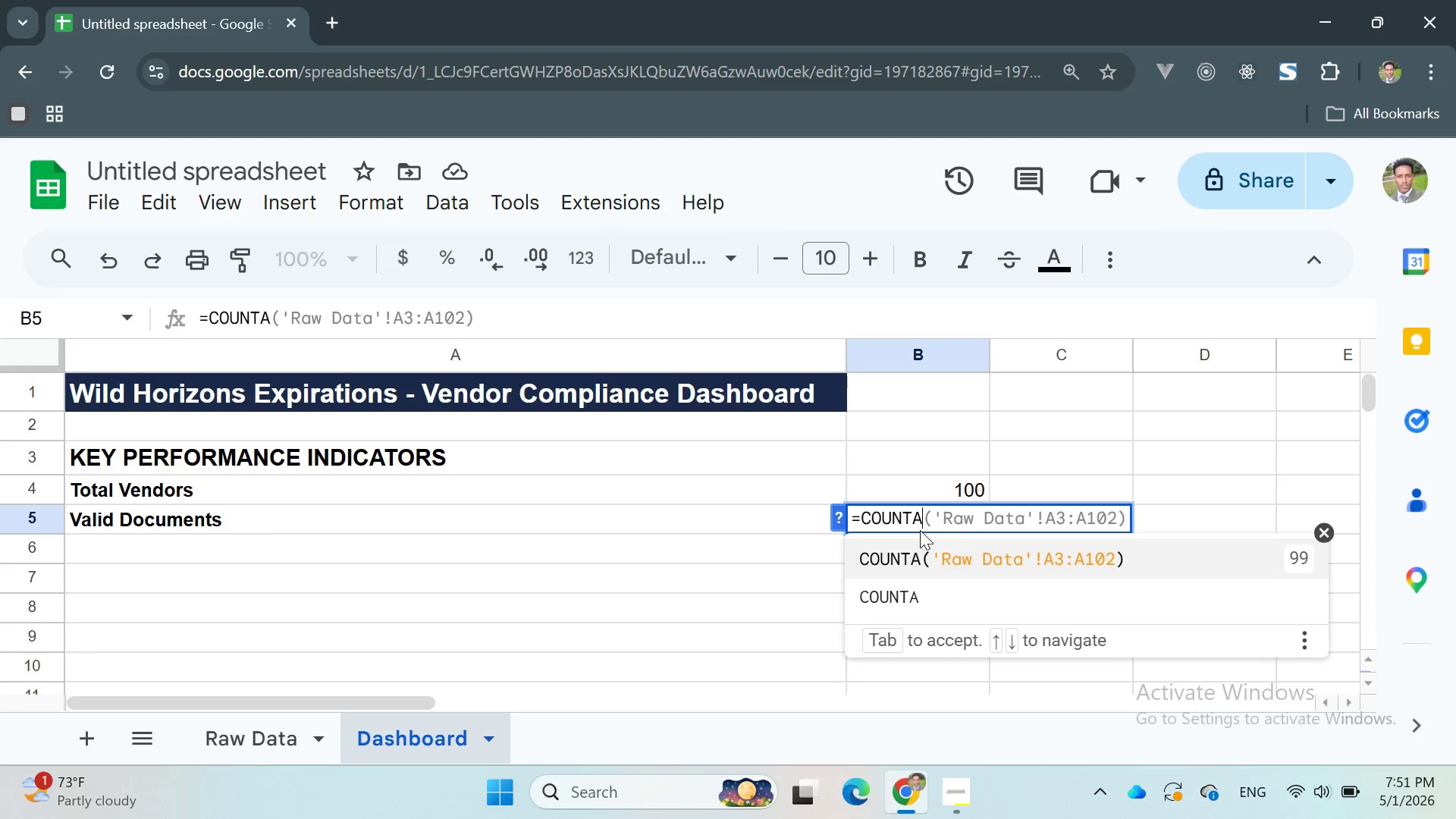 
key(Enter)
 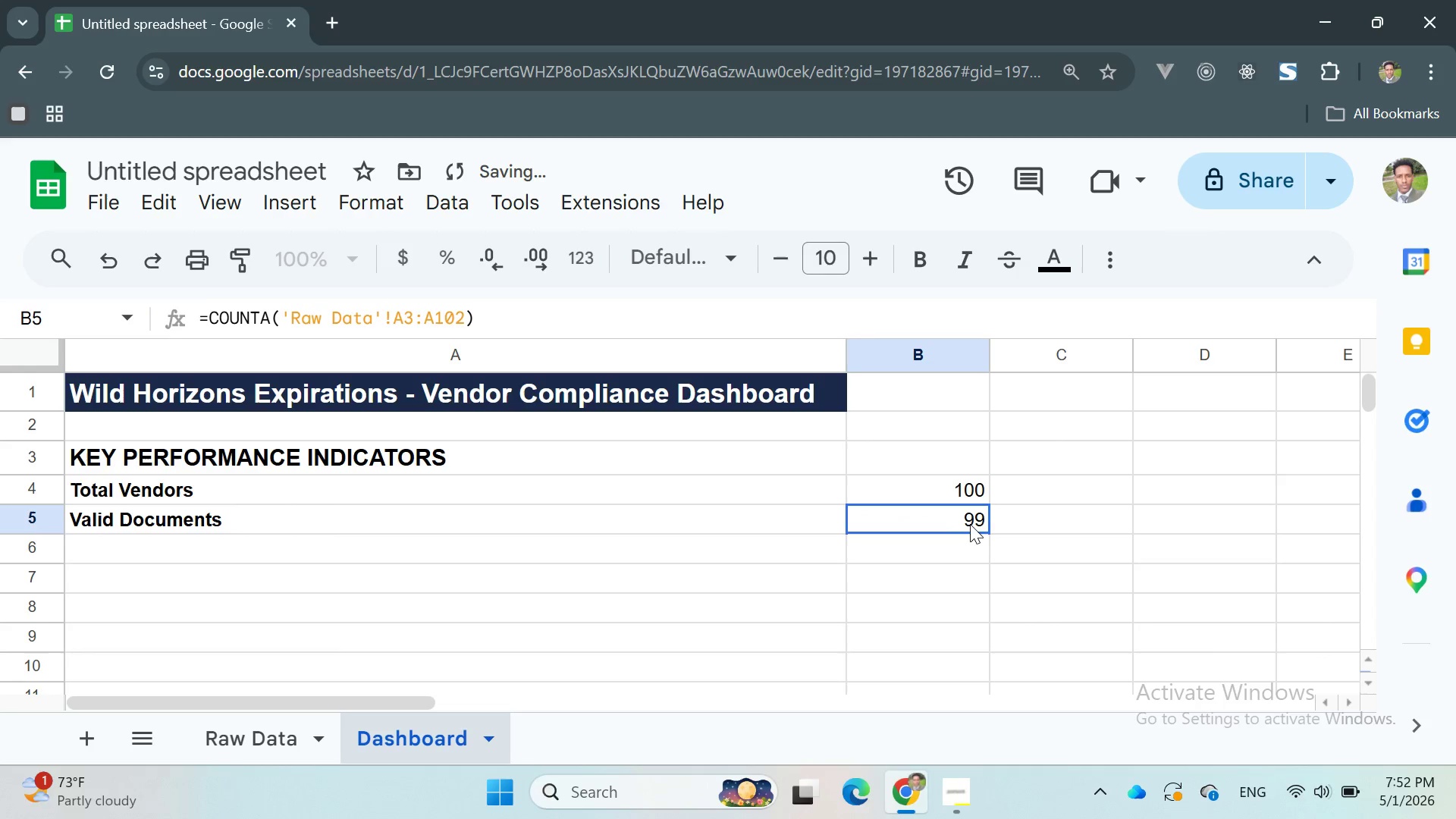 
double_click([971, 524])
 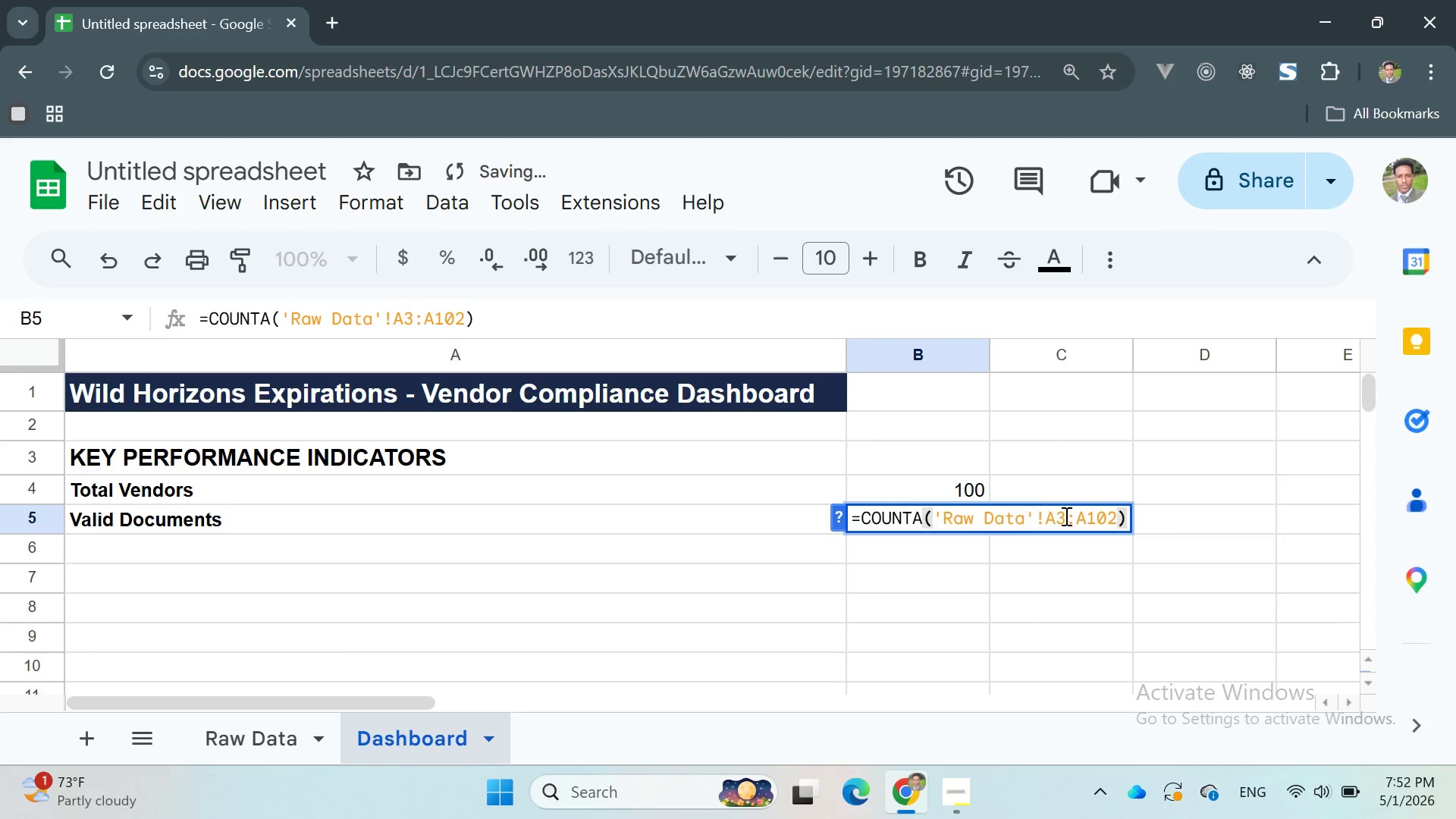 
left_click([1065, 516])
 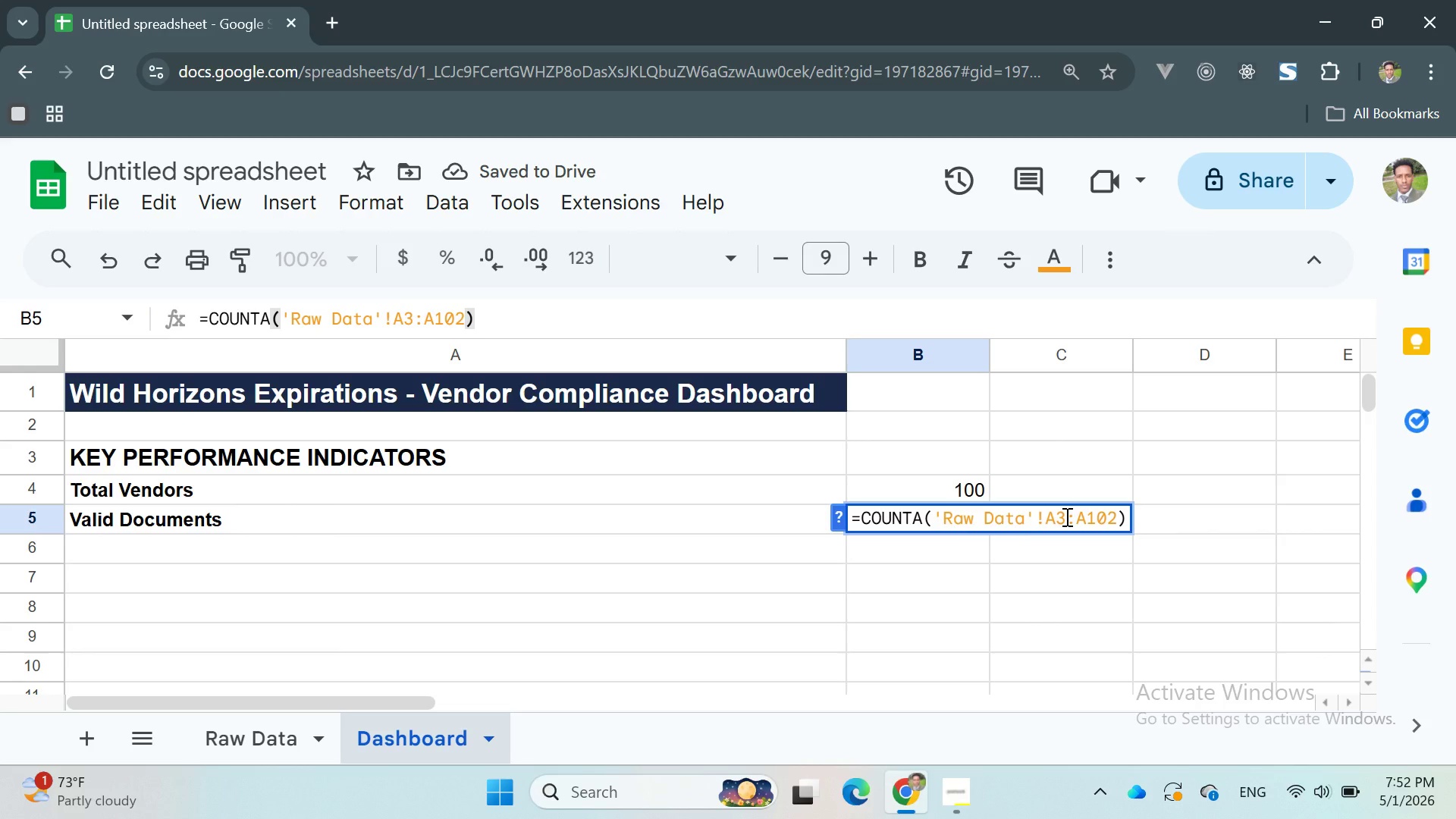 
key(ArrowLeft)
 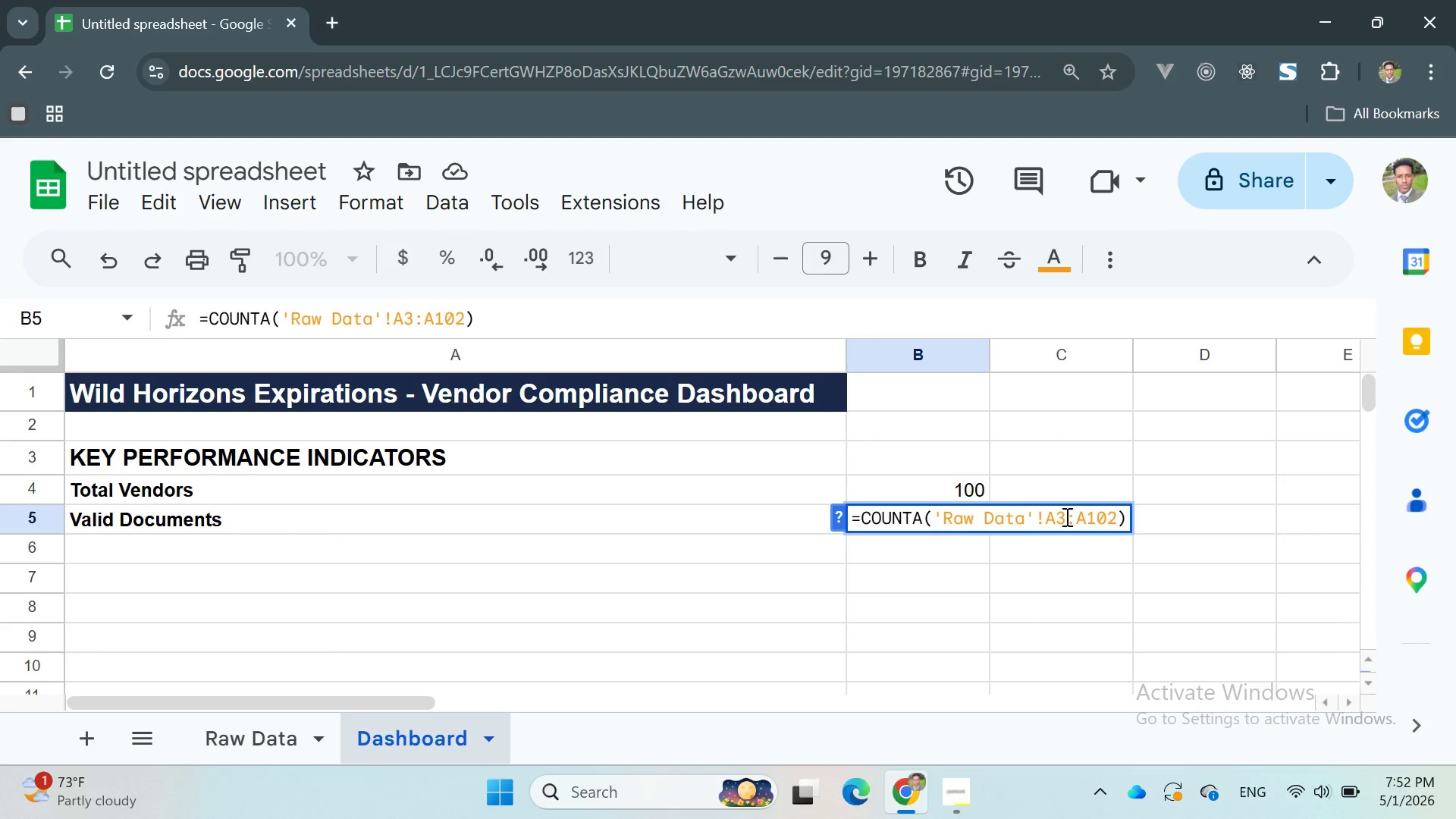 
key(Backspace)
 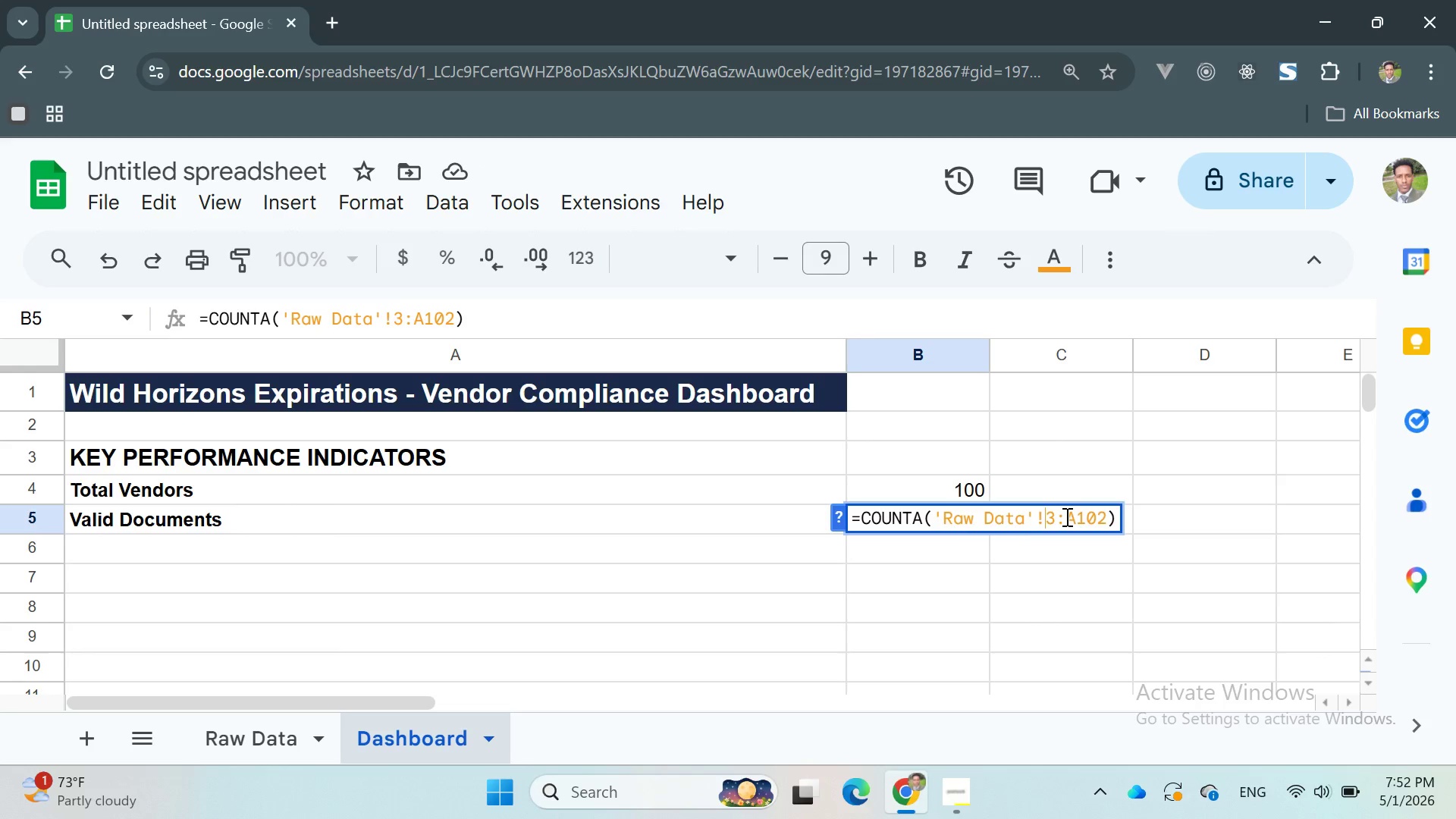 
key(H)
 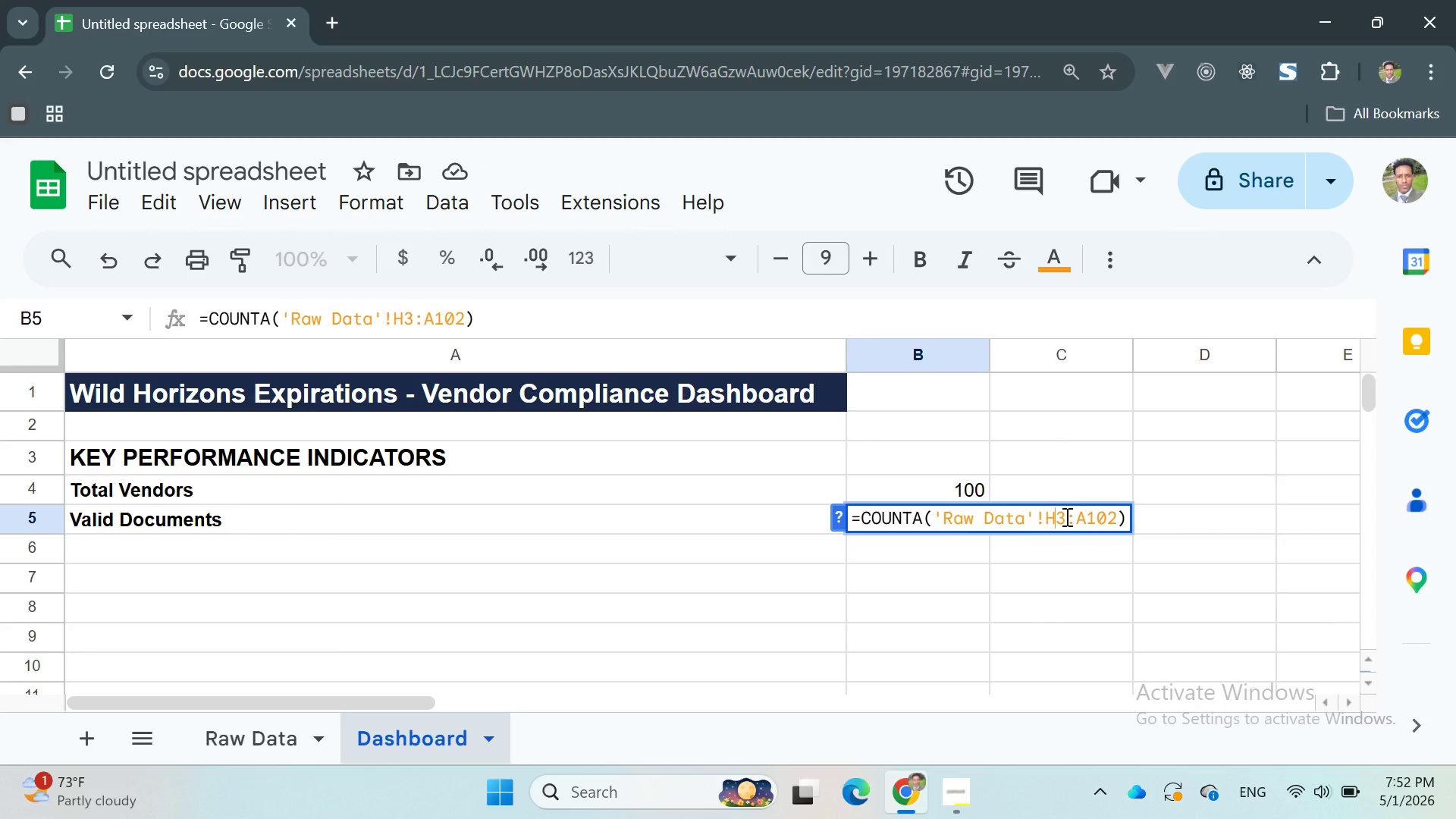 
key(ArrowRight)
 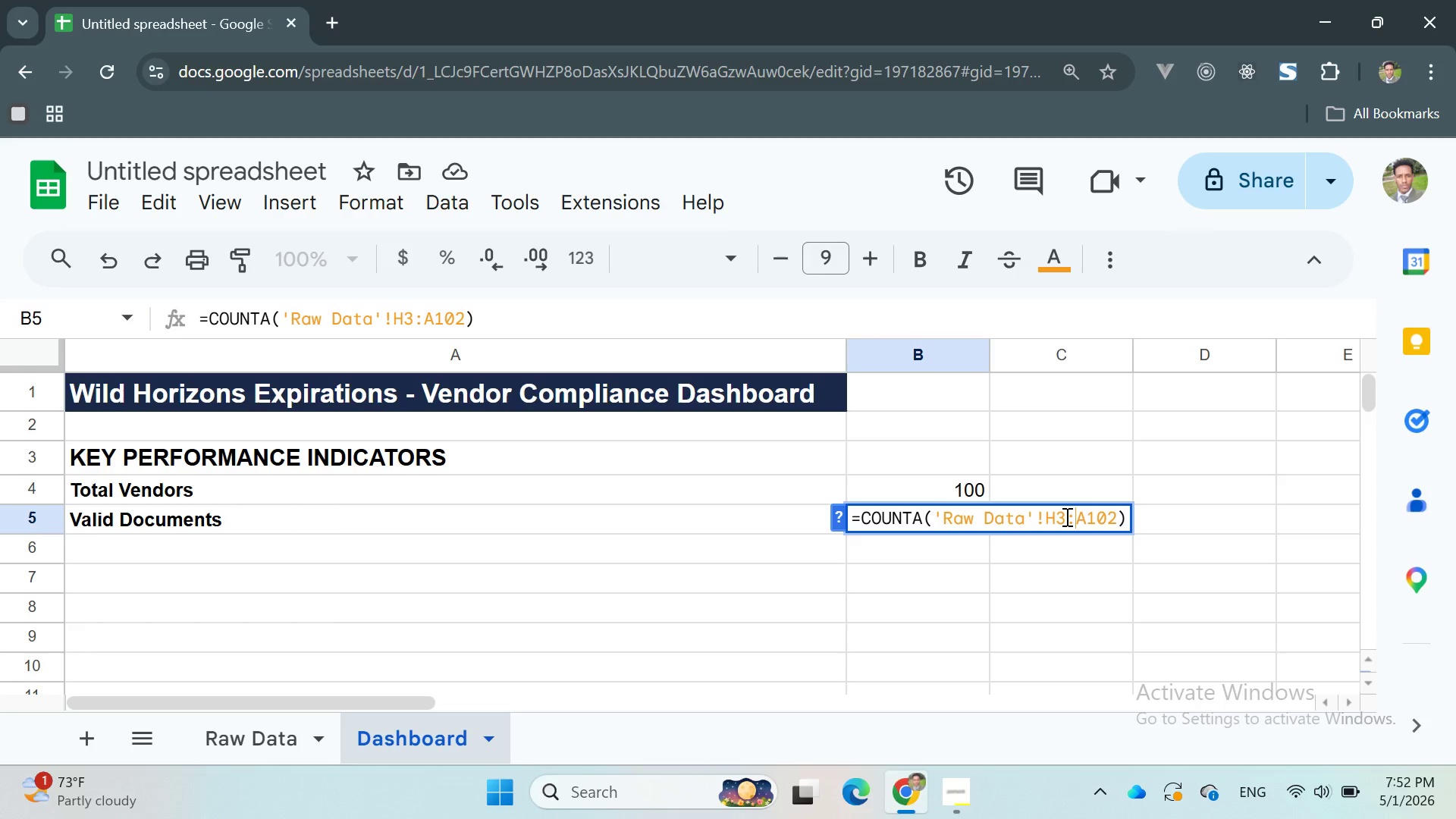 
key(ArrowRight)
 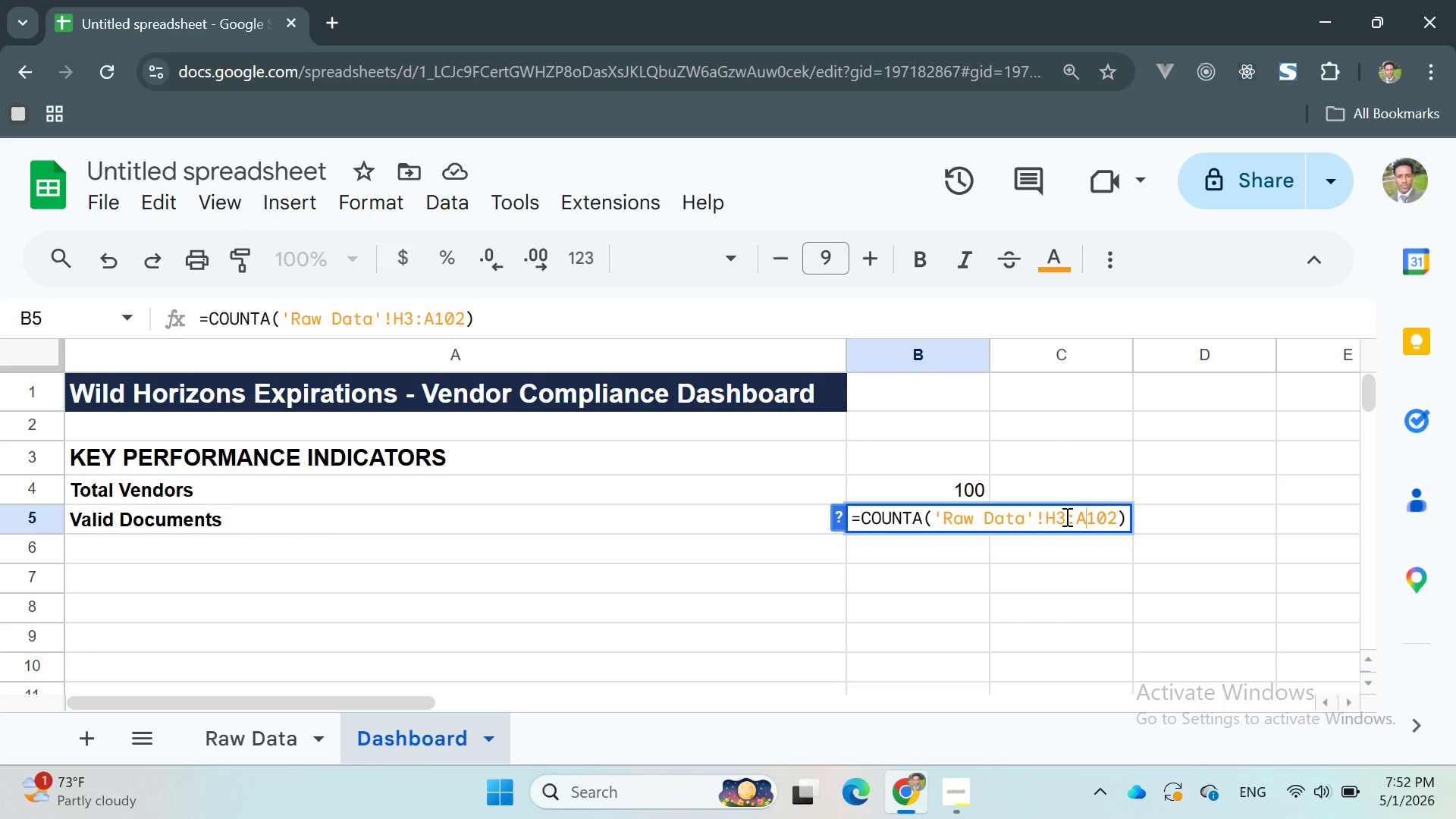 
key(ArrowRight)
 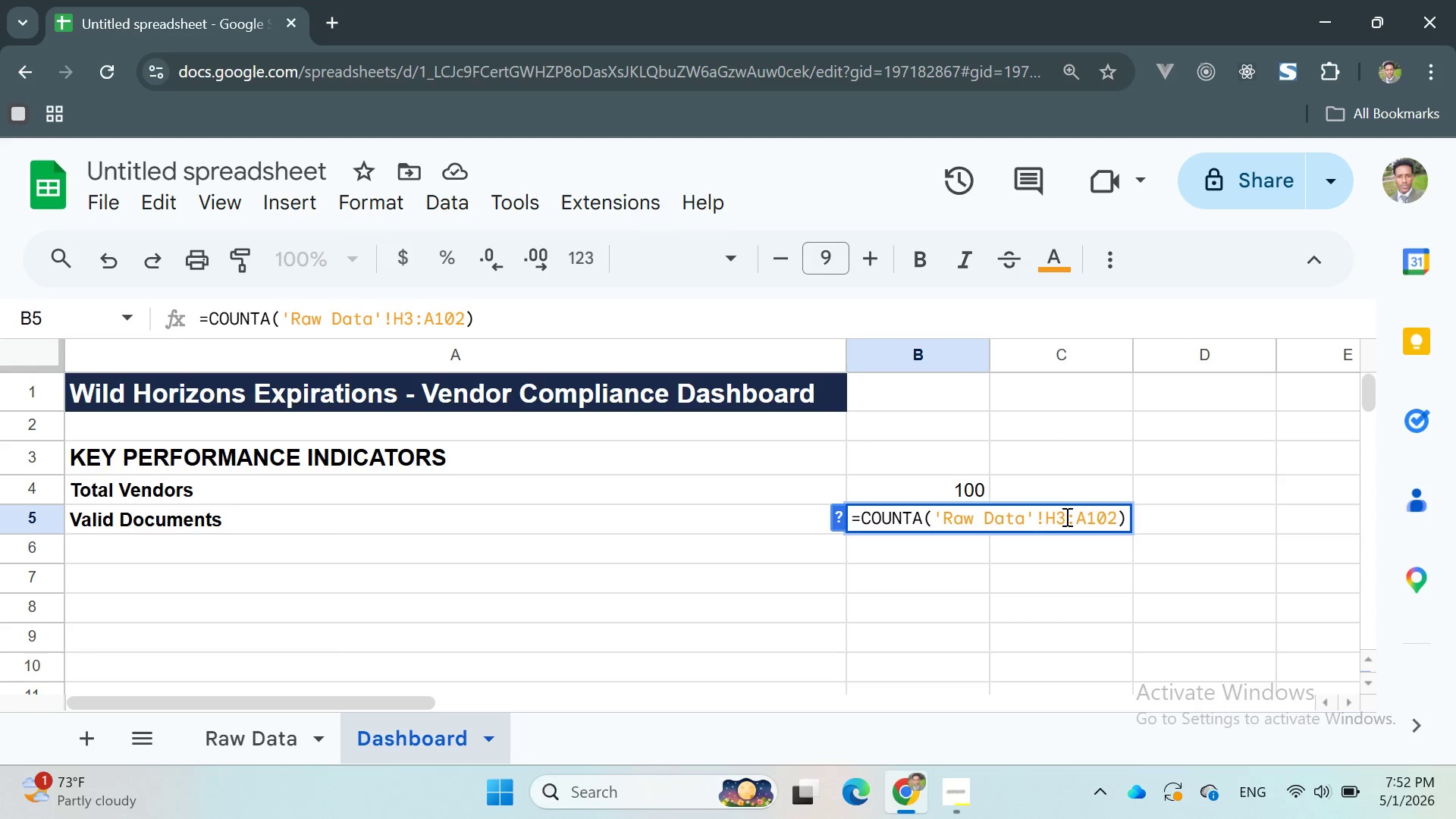 
key(Backspace)
 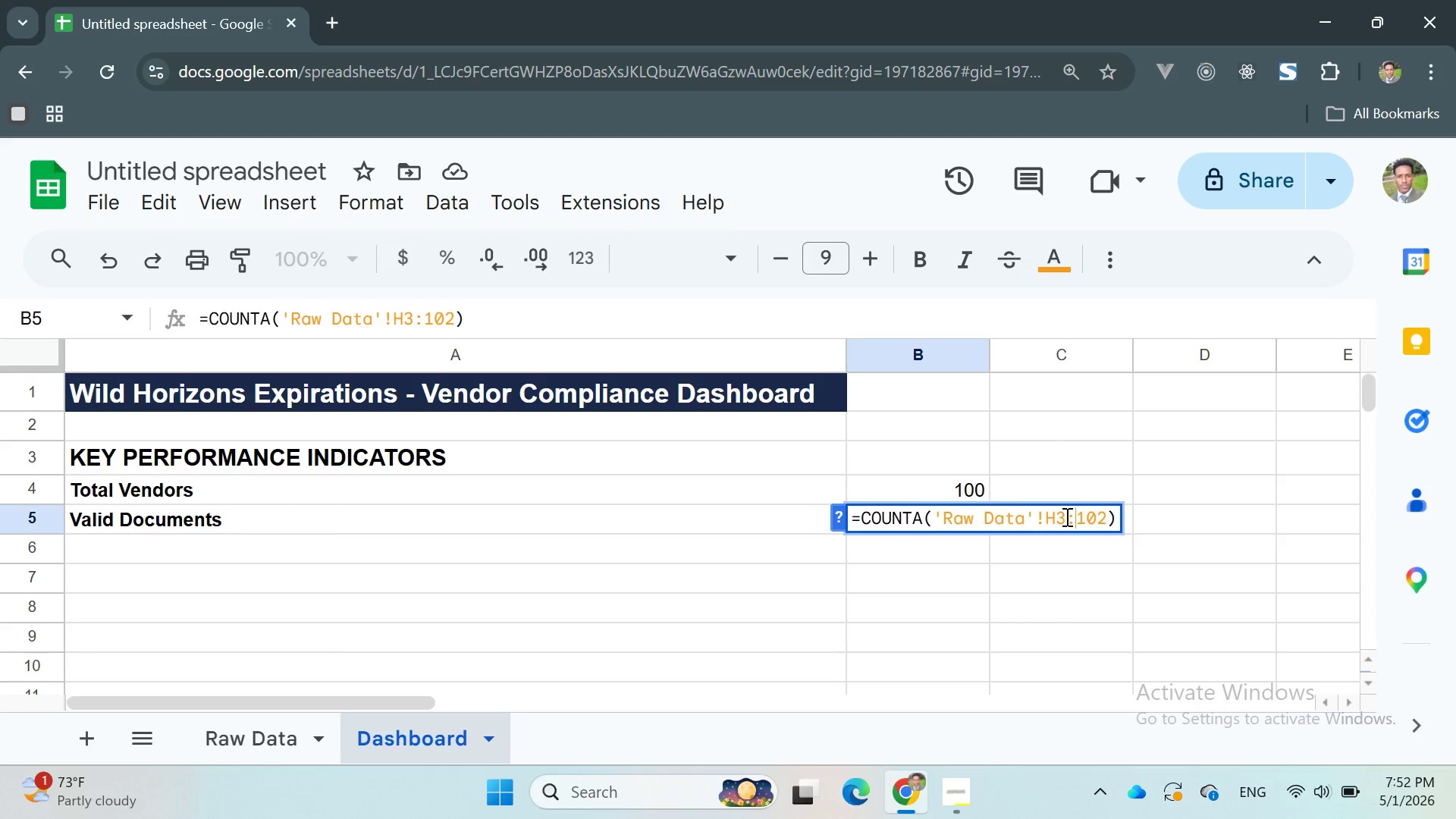 
key(H)
 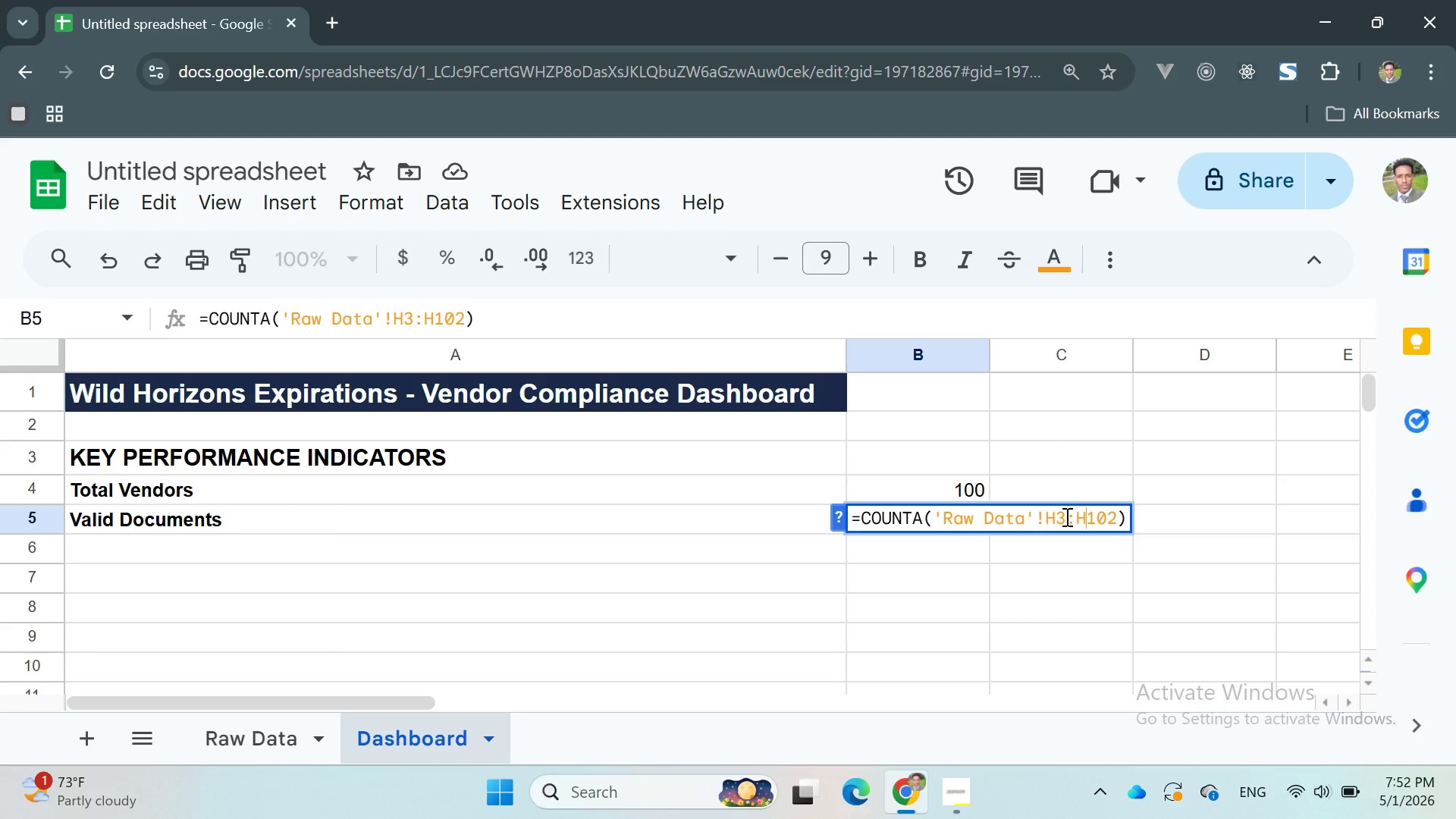 
wait(11.72)
 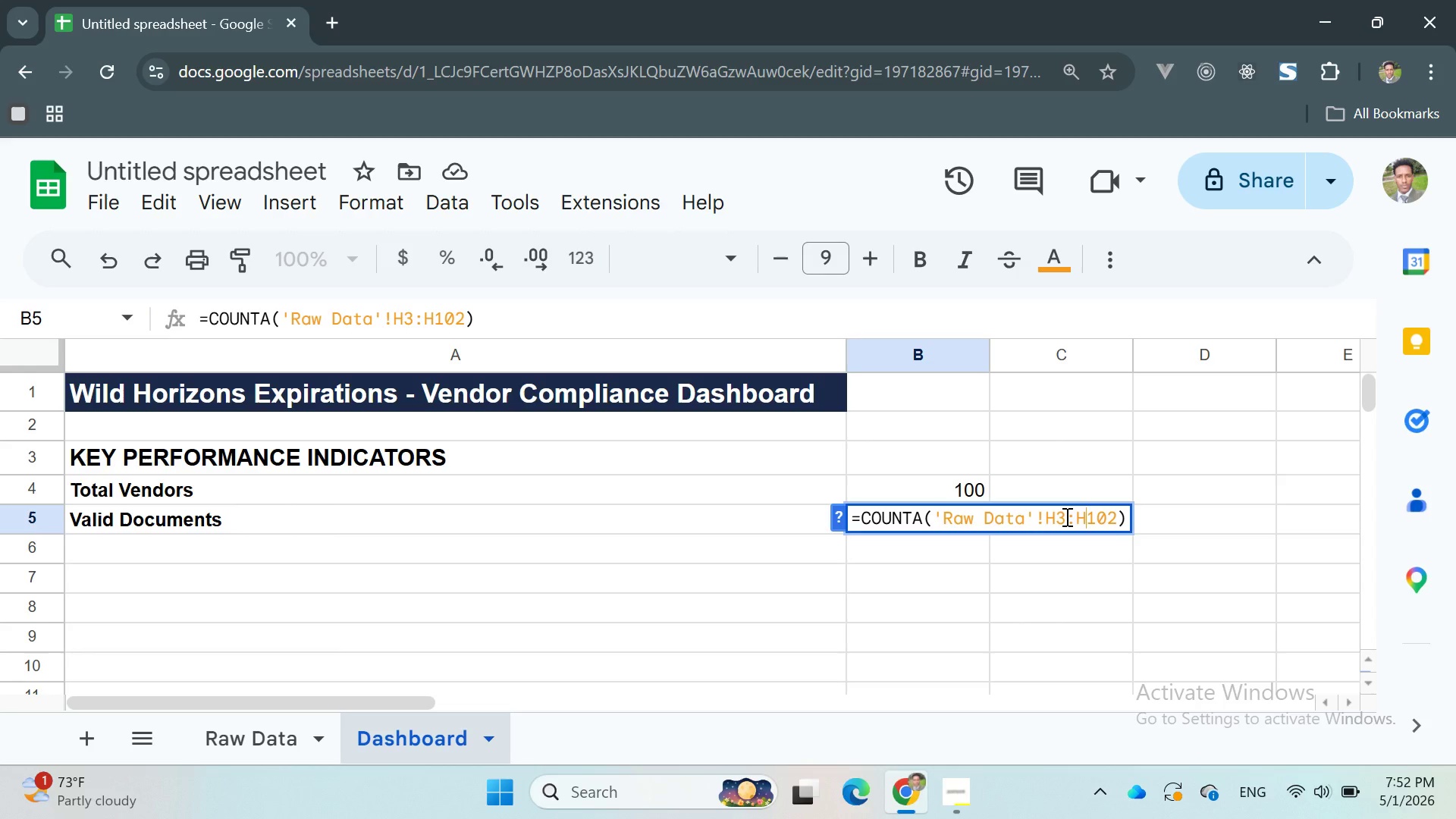 
key(ArrowRight)
 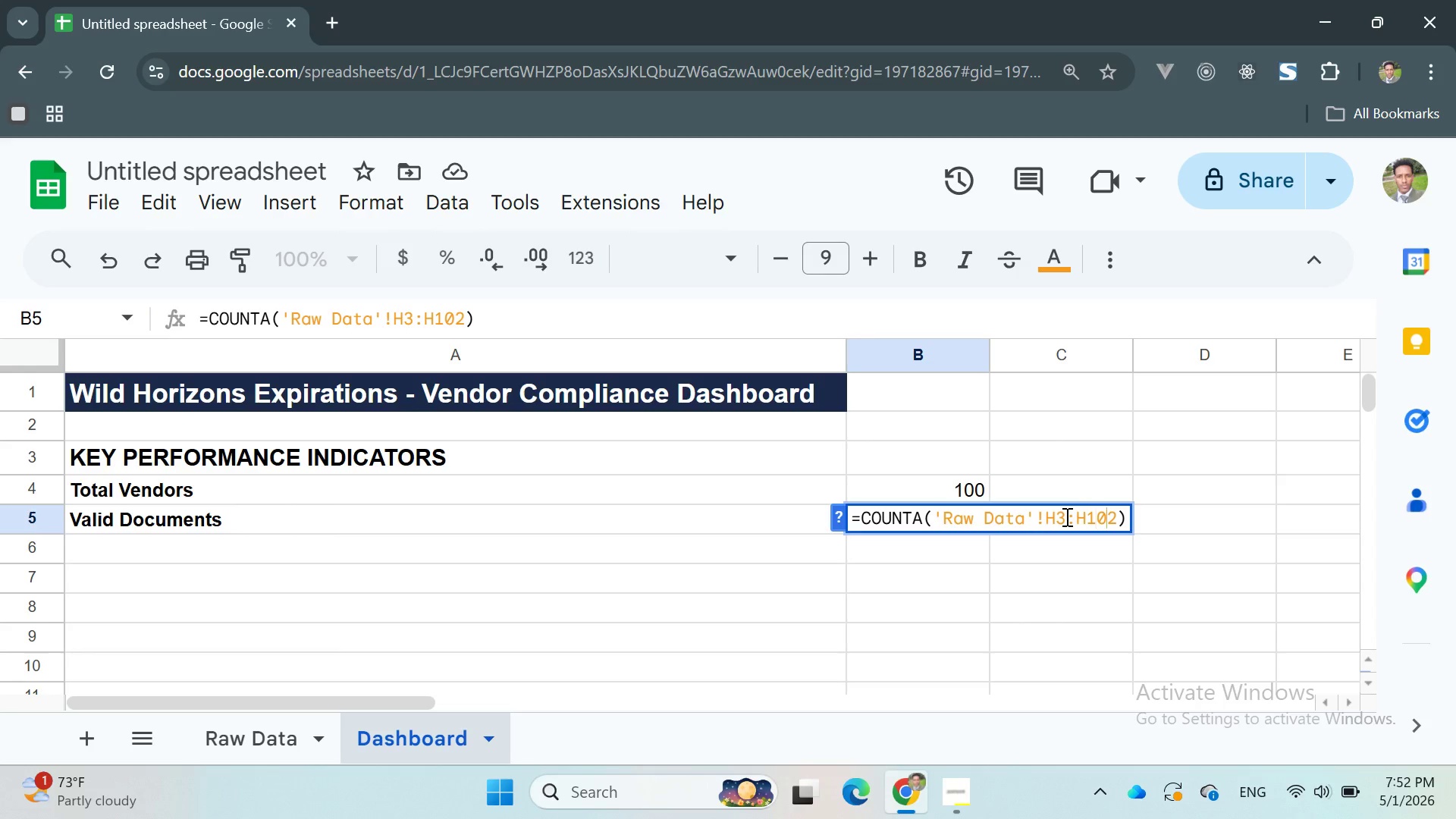 
key(ArrowRight)
 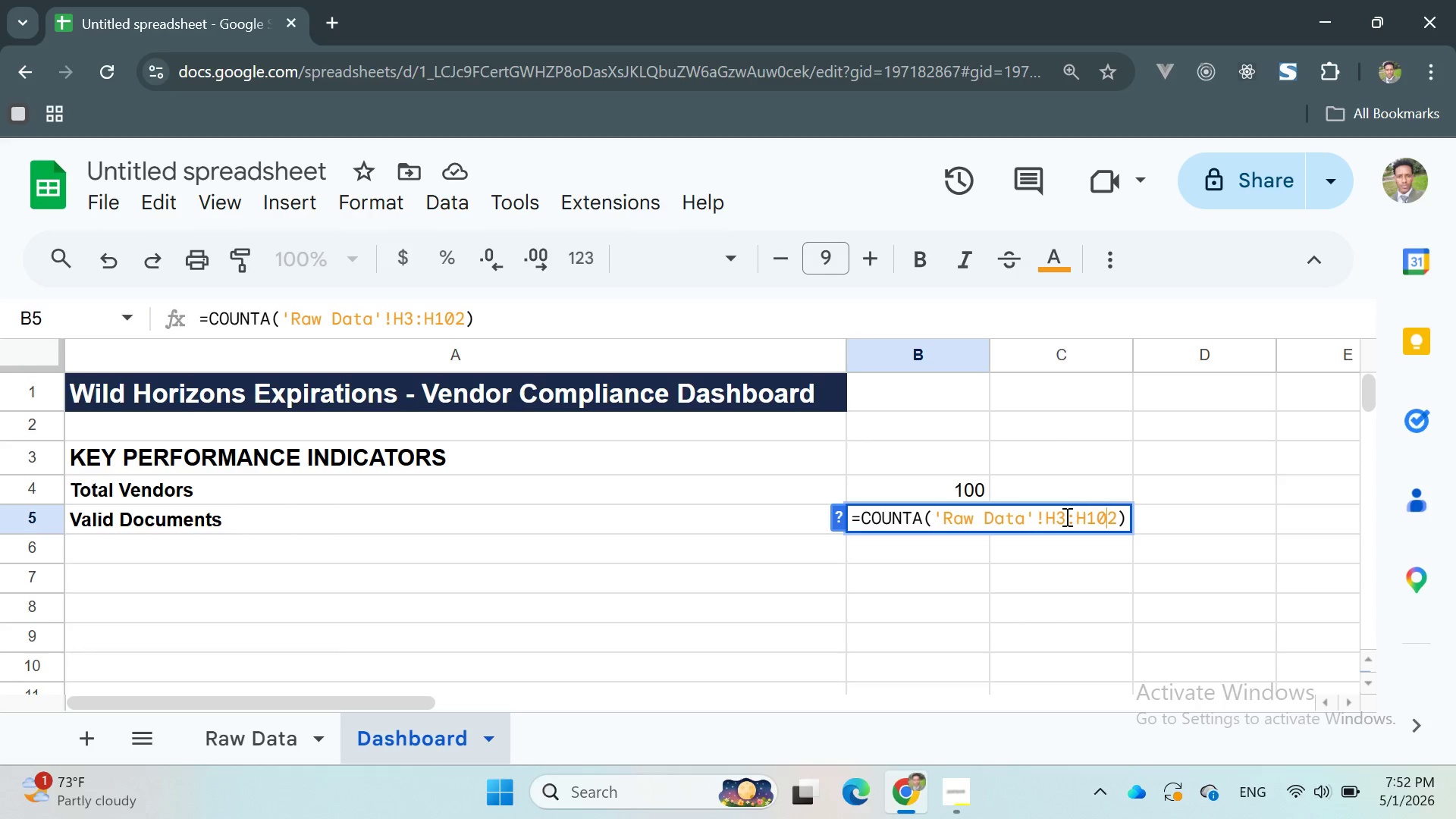 
key(ArrowRight)
 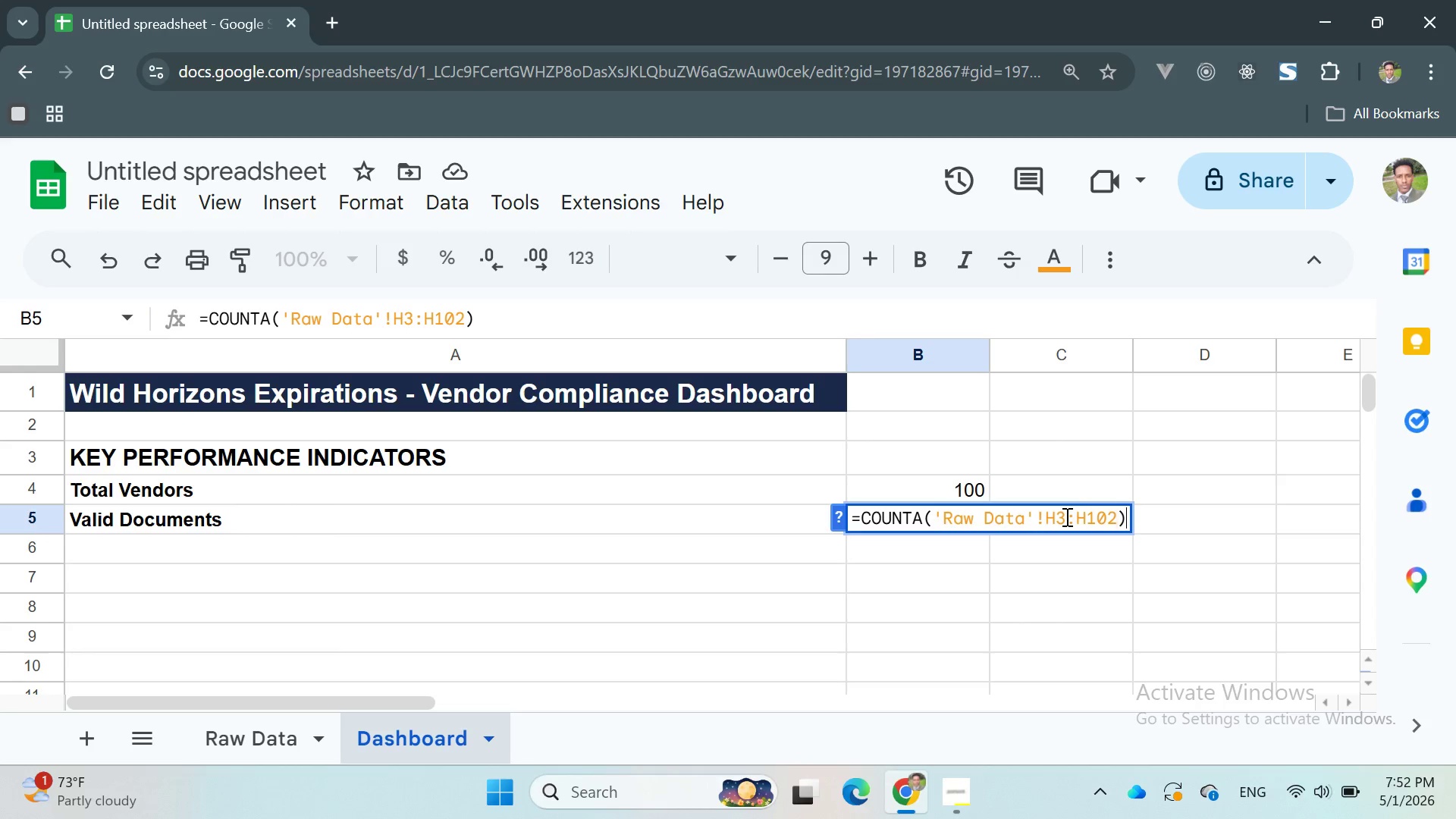 
key(ArrowRight)
 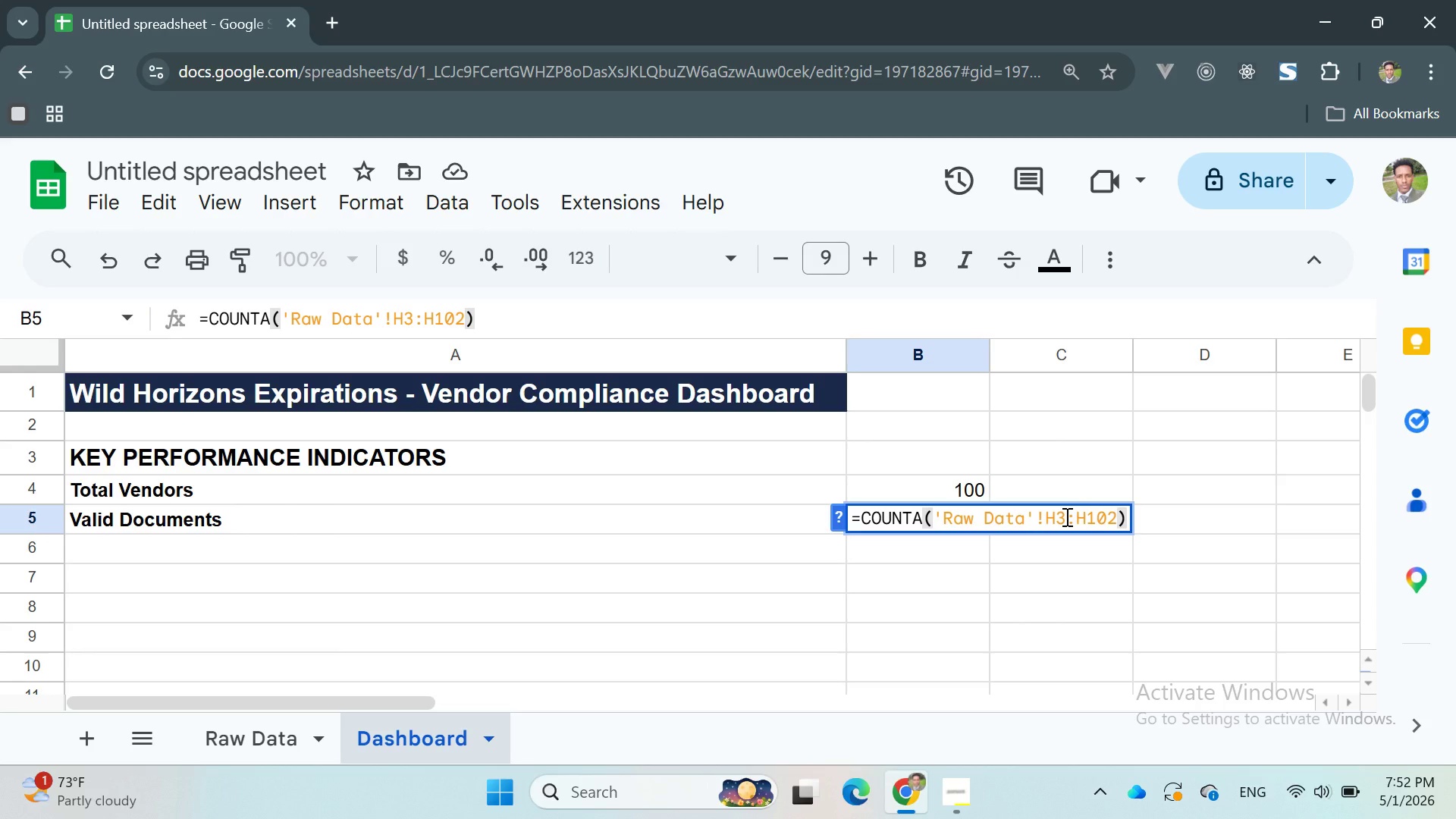 
key(ArrowLeft)
 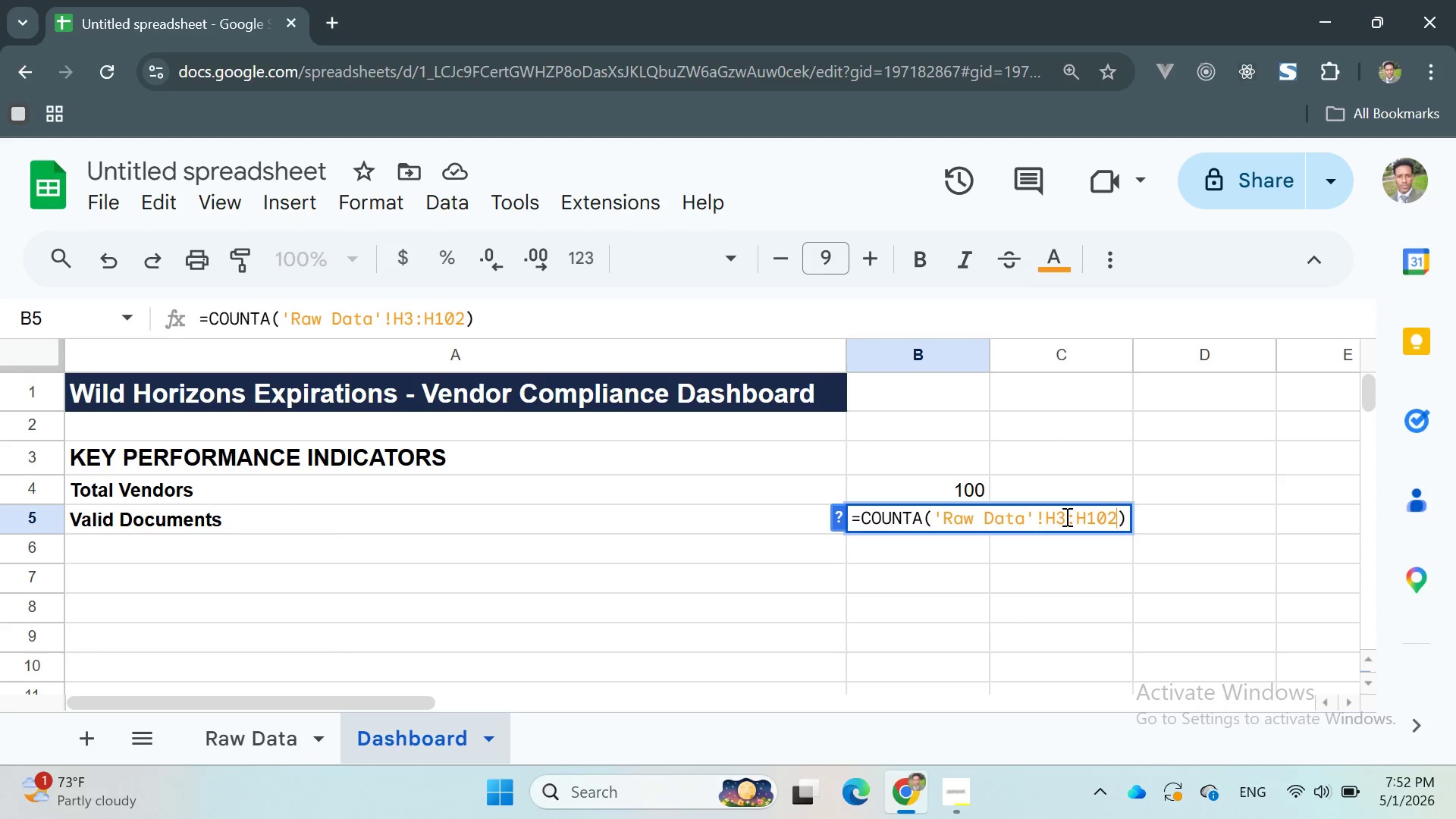 
key(Comma)
 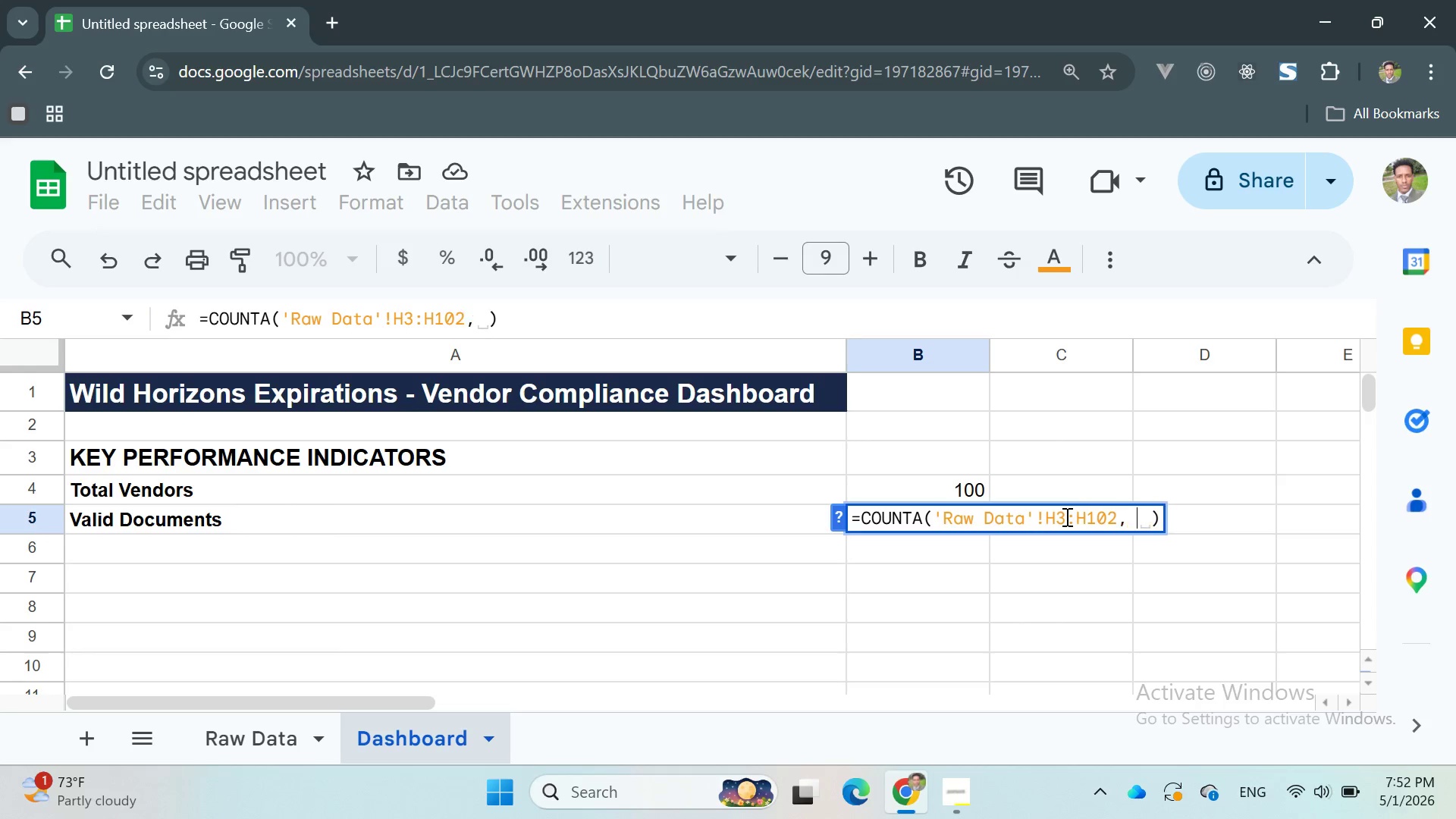 
key(Space)
 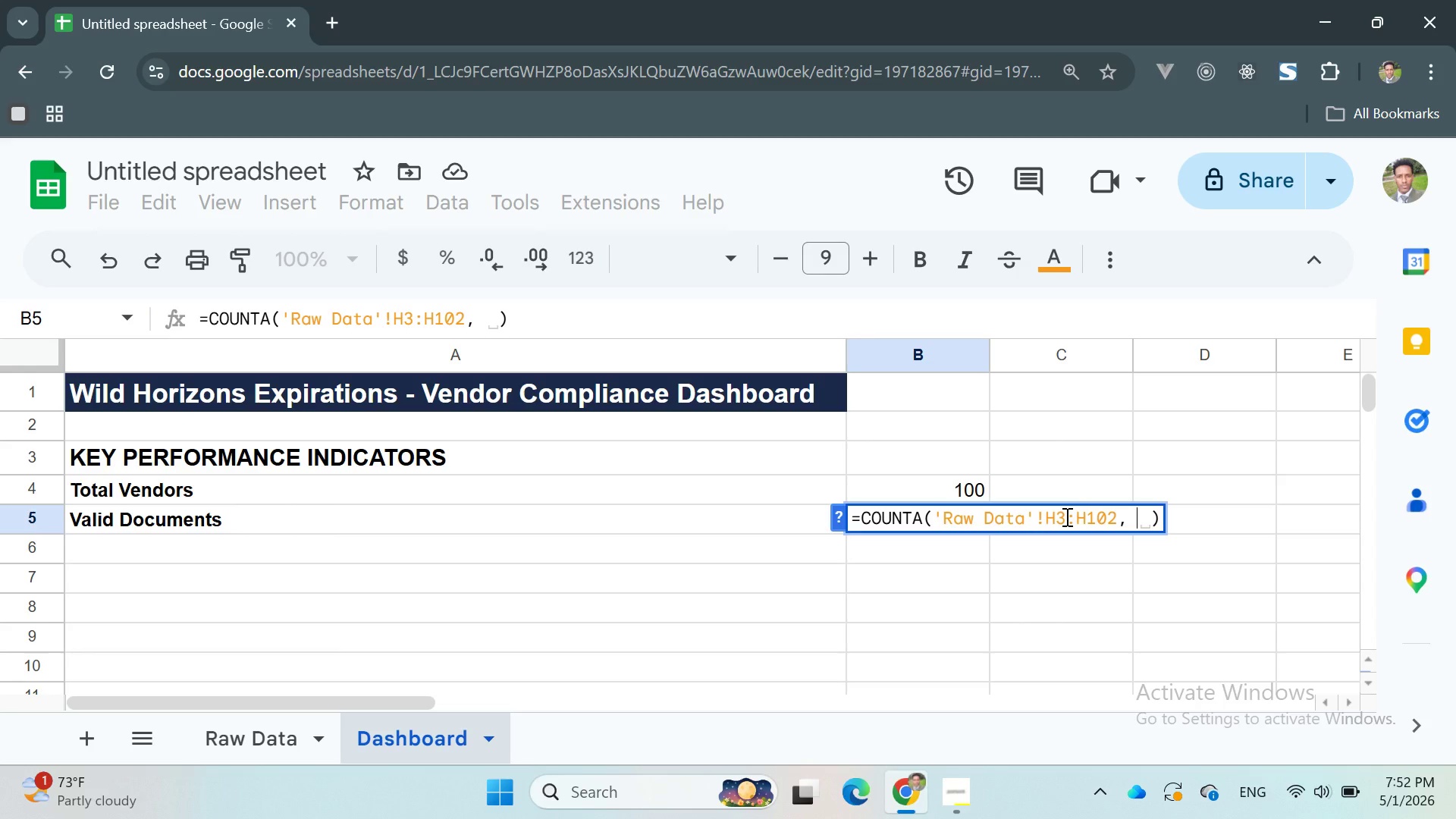 
key(Shift+Quote)
 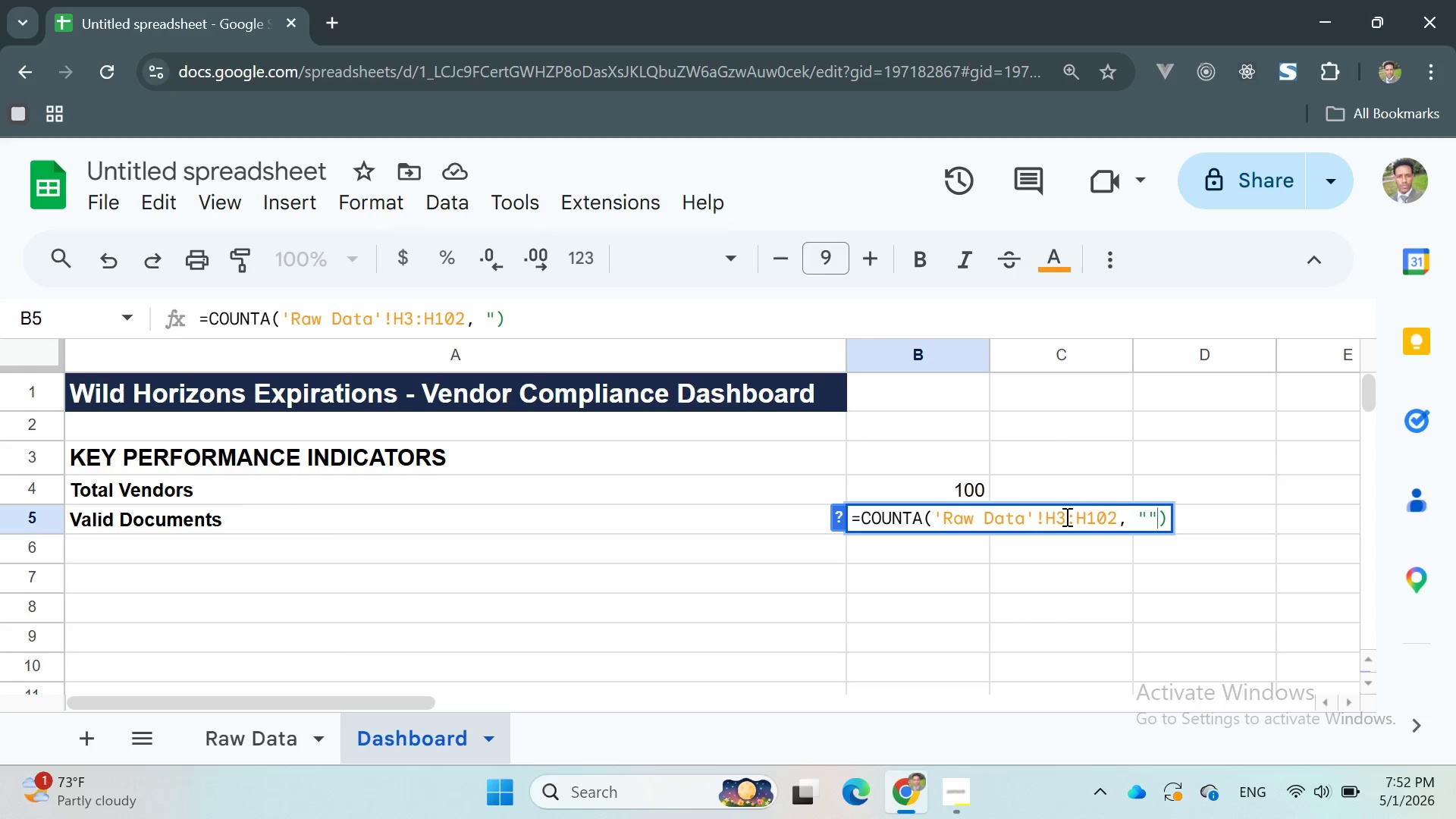 
key(Shift+Quote)
 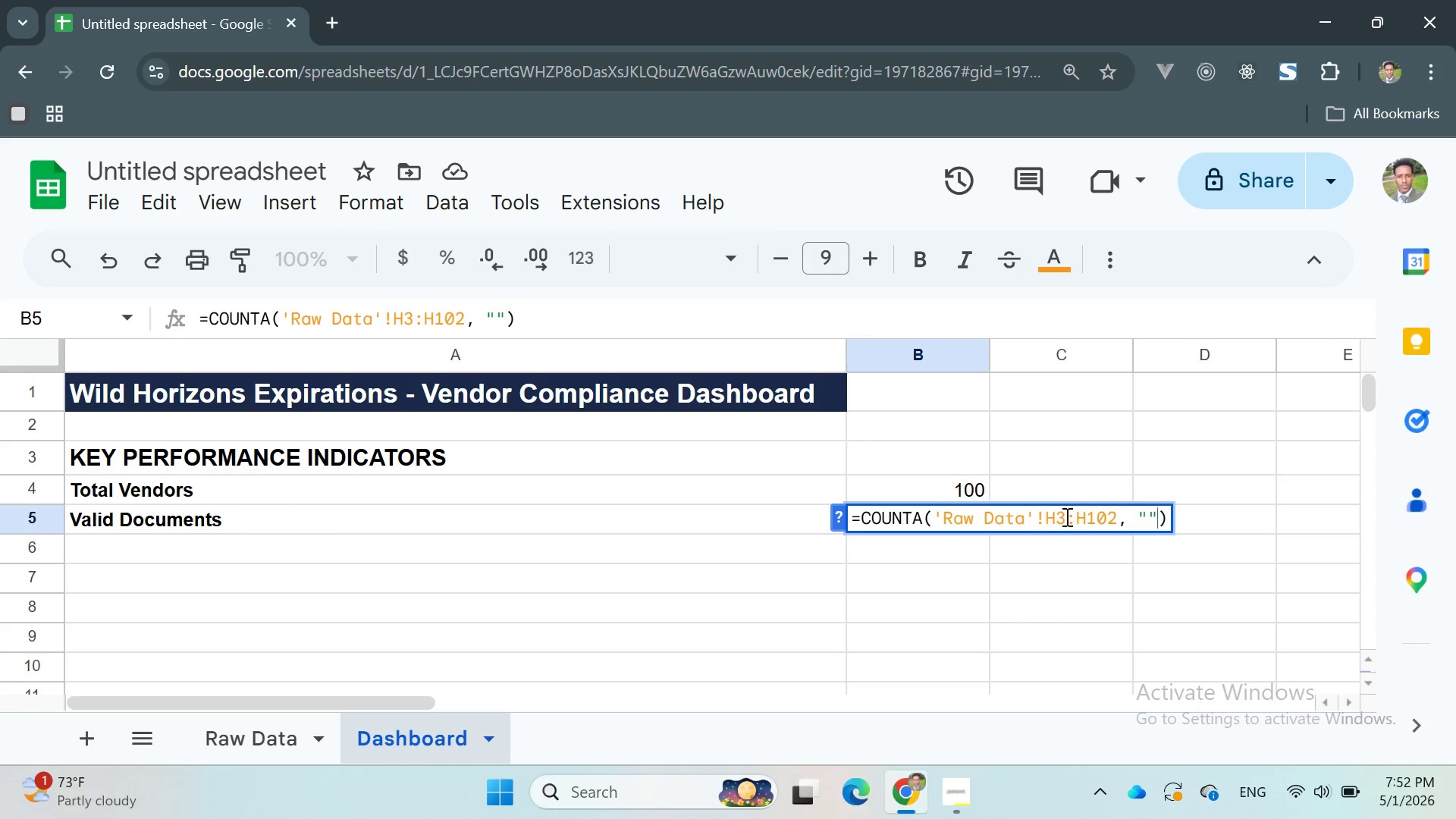 
key(ArrowLeft)
 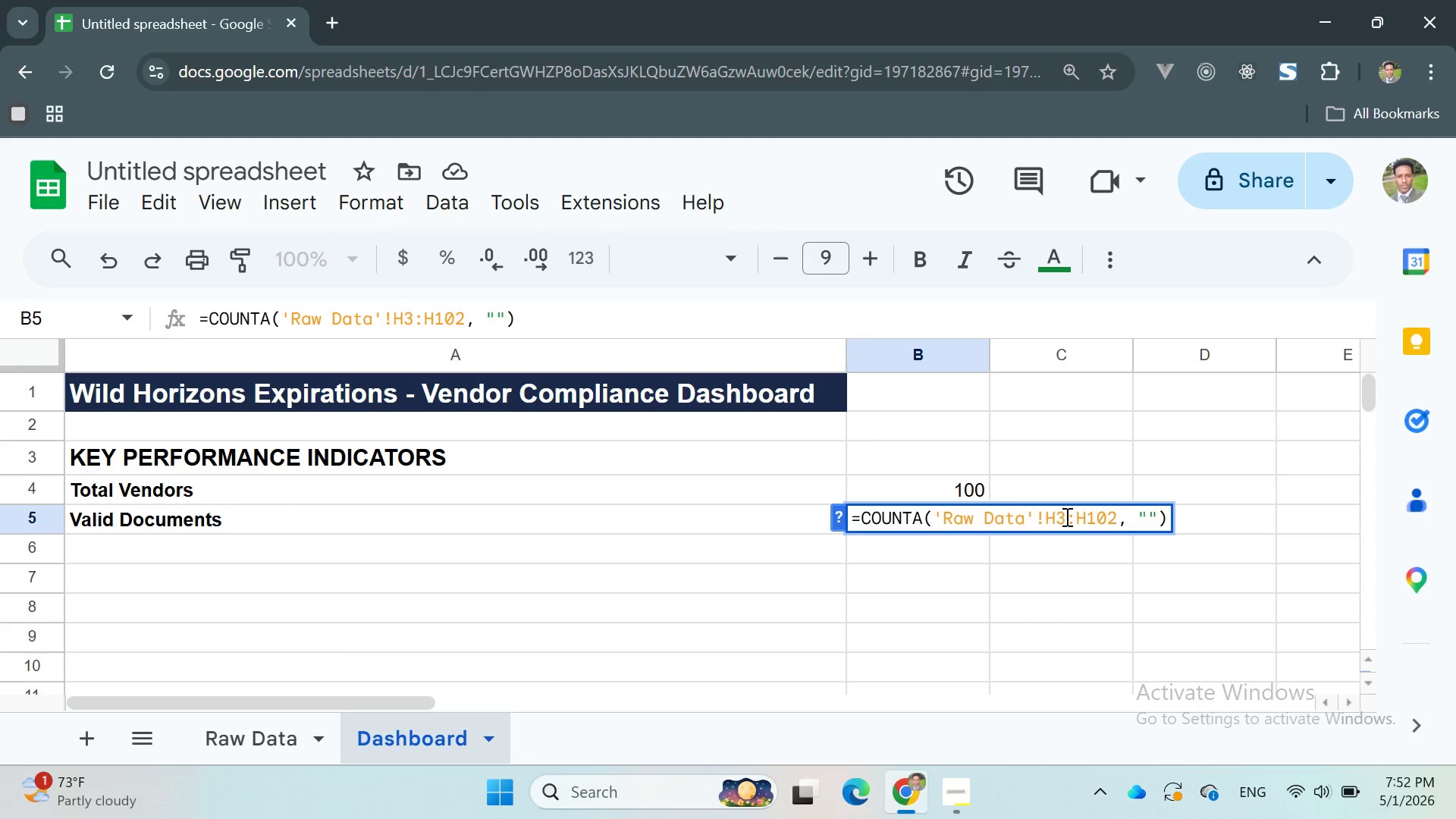 
type(Valid)
 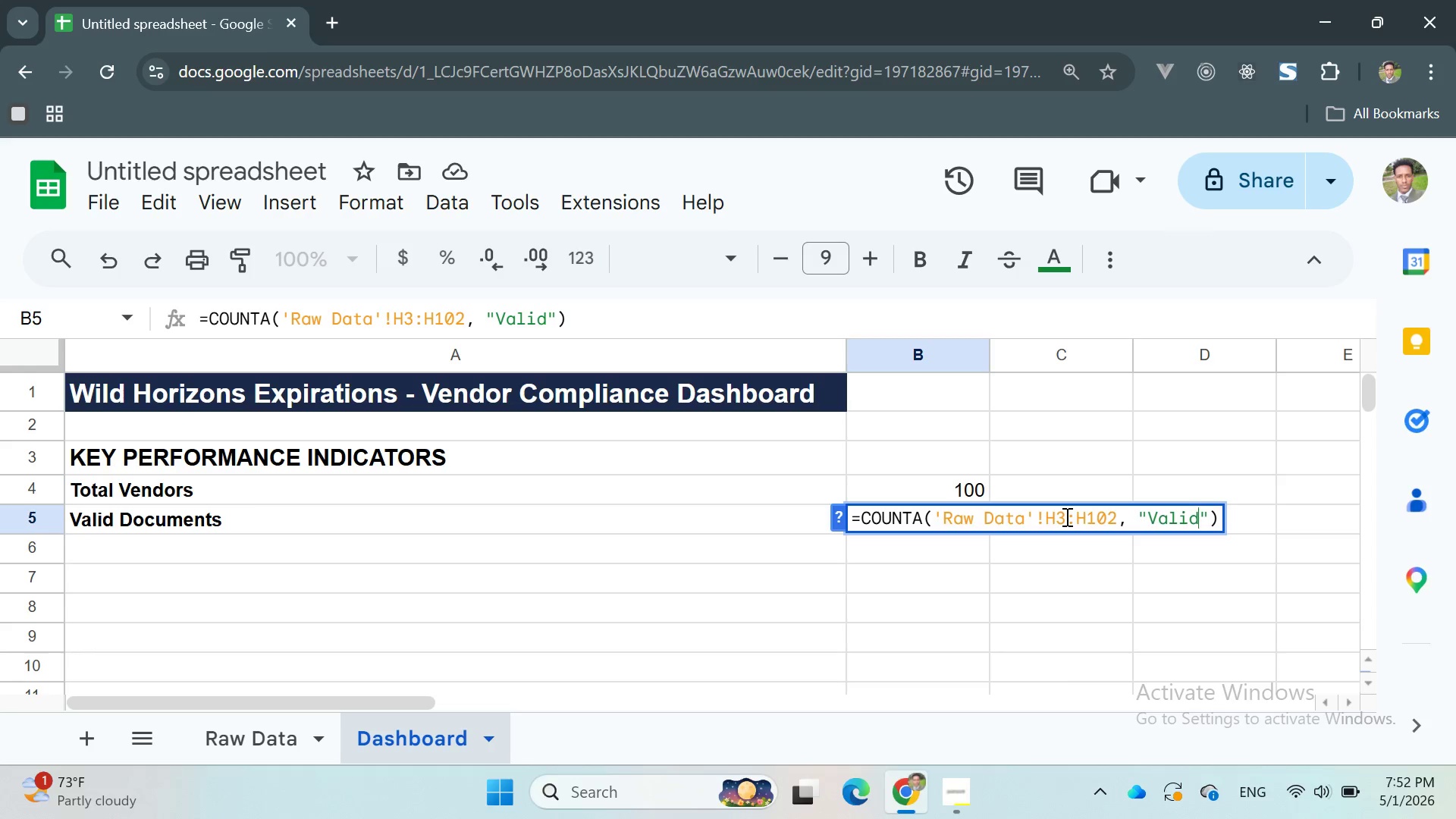 
key(Enter)
 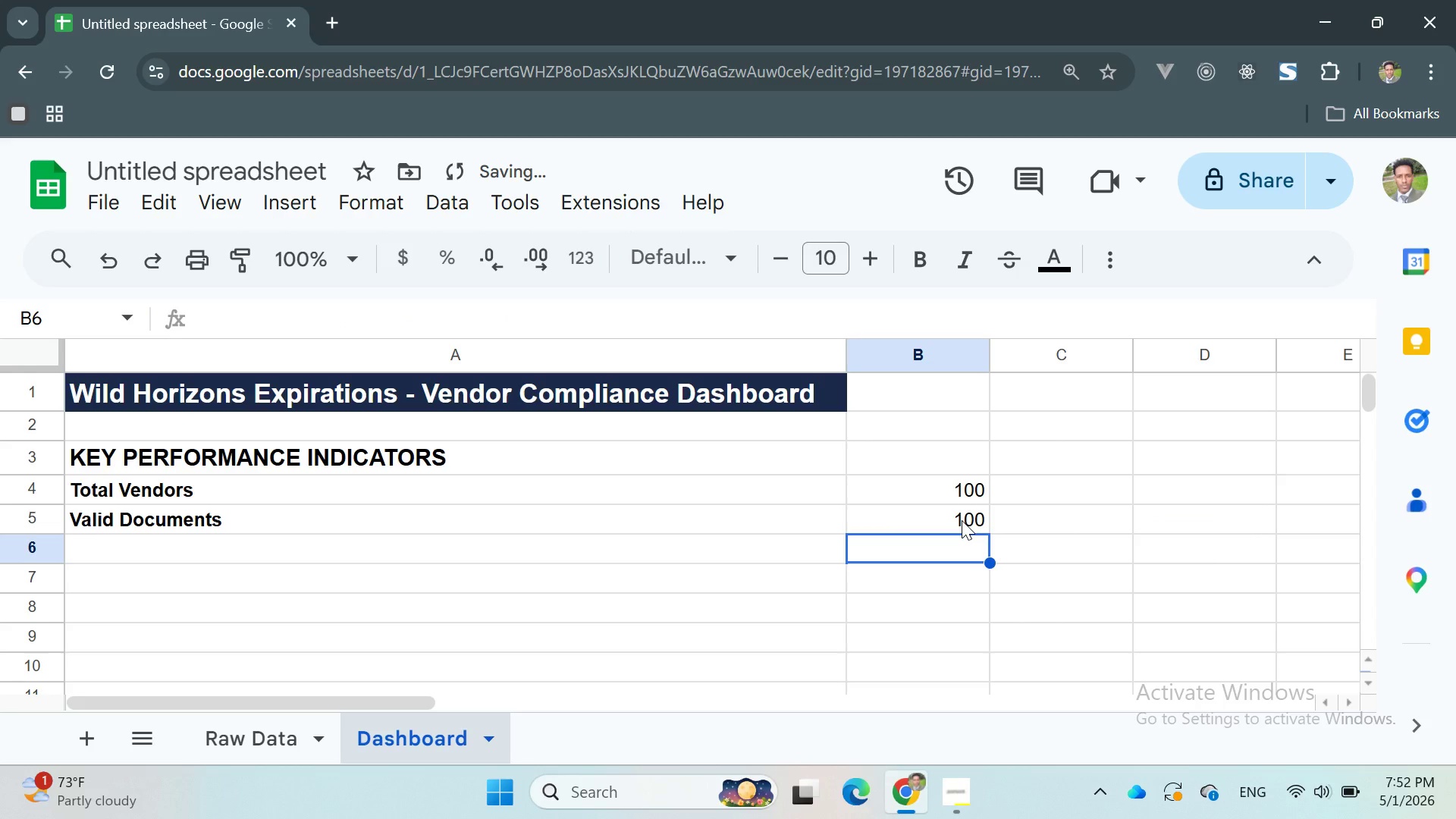 
double_click([962, 520])
 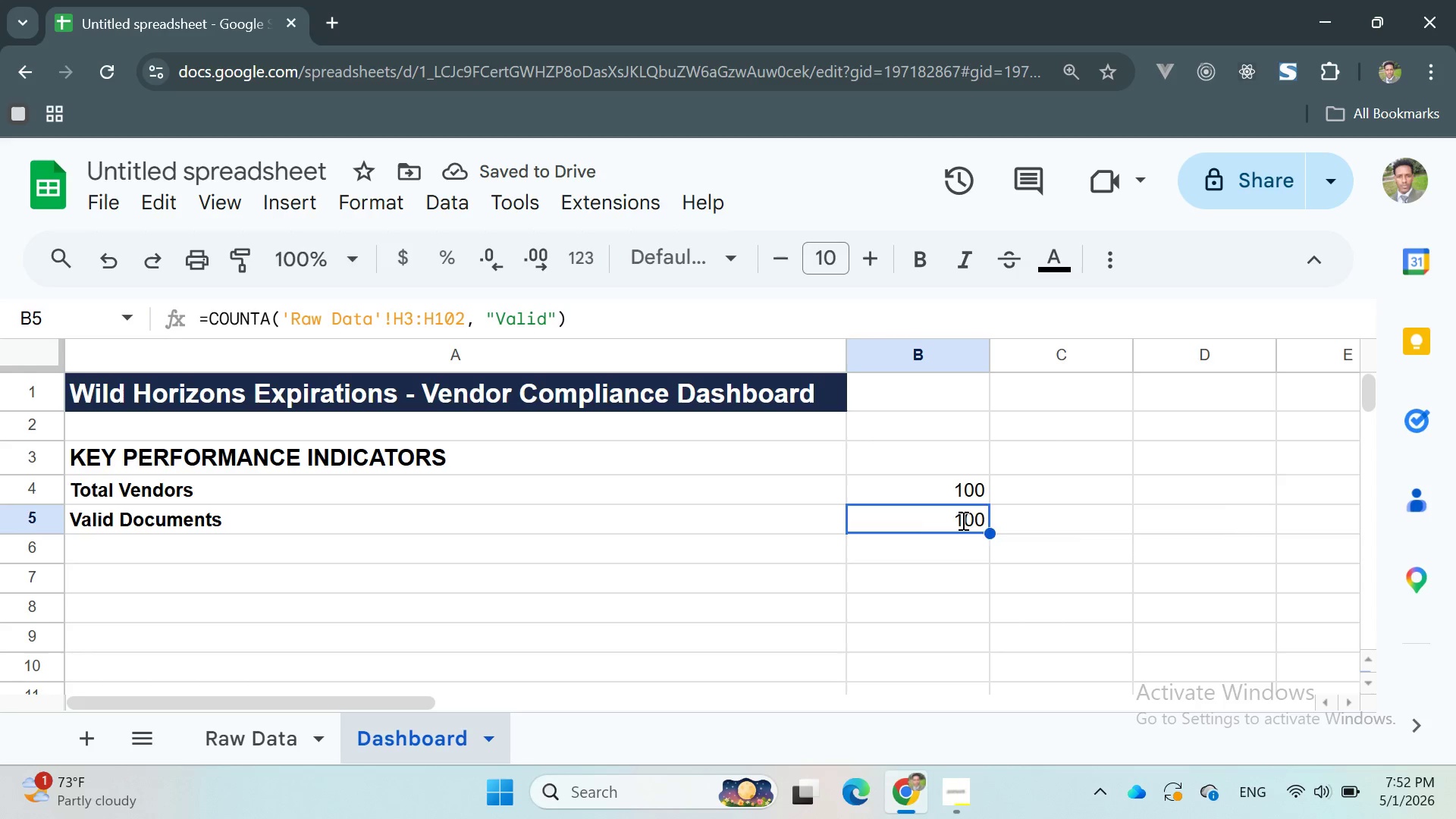 
triple_click([962, 520])
 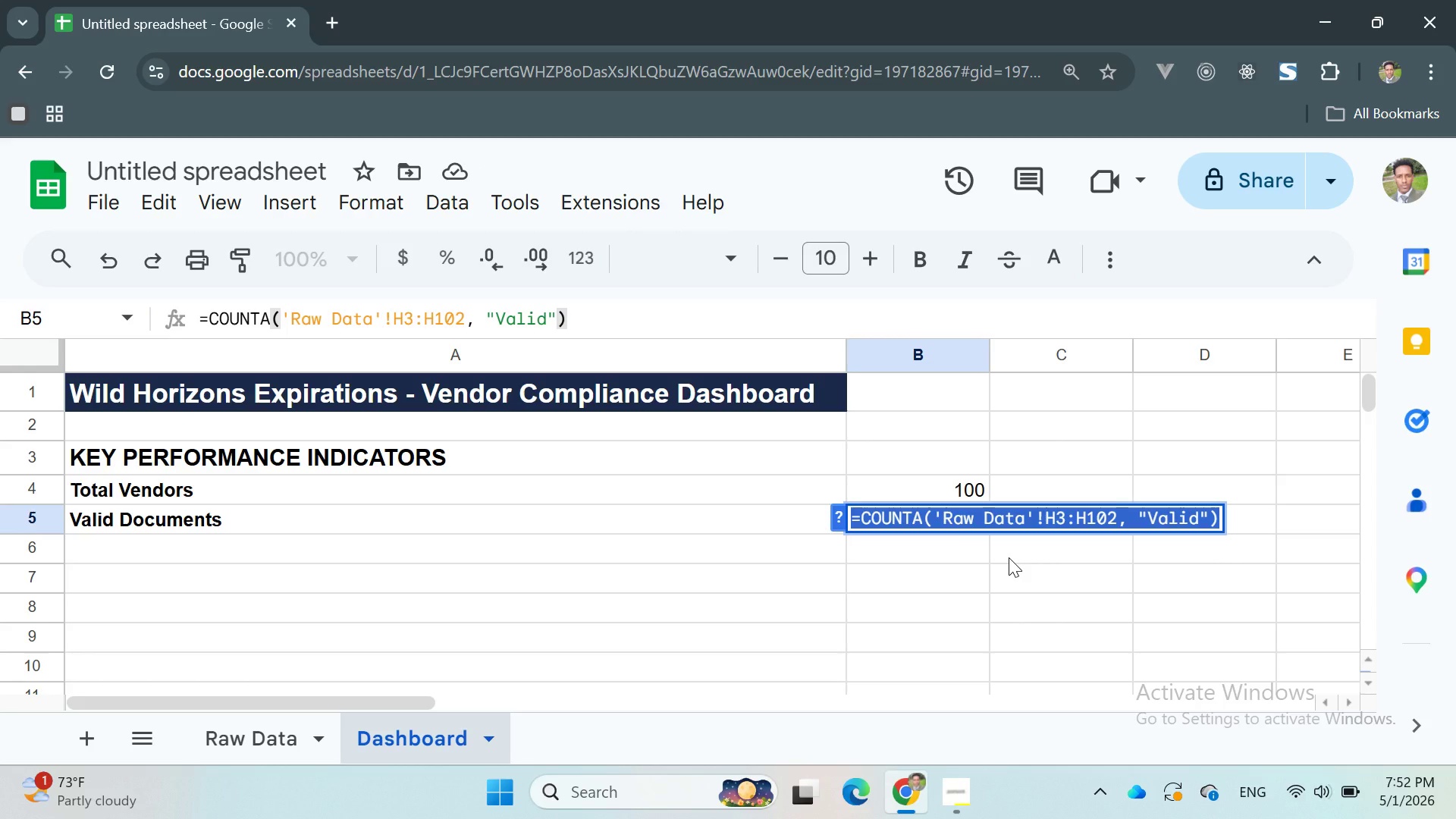 
wait(8.36)
 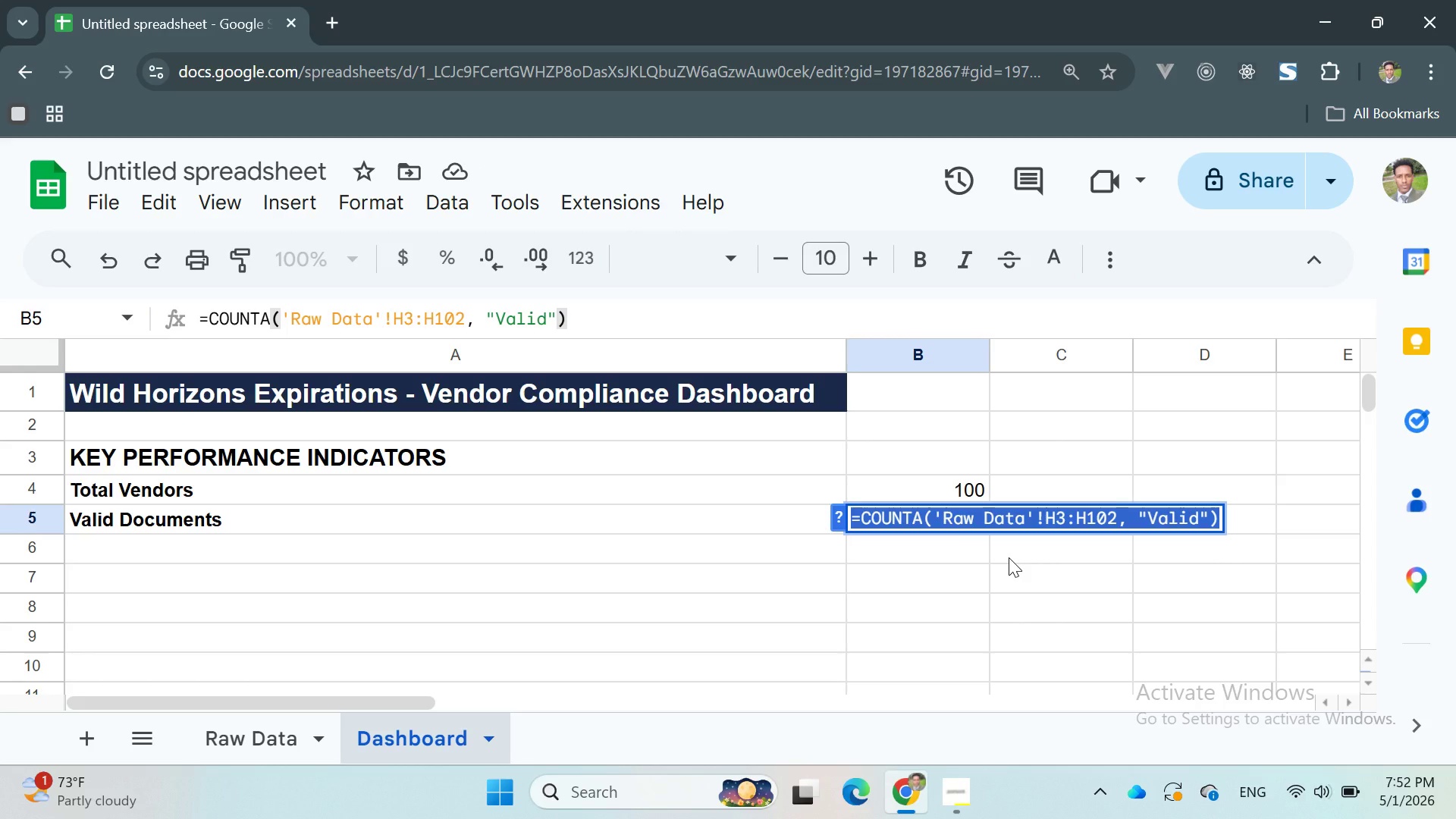 
left_click([927, 519])
 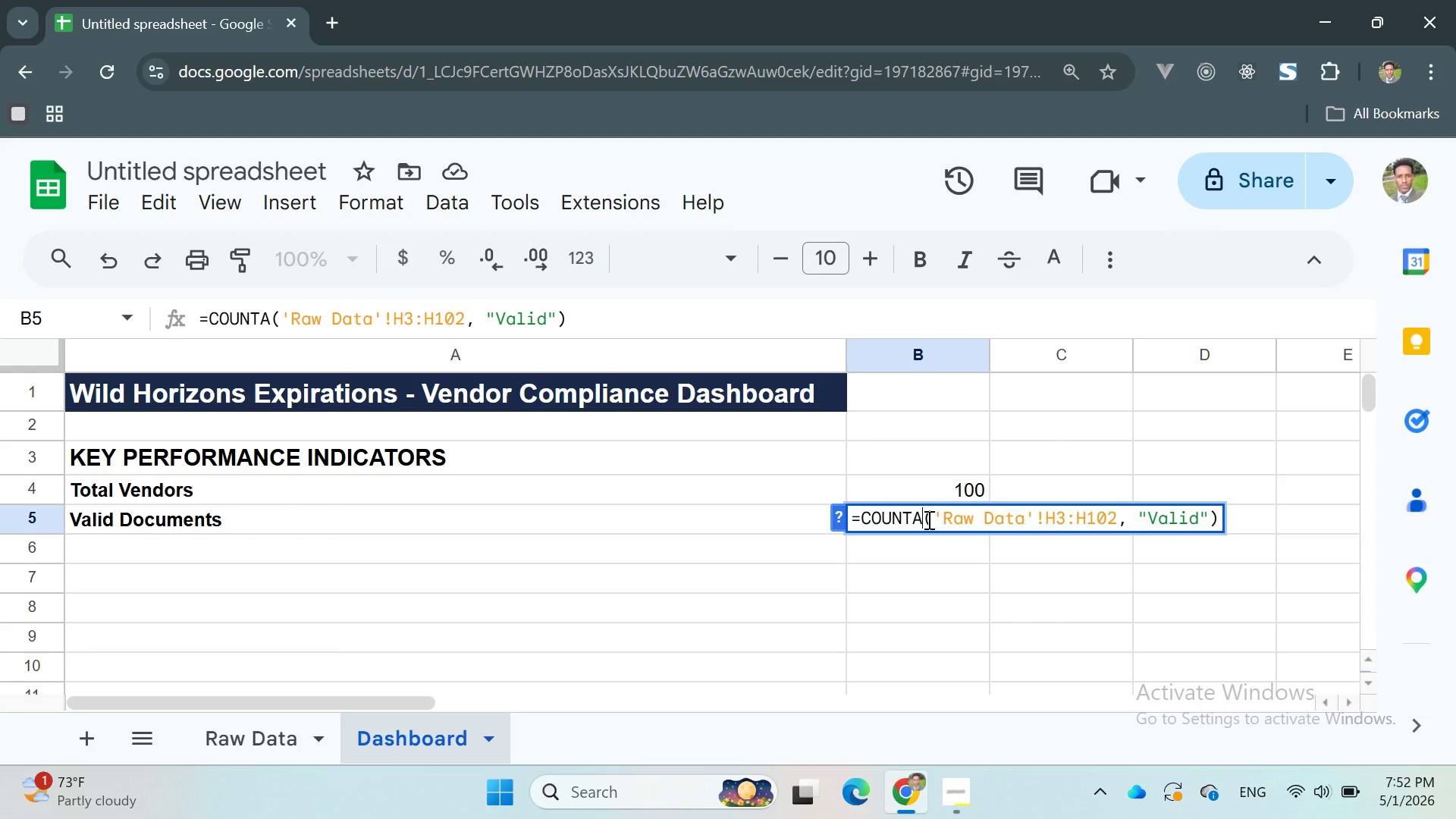 
type(IF)
 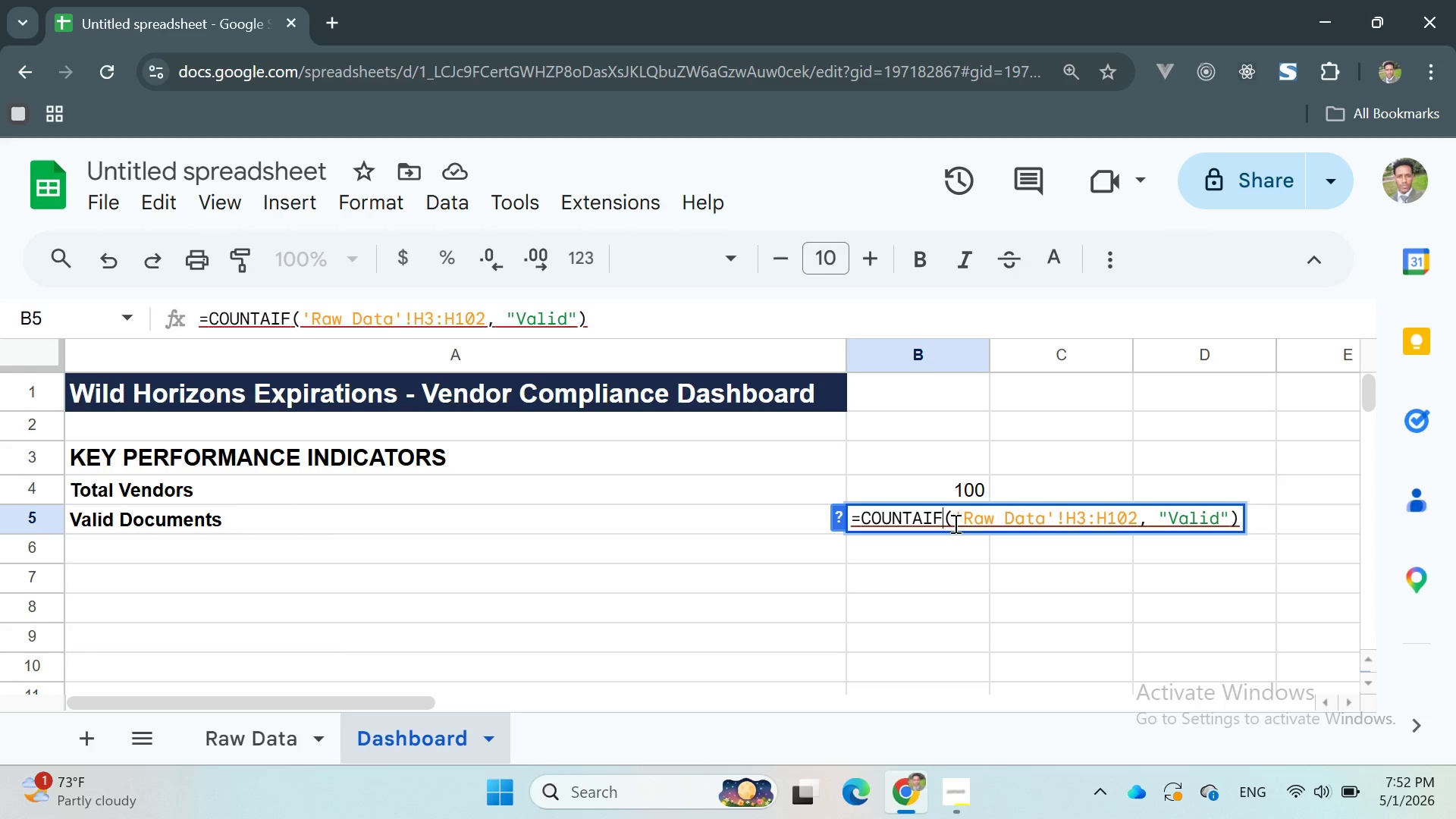 
left_click([923, 520])
 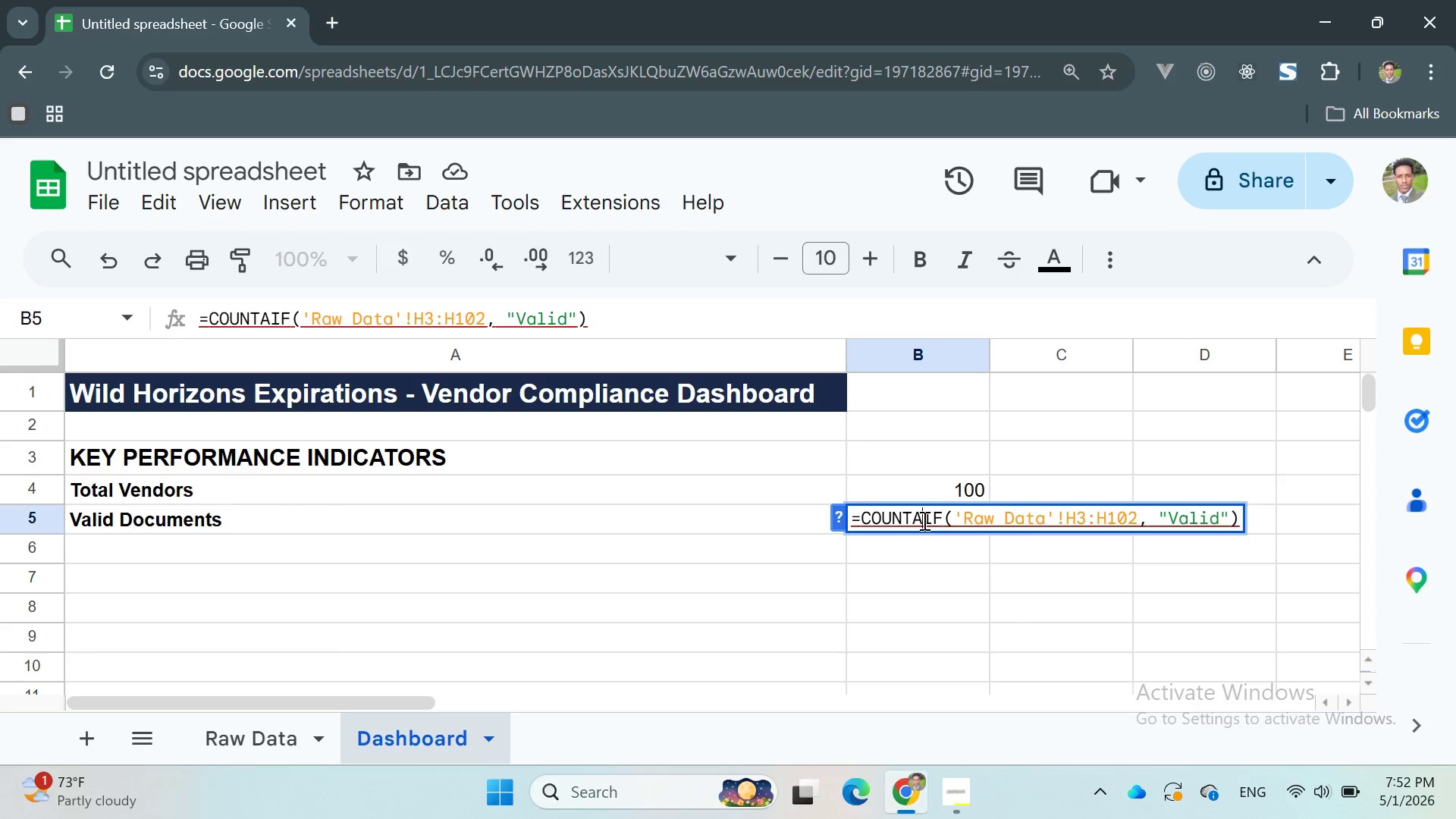 
key(Backspace)
 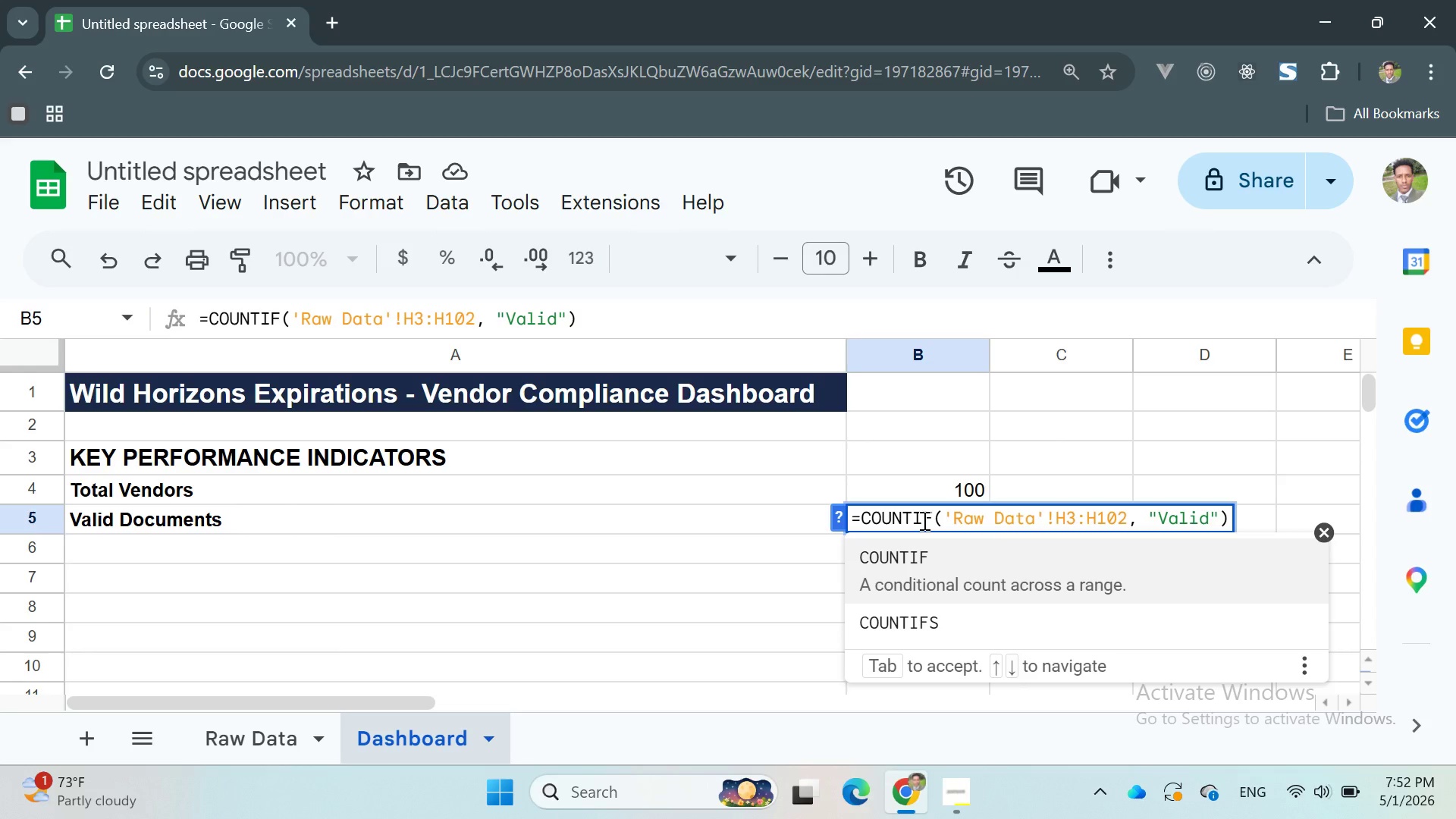 
wait(6.94)
 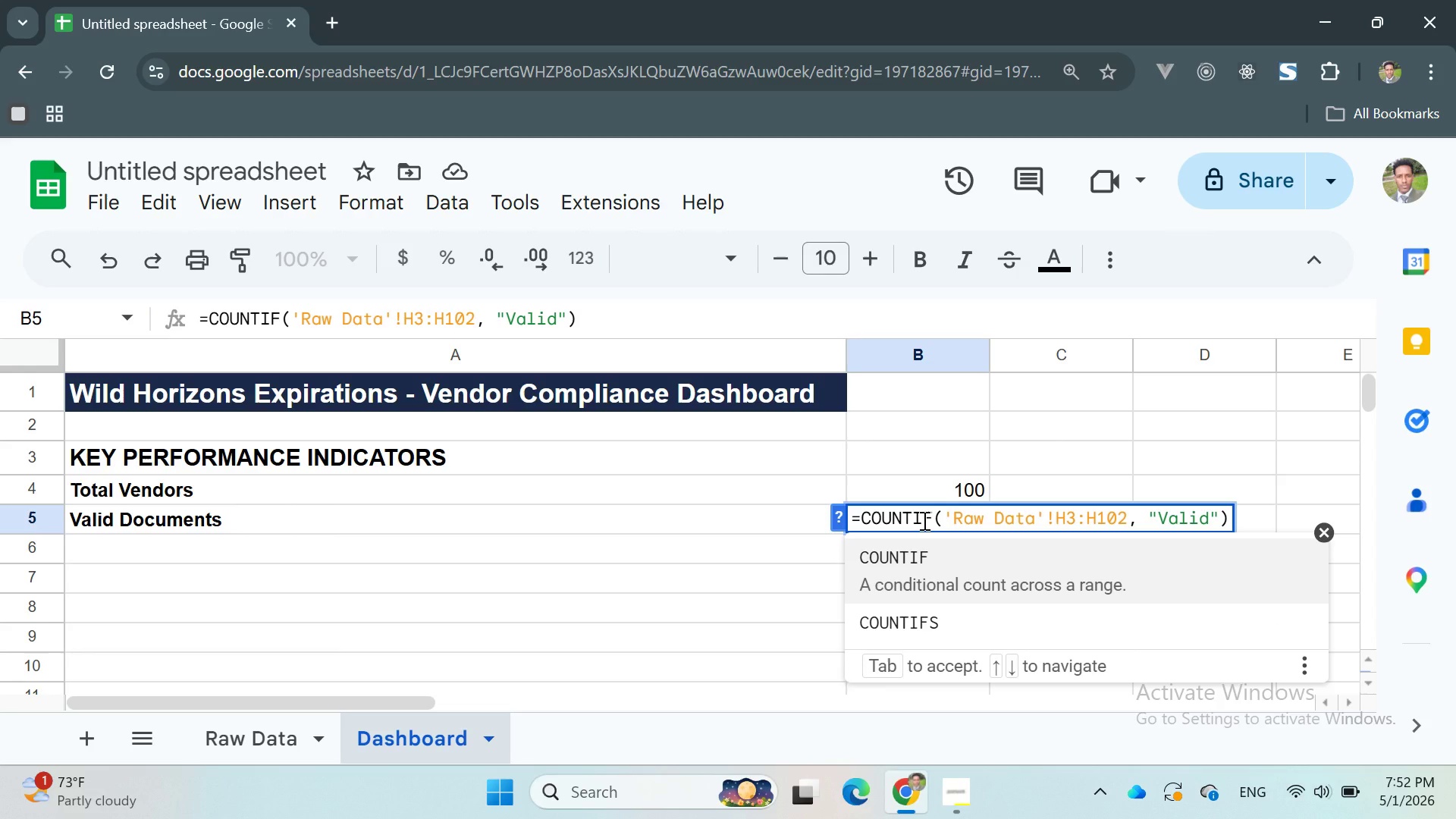 
key(Enter)
 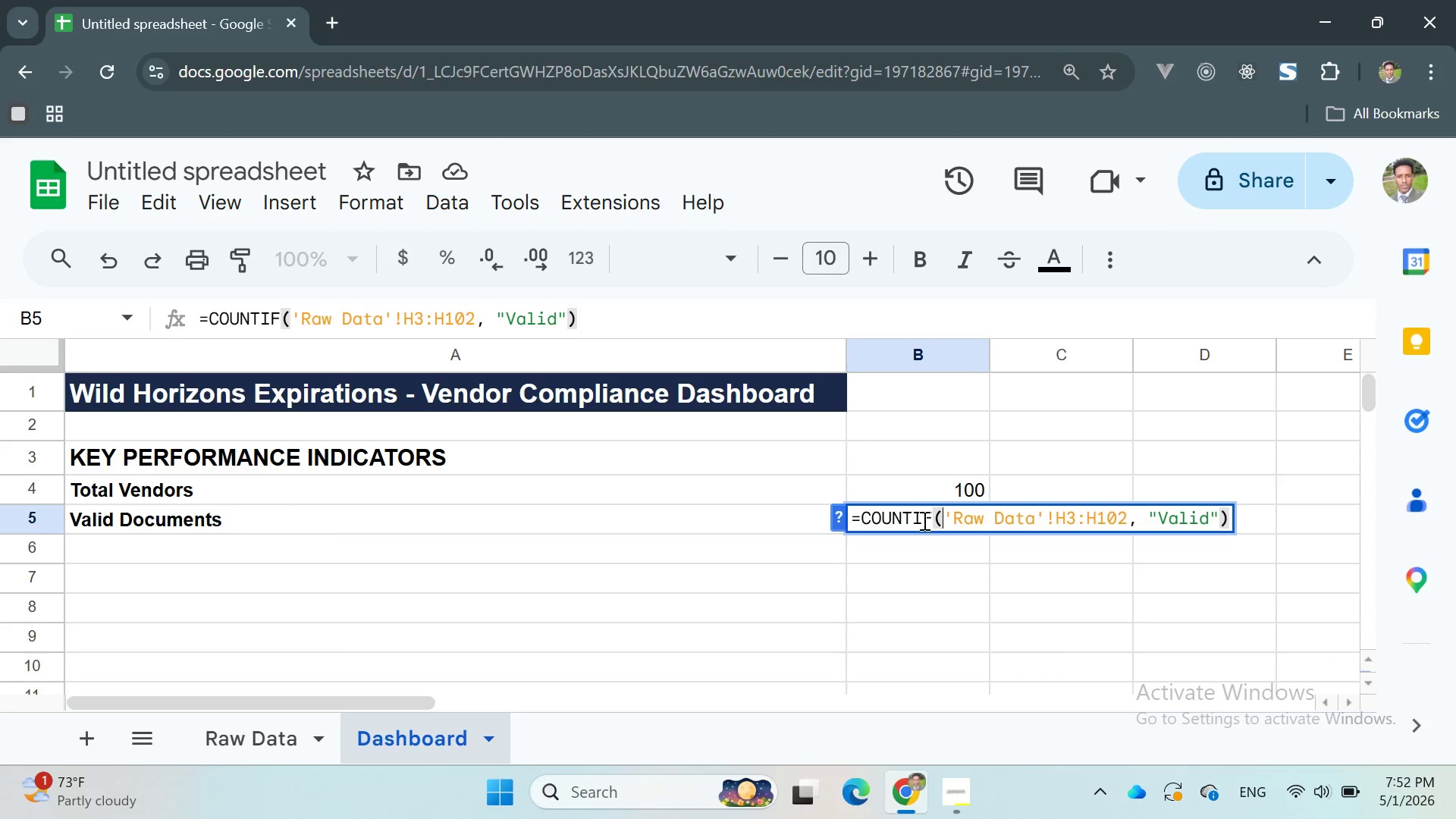 
key(Enter)
 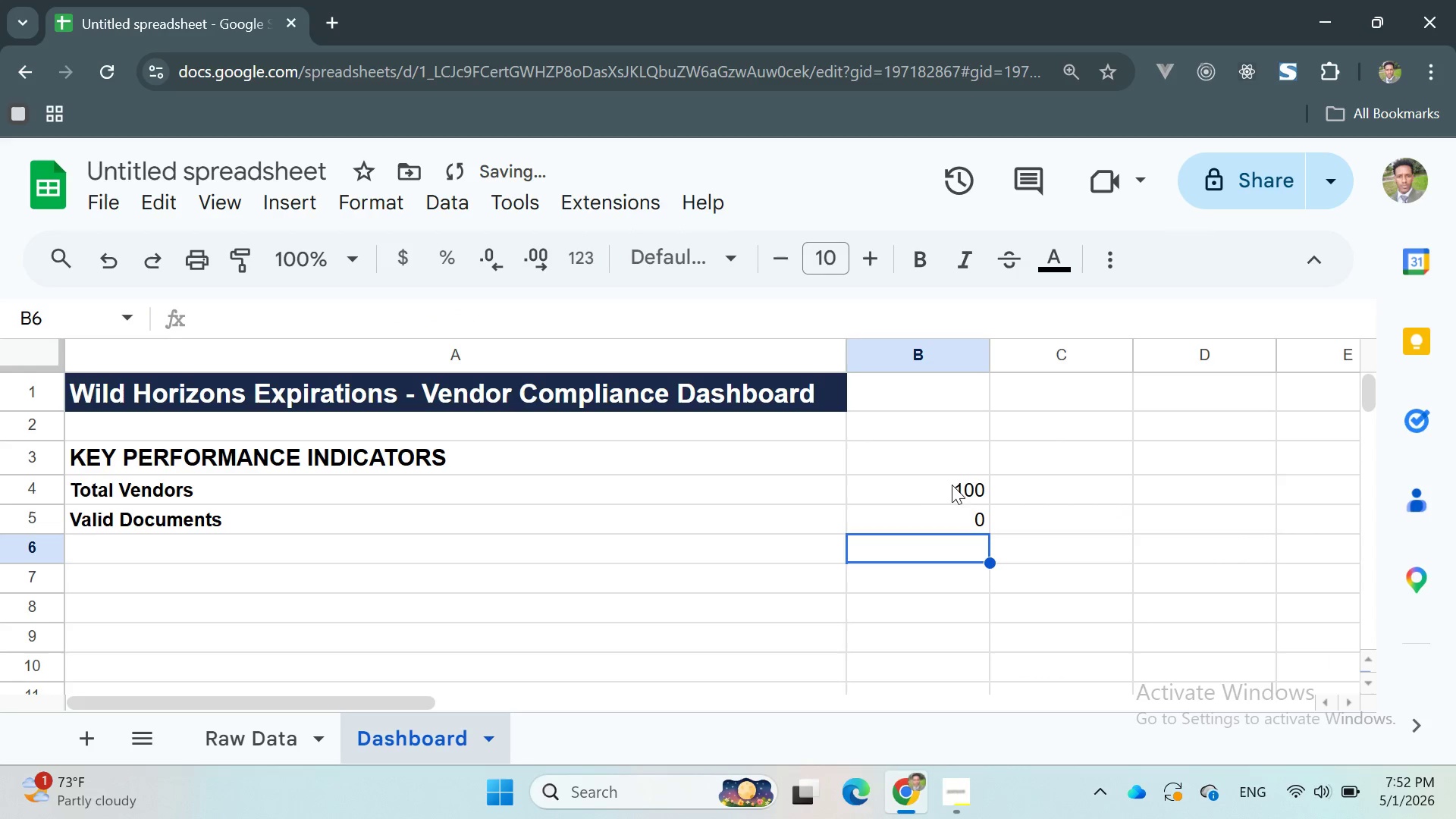 
double_click([927, 485])
 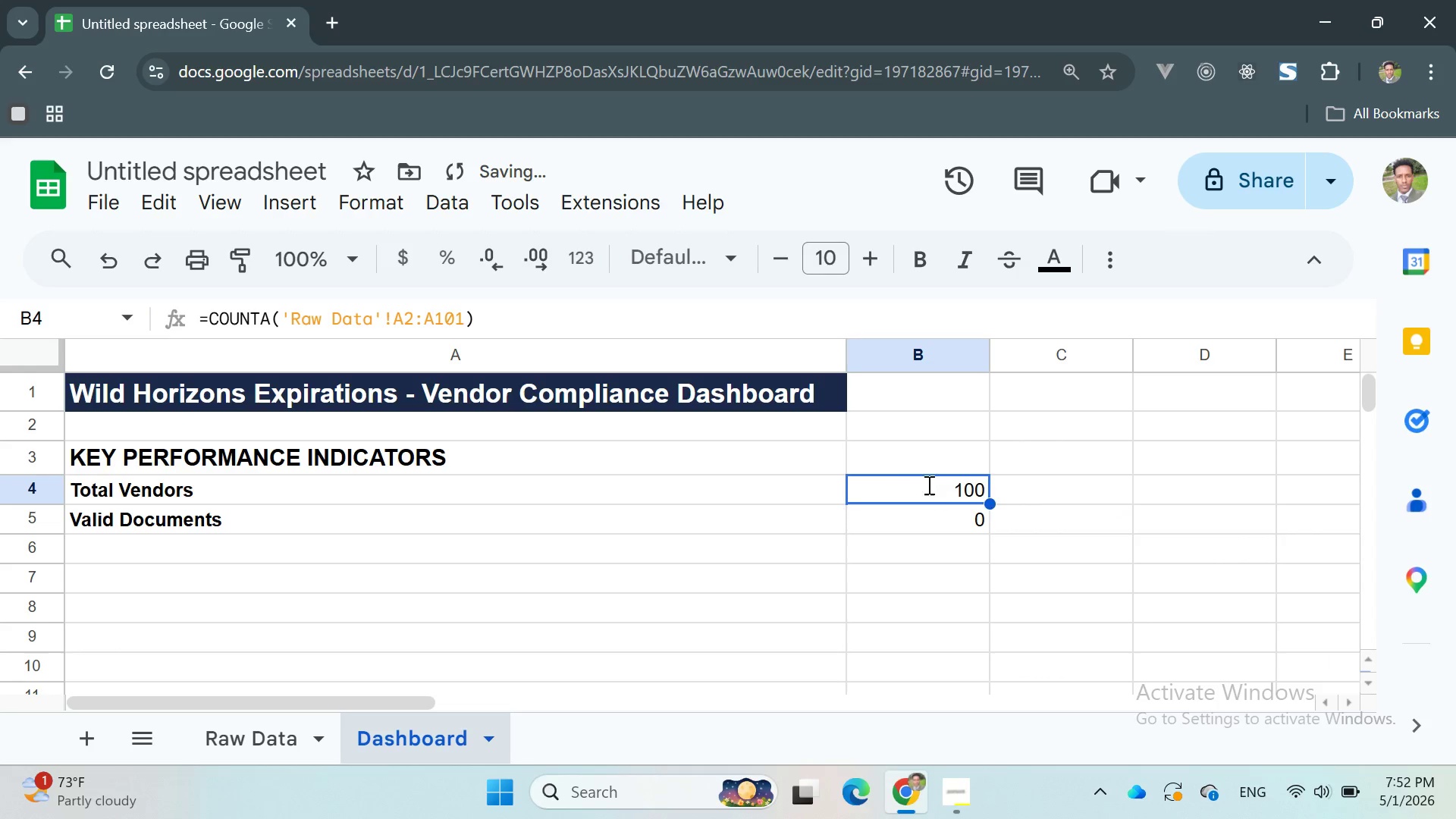 
triple_click([927, 485])
 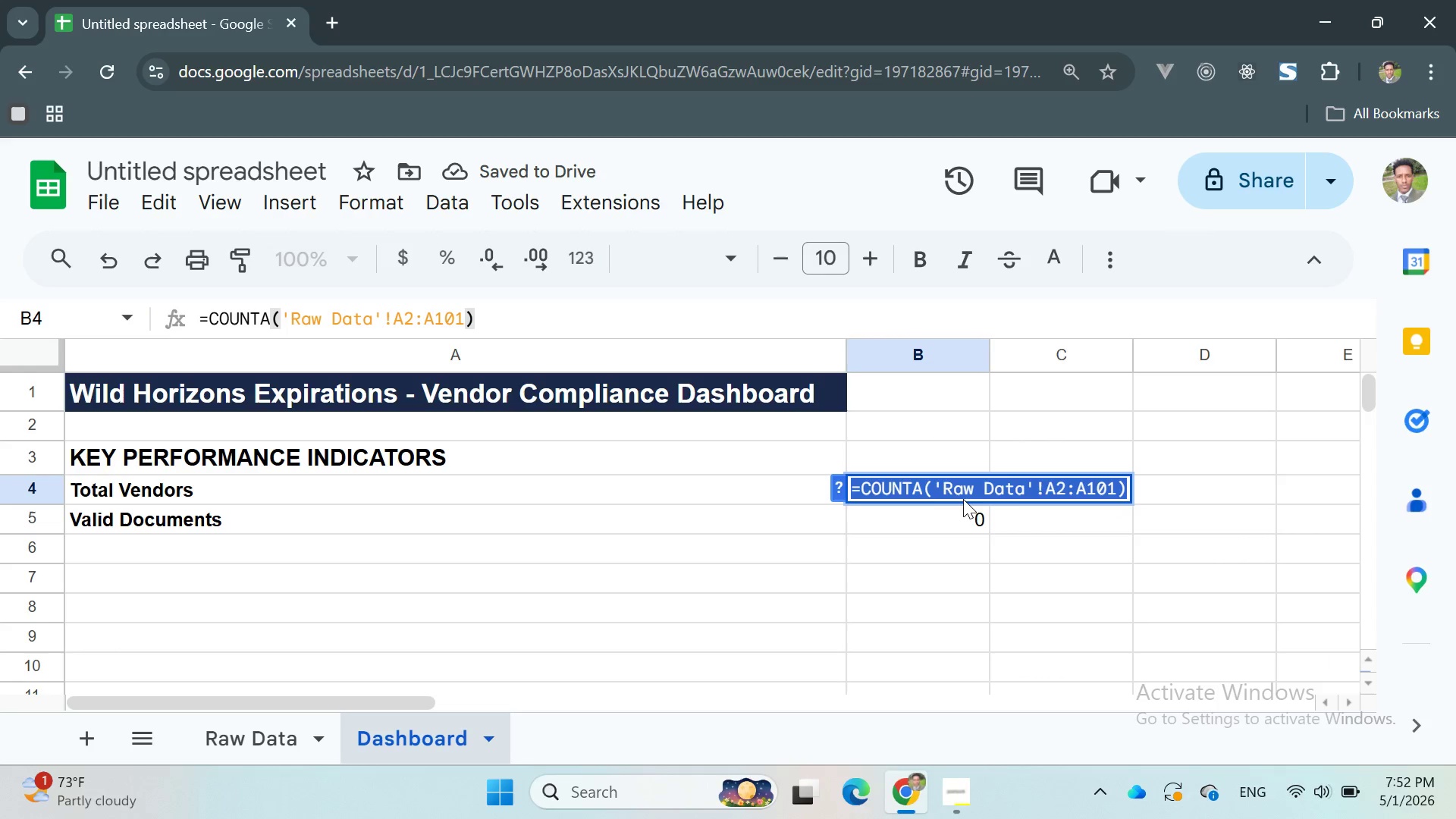 
left_click([939, 503])
 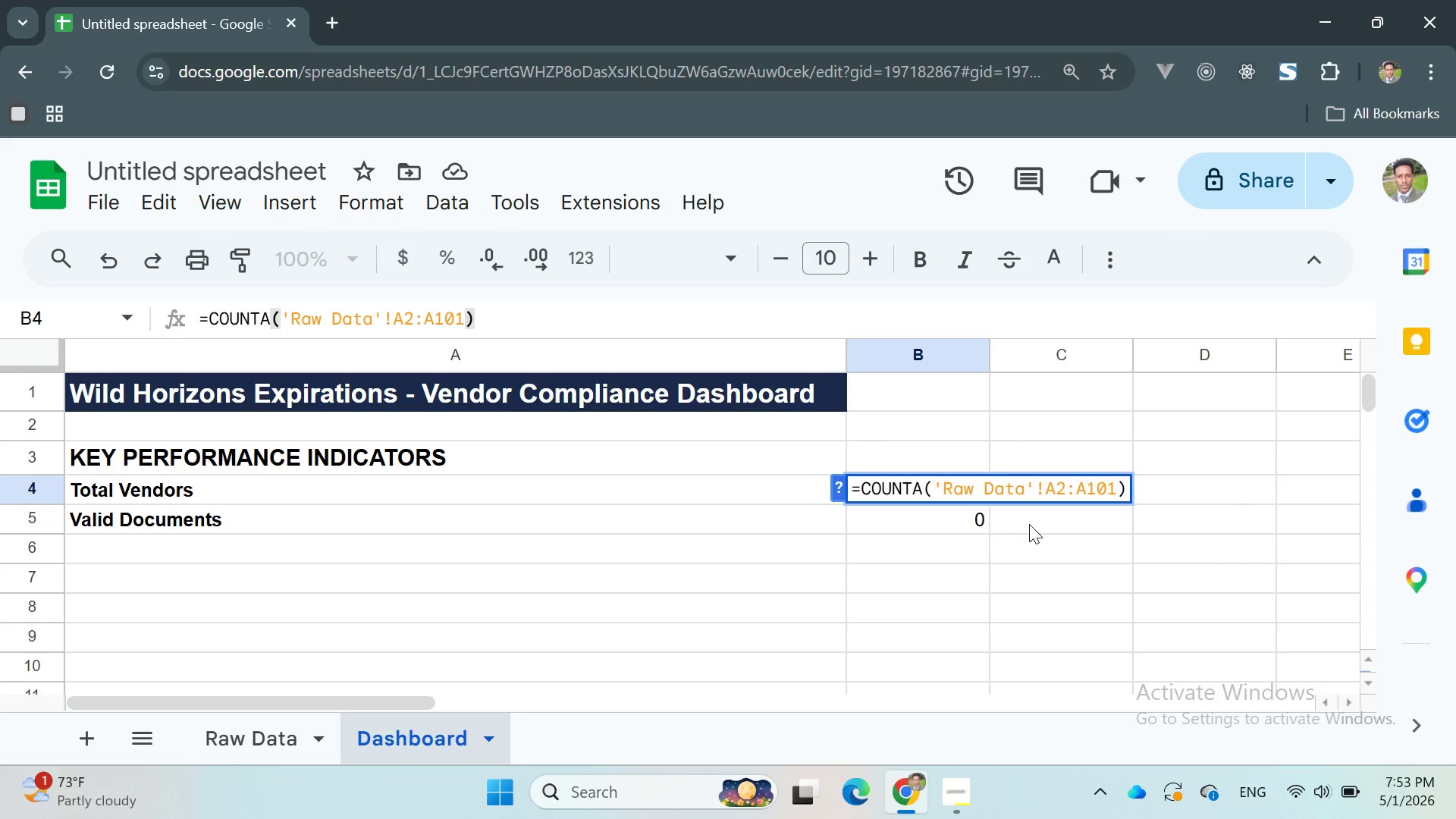 
left_click([1045, 526])
 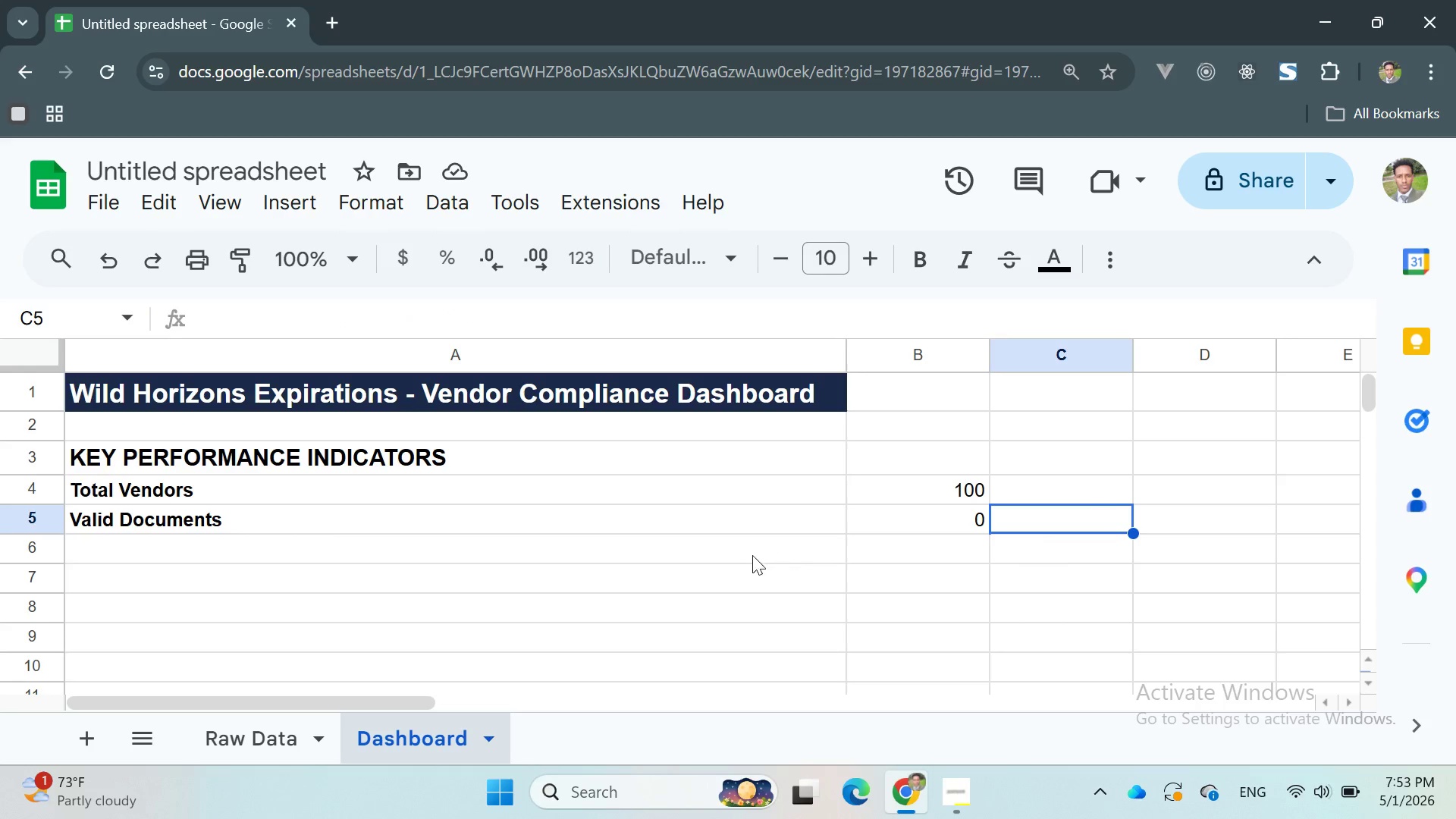 
left_click([710, 557])
 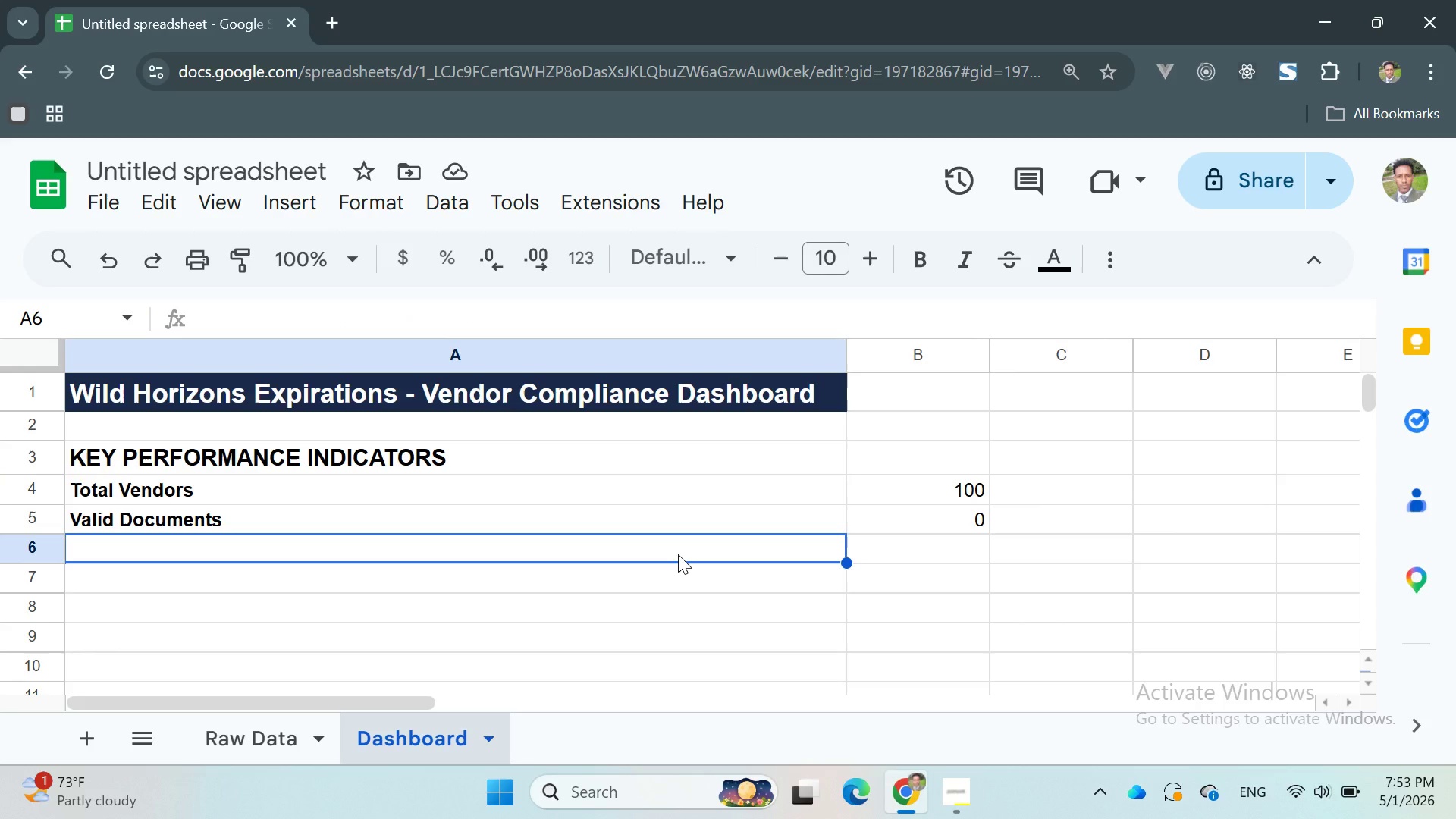 
wait(5.91)
 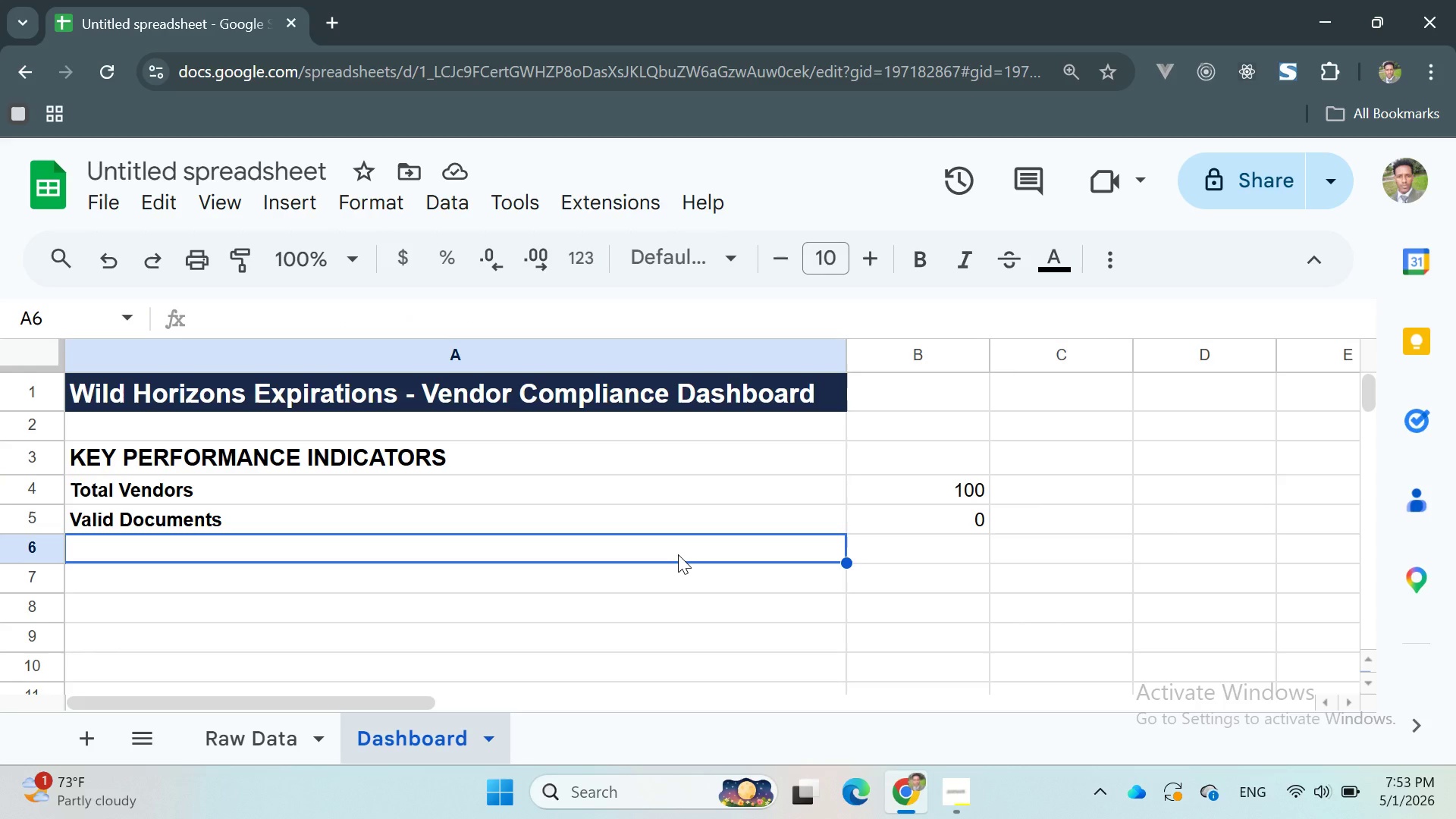 
left_click([262, 764])
 